 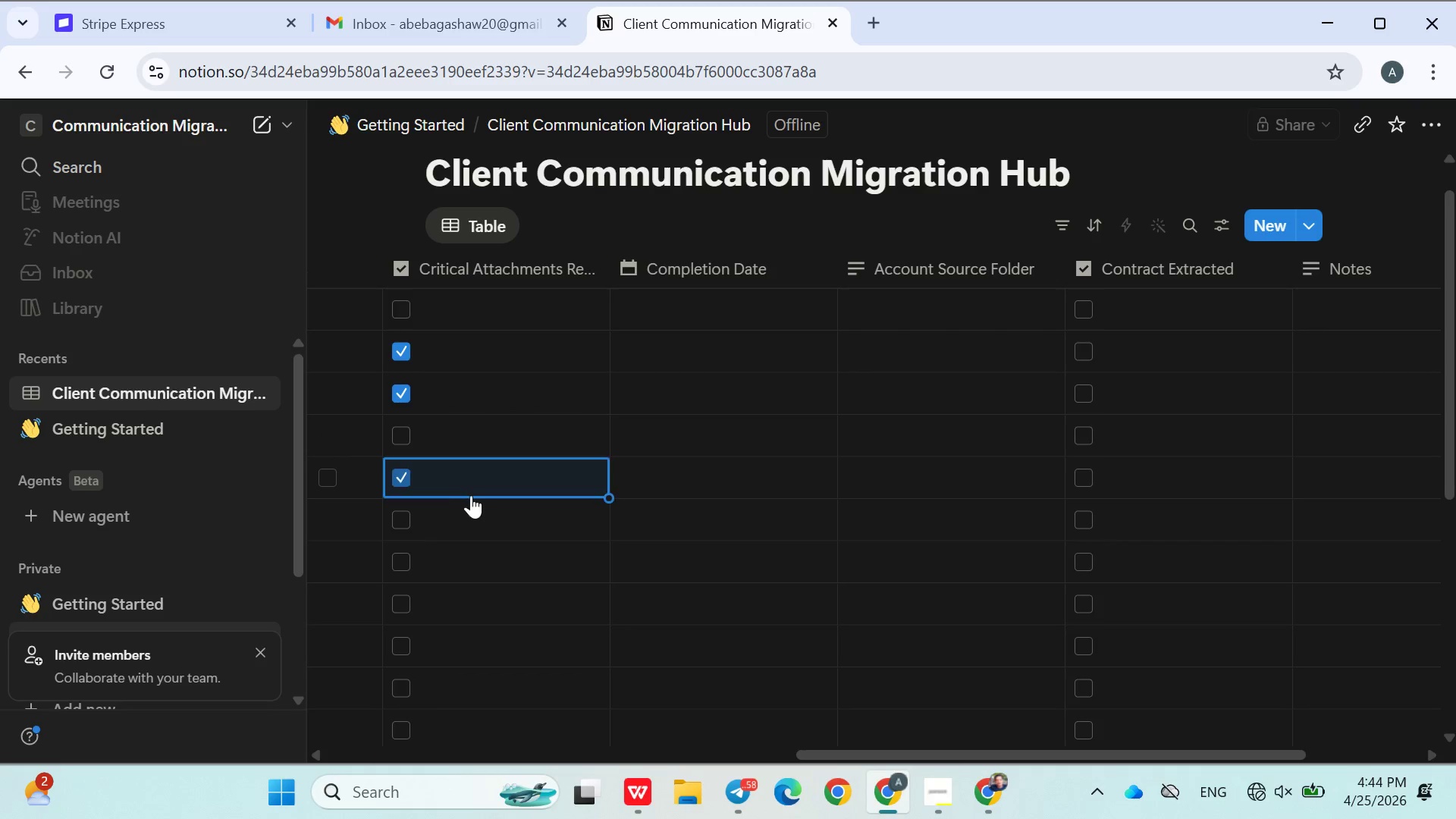 
scroll: coordinate [481, 513], scroll_direction: down, amount: 2.0
 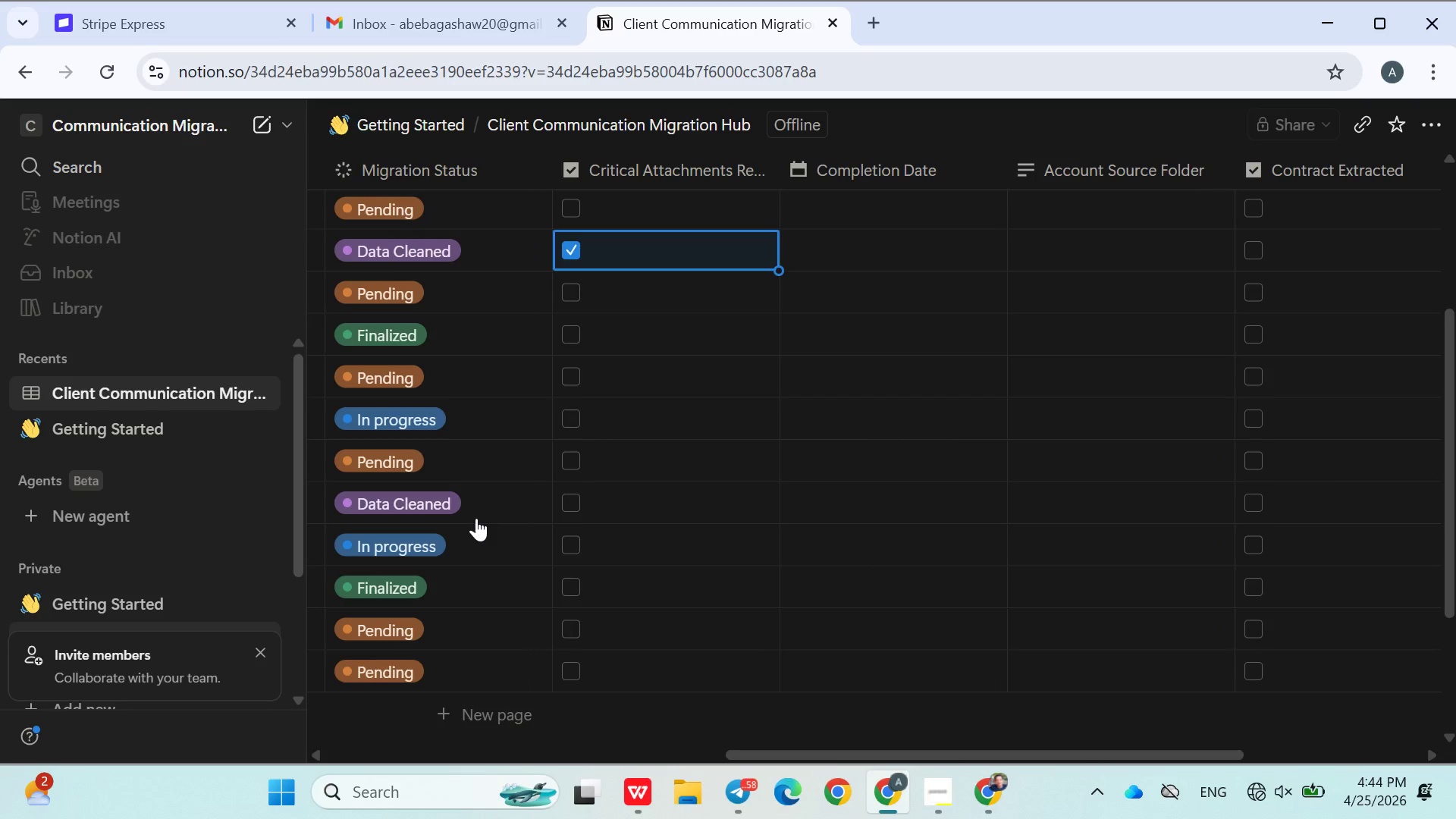 
wait(7.87)
 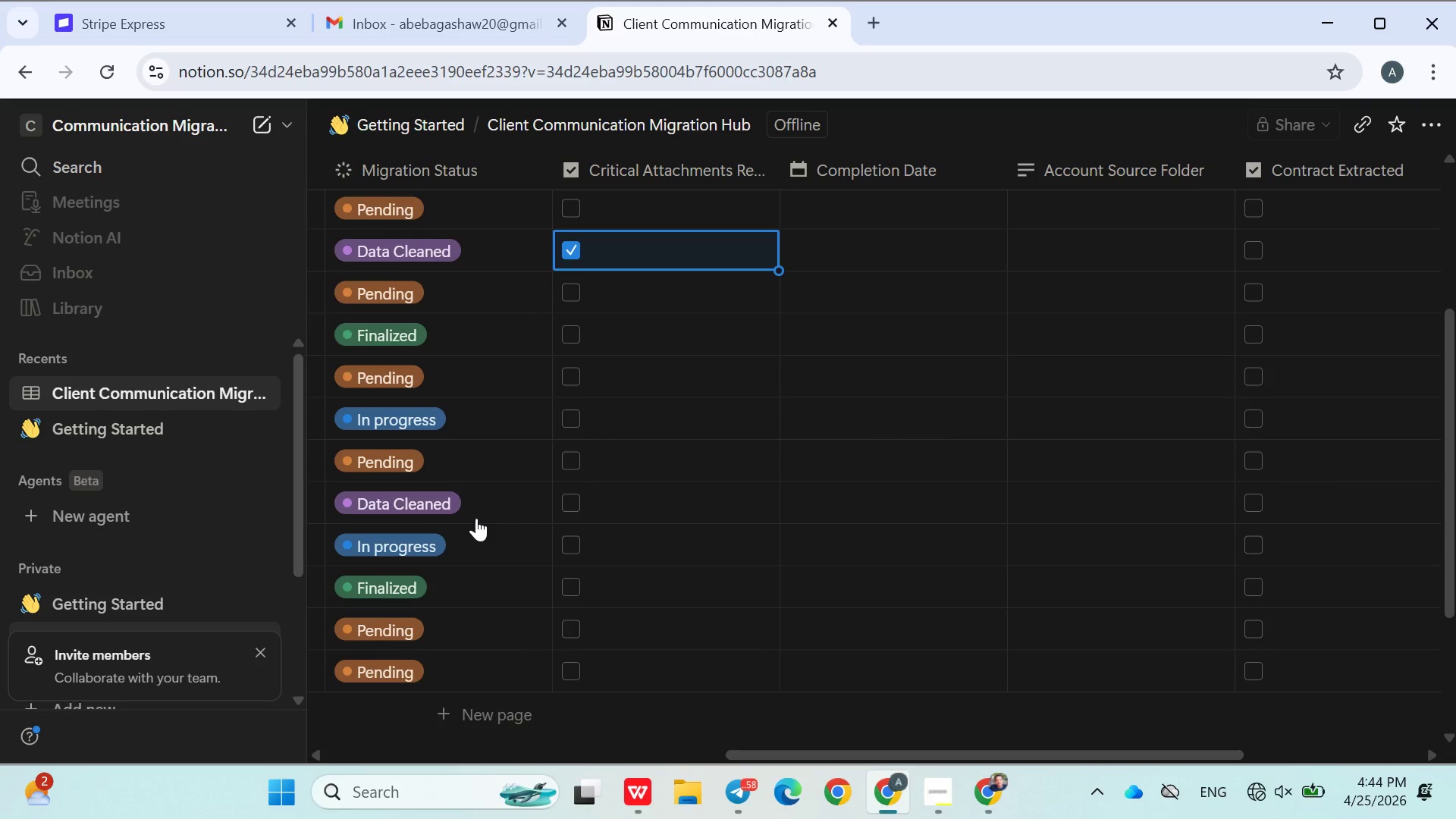 
left_click([572, 332])
 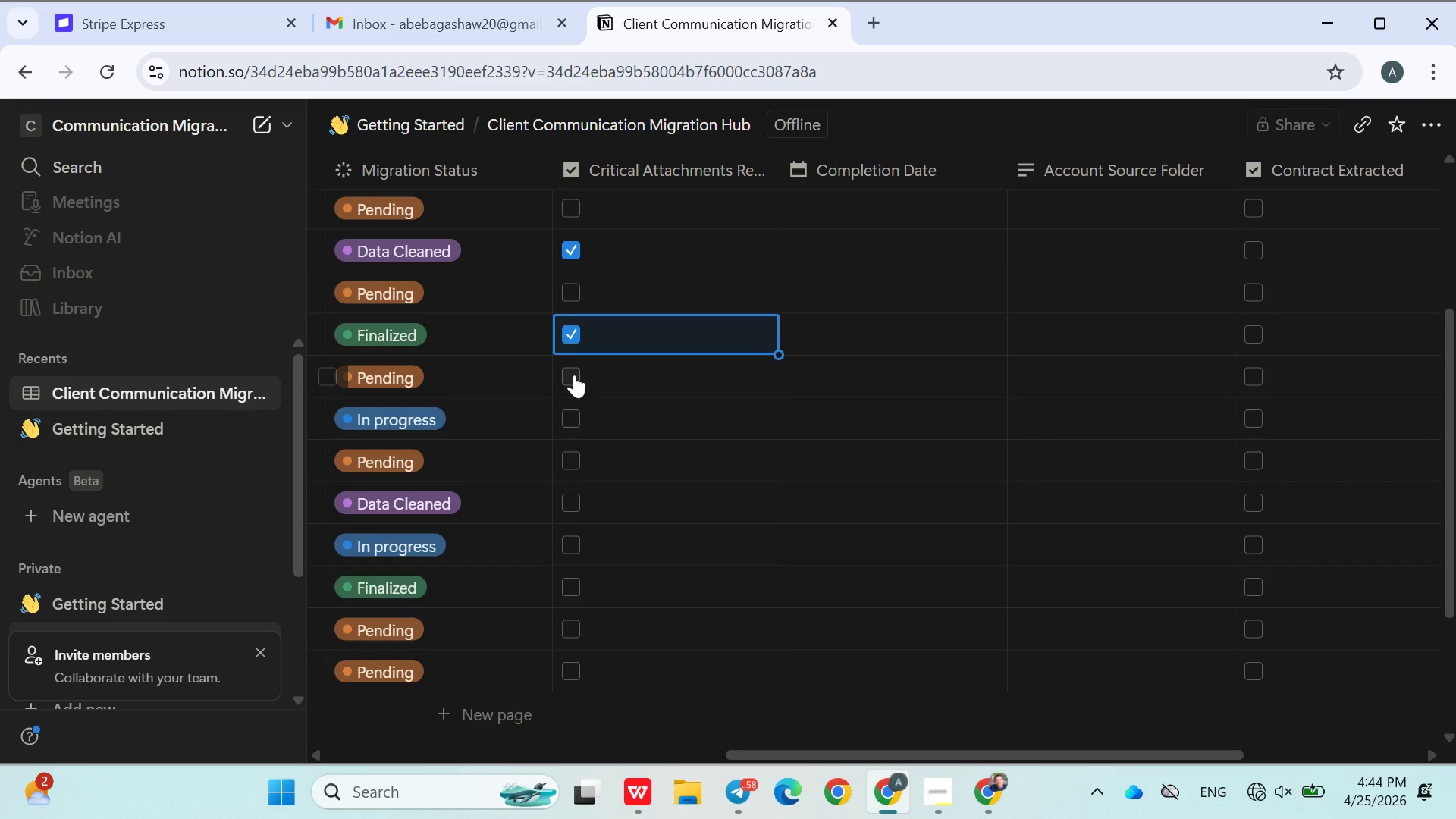 
left_click([574, 375])
 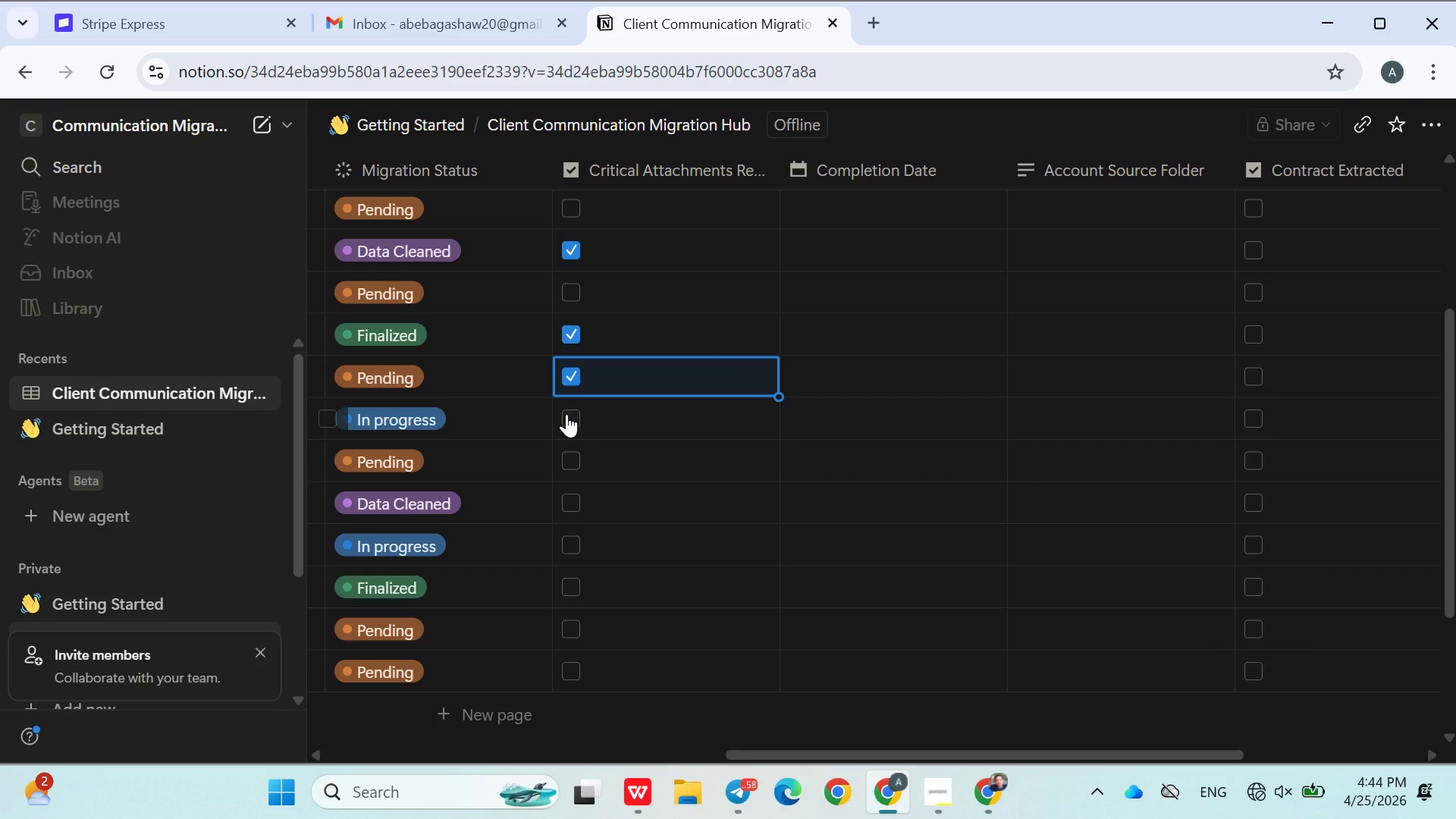 
left_click([566, 414])
 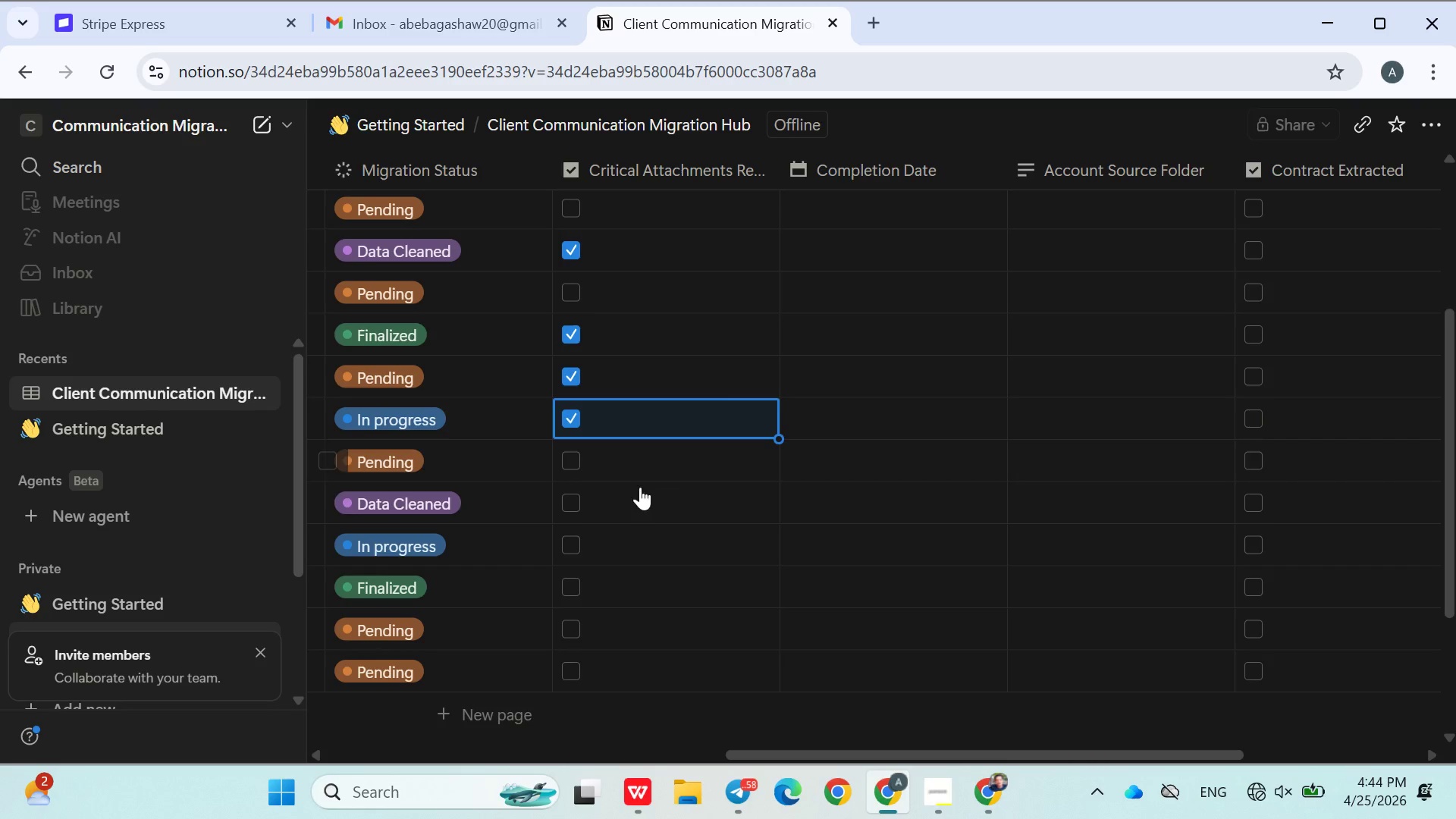 
left_click([583, 498])
 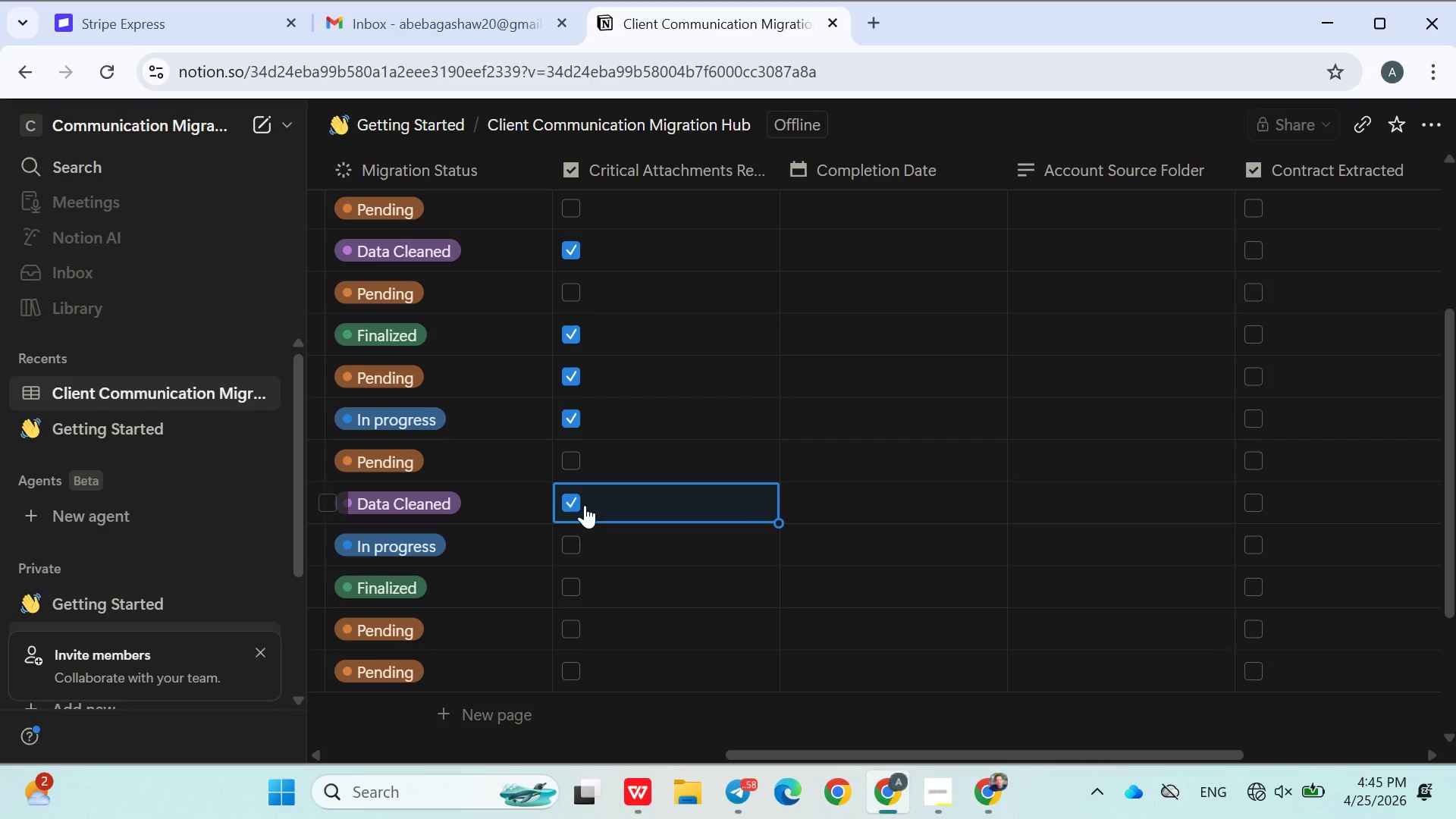 
left_click([574, 552])
 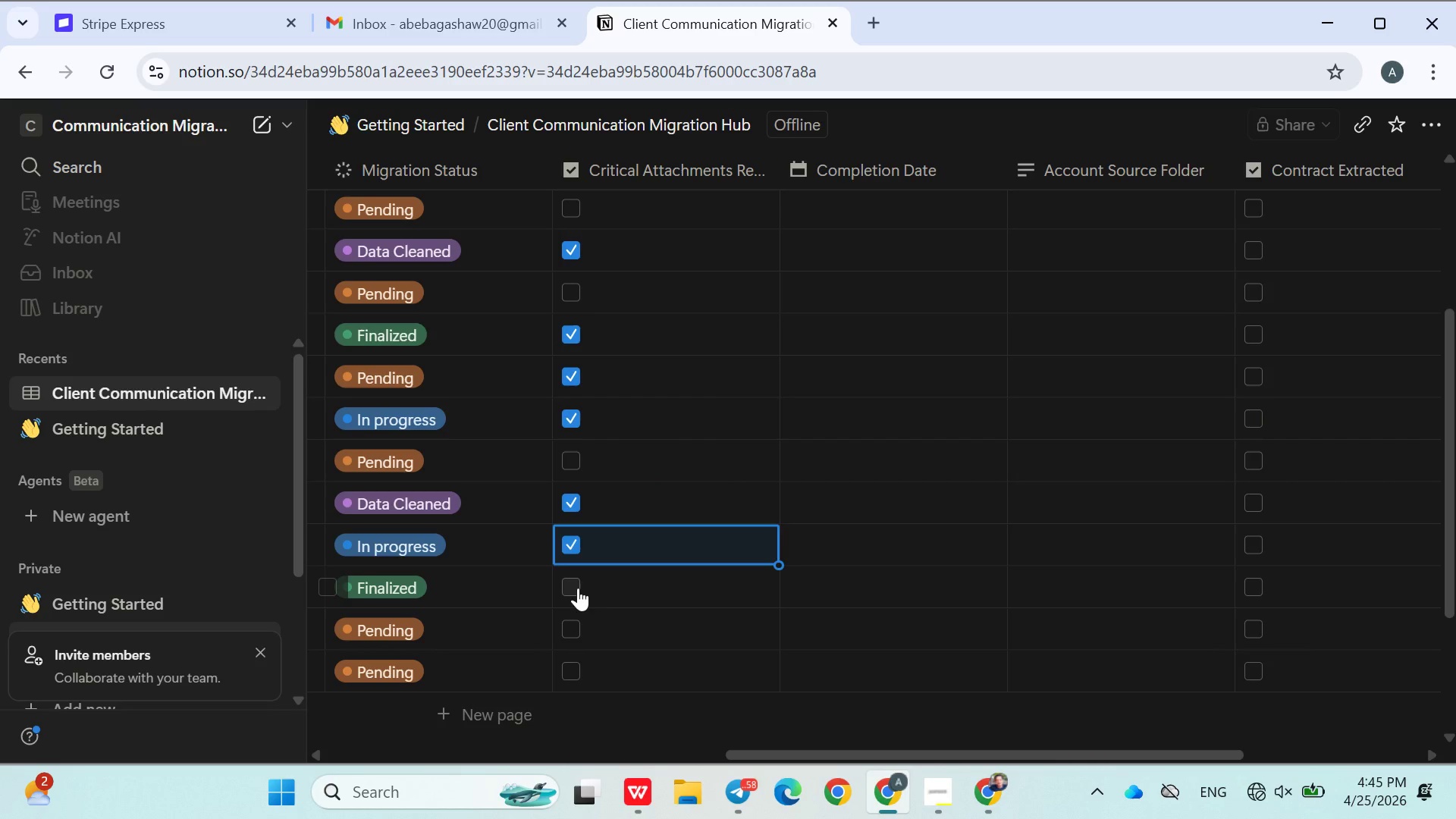 
left_click([578, 588])
 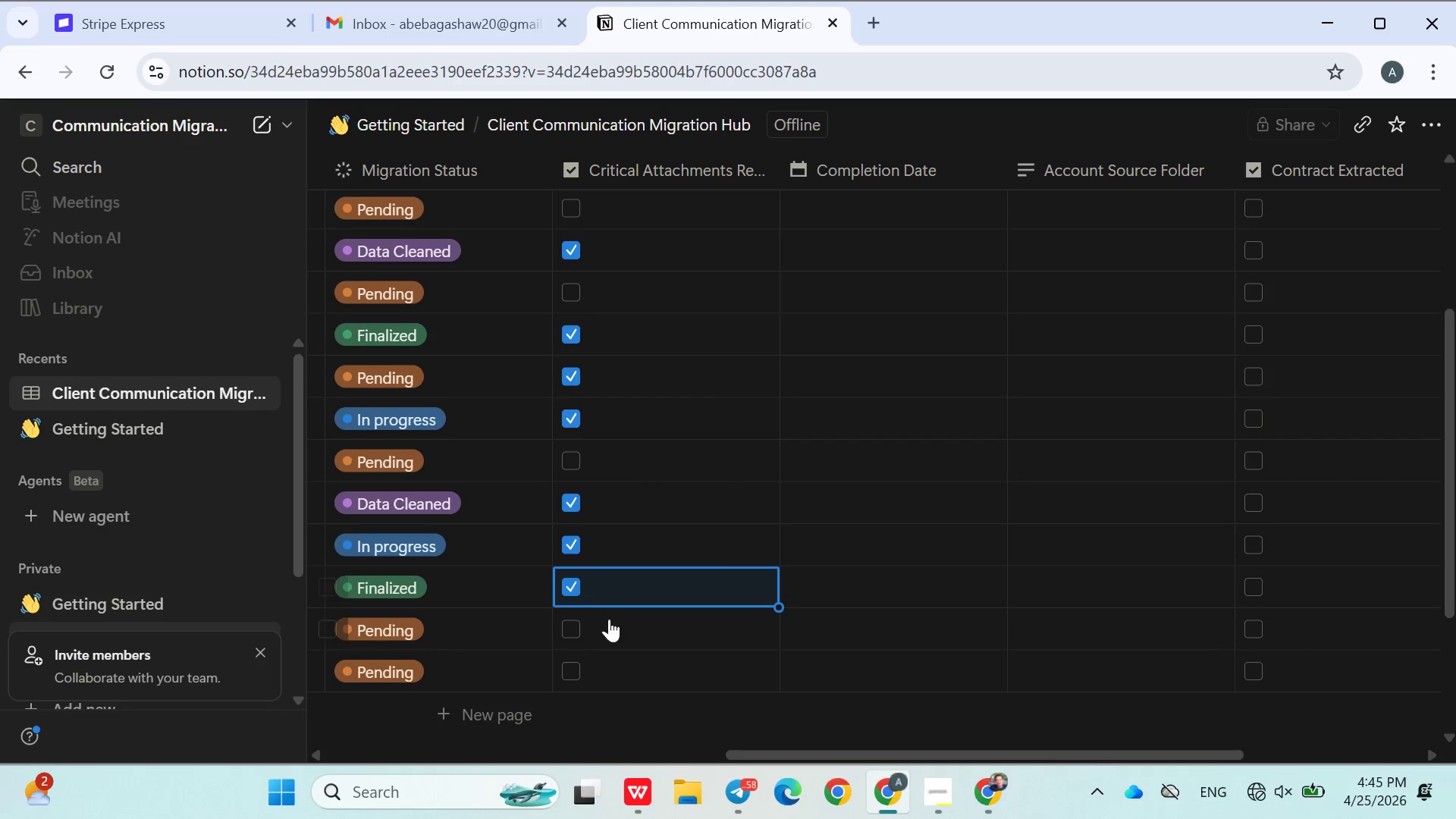 
scroll: coordinate [610, 620], scroll_direction: down, amount: 1.0
 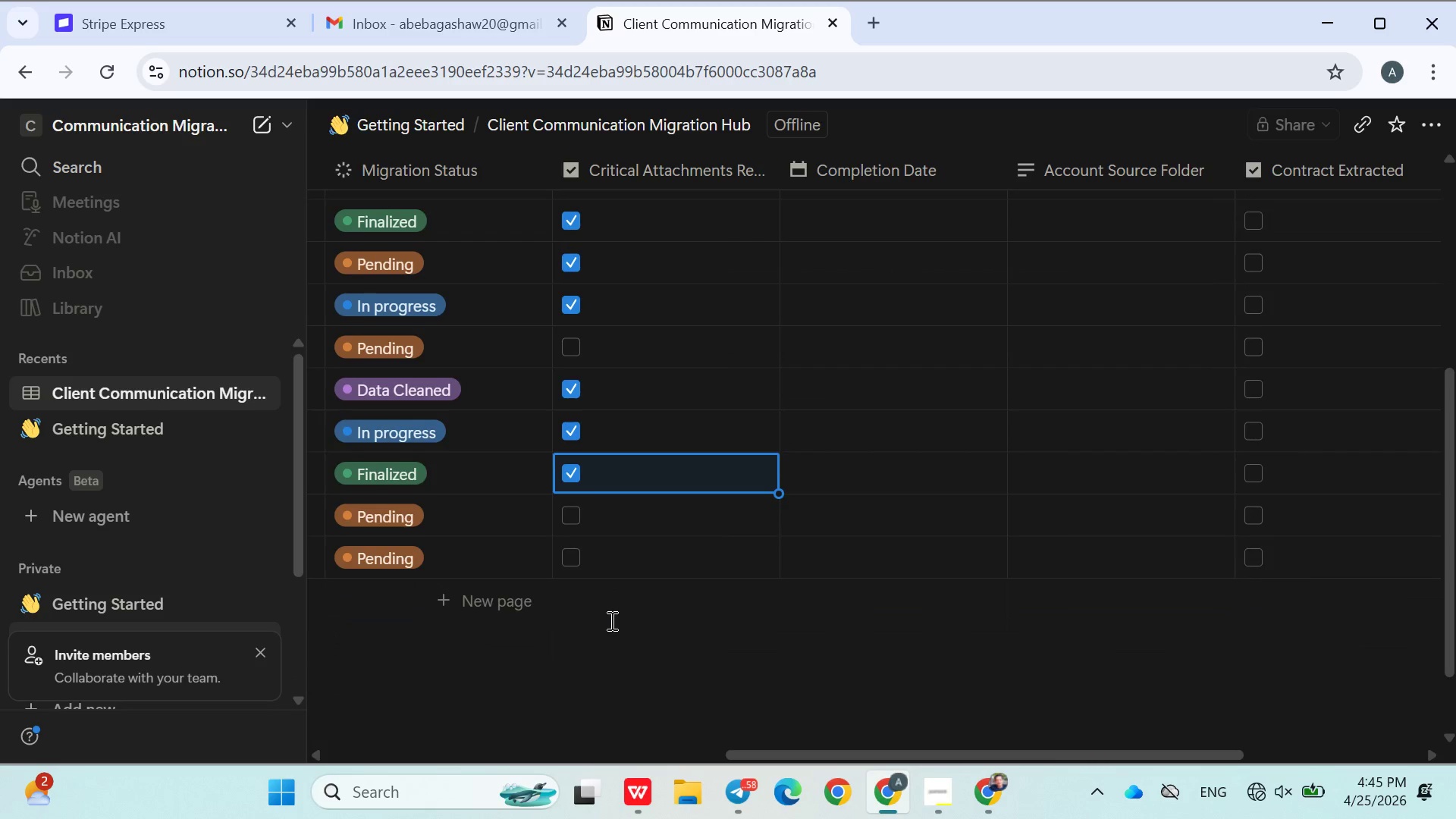 
scroll: coordinate [610, 620], scroll_direction: up, amount: 1.0
 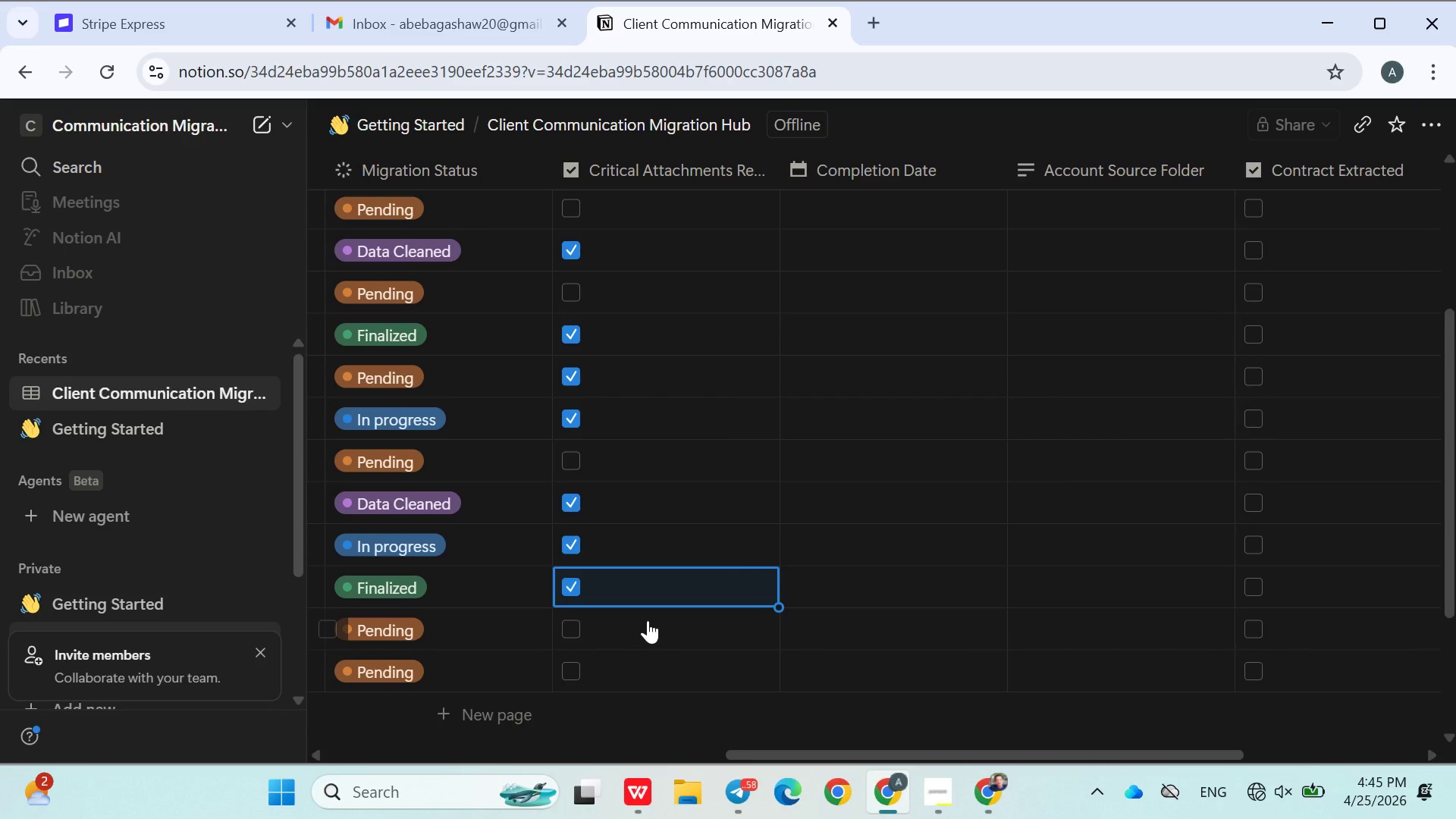 
wait(6.98)
 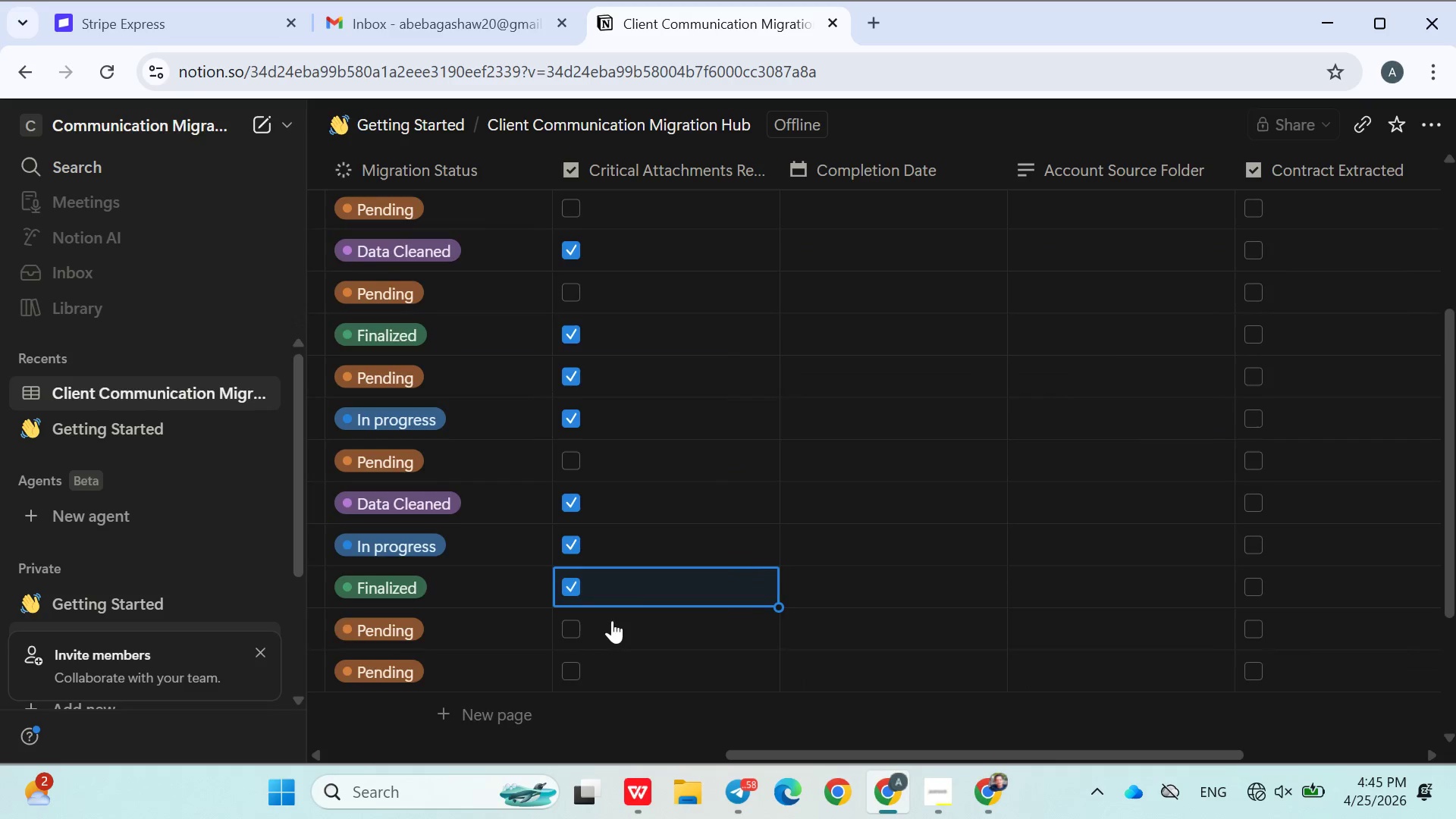 
scroll: coordinate [647, 613], scroll_direction: up, amount: 2.0
 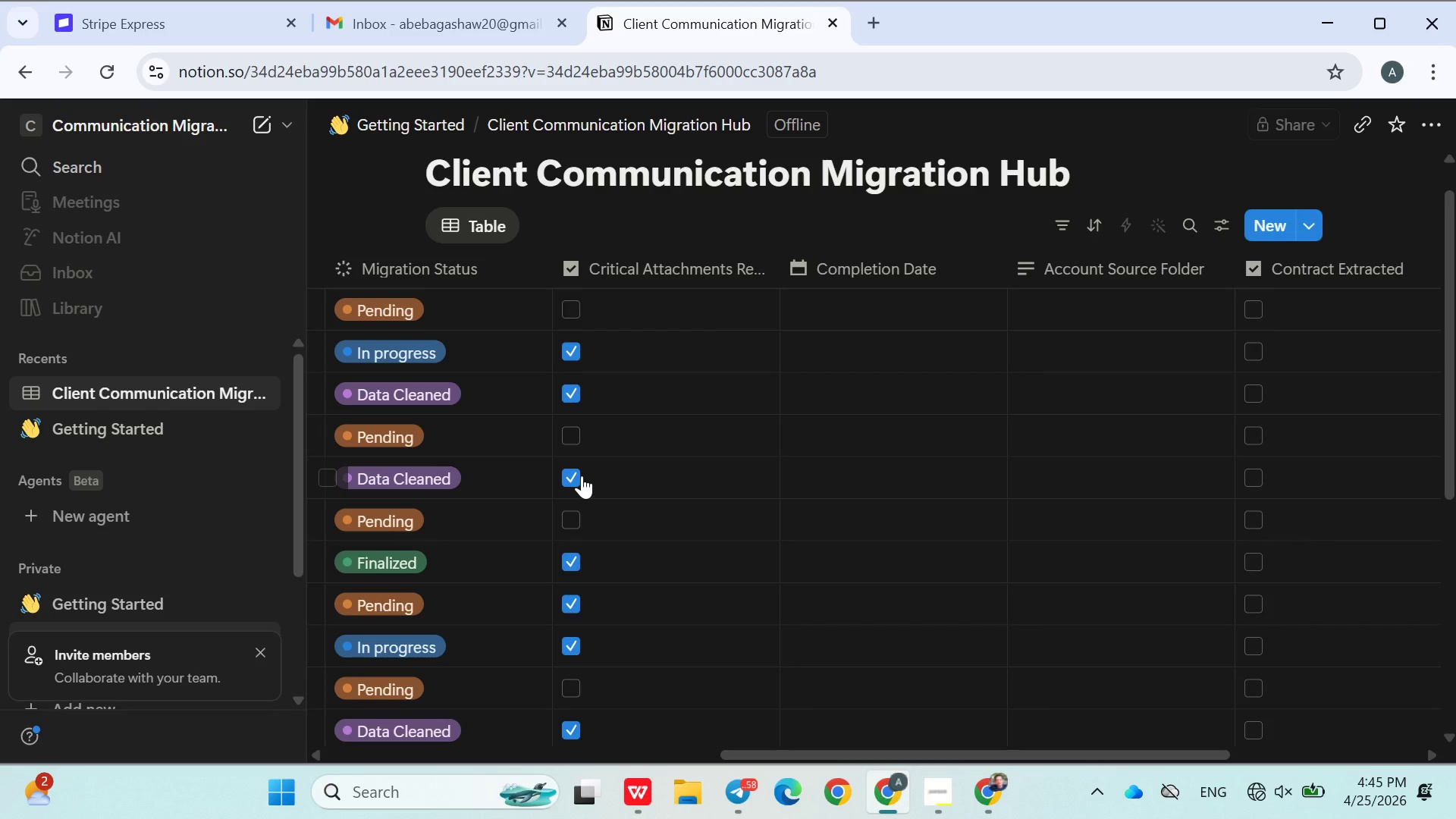 
wait(12.13)
 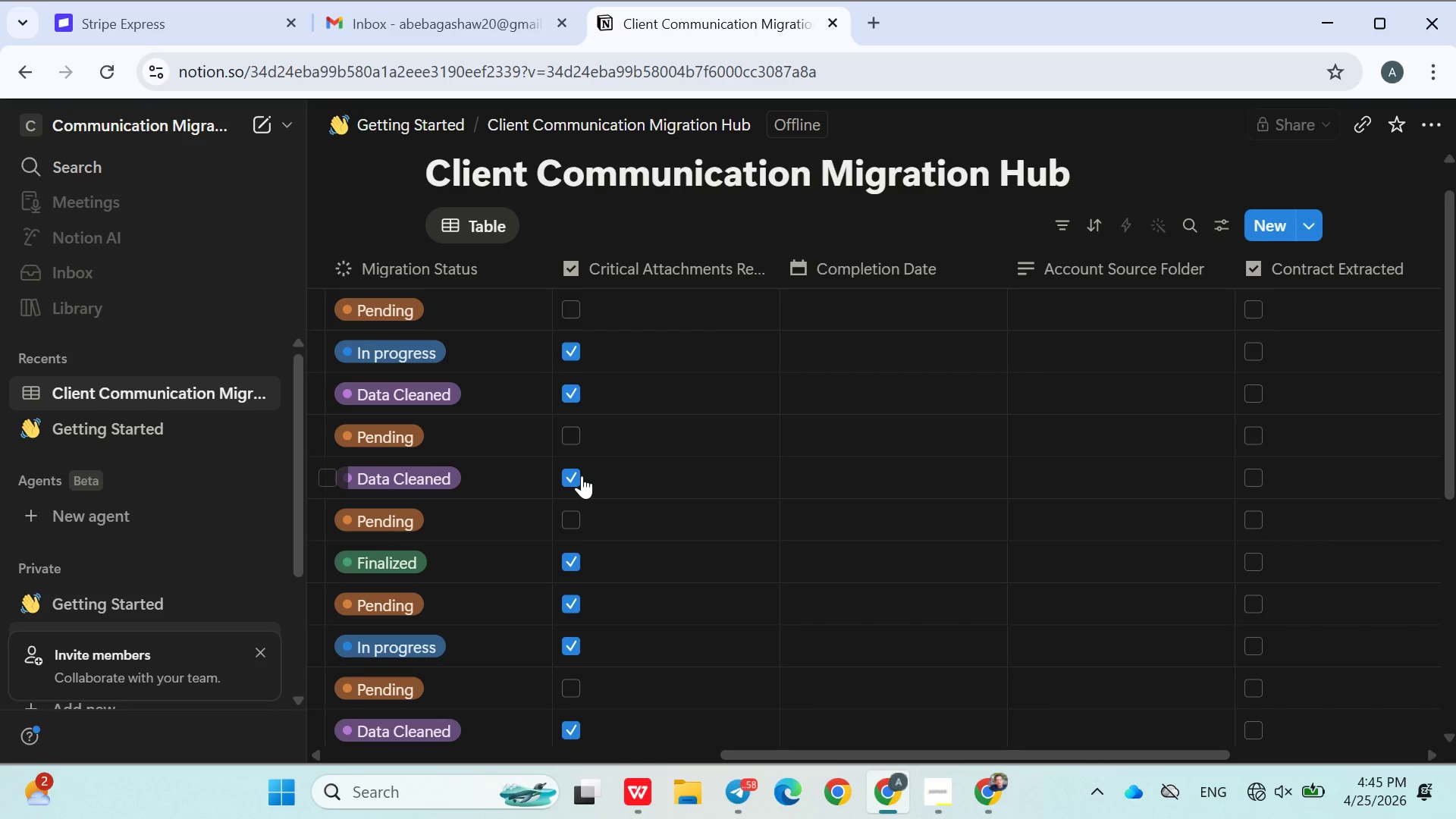 
left_click([575, 515])
 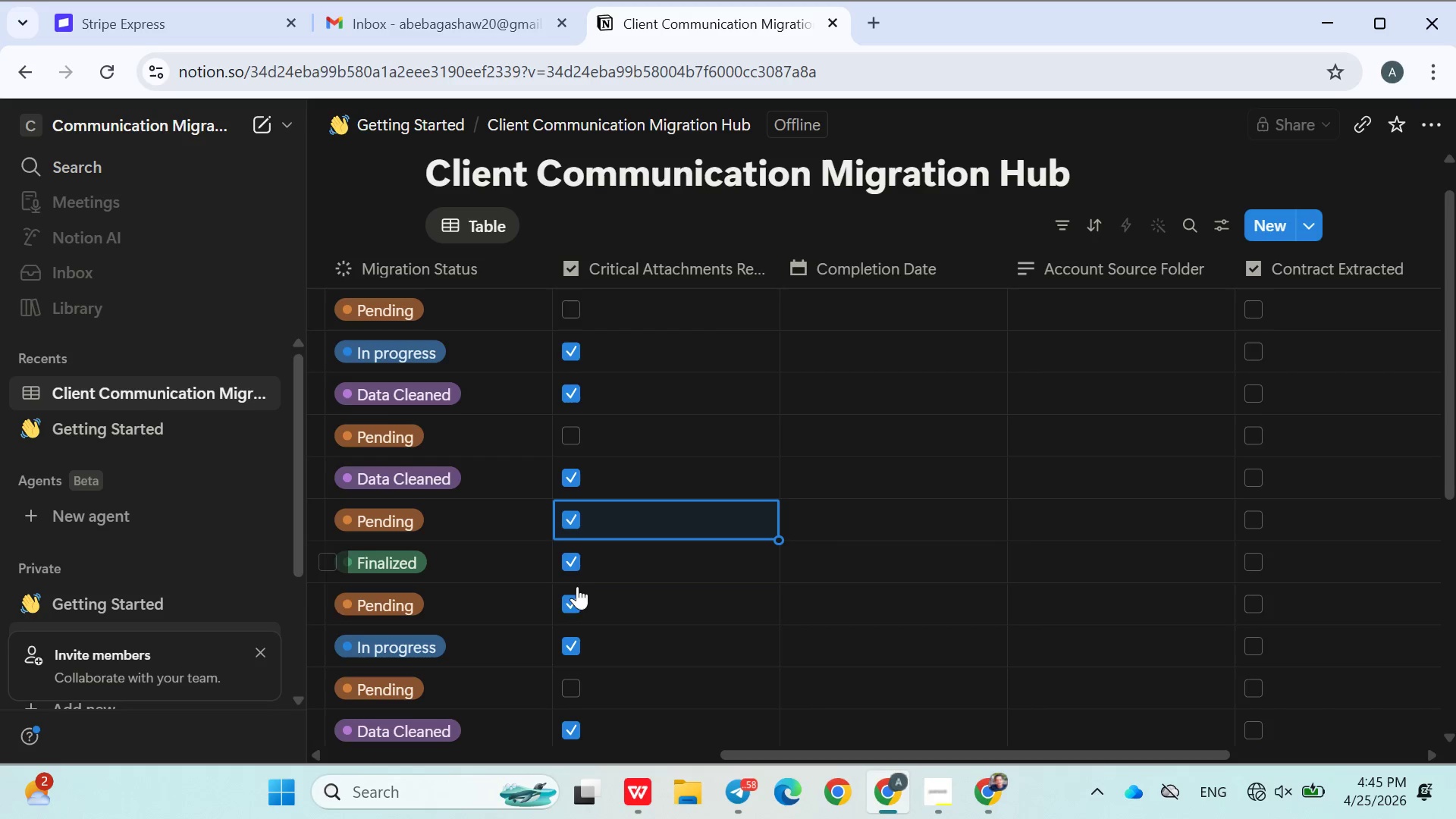 
left_click([575, 593])
 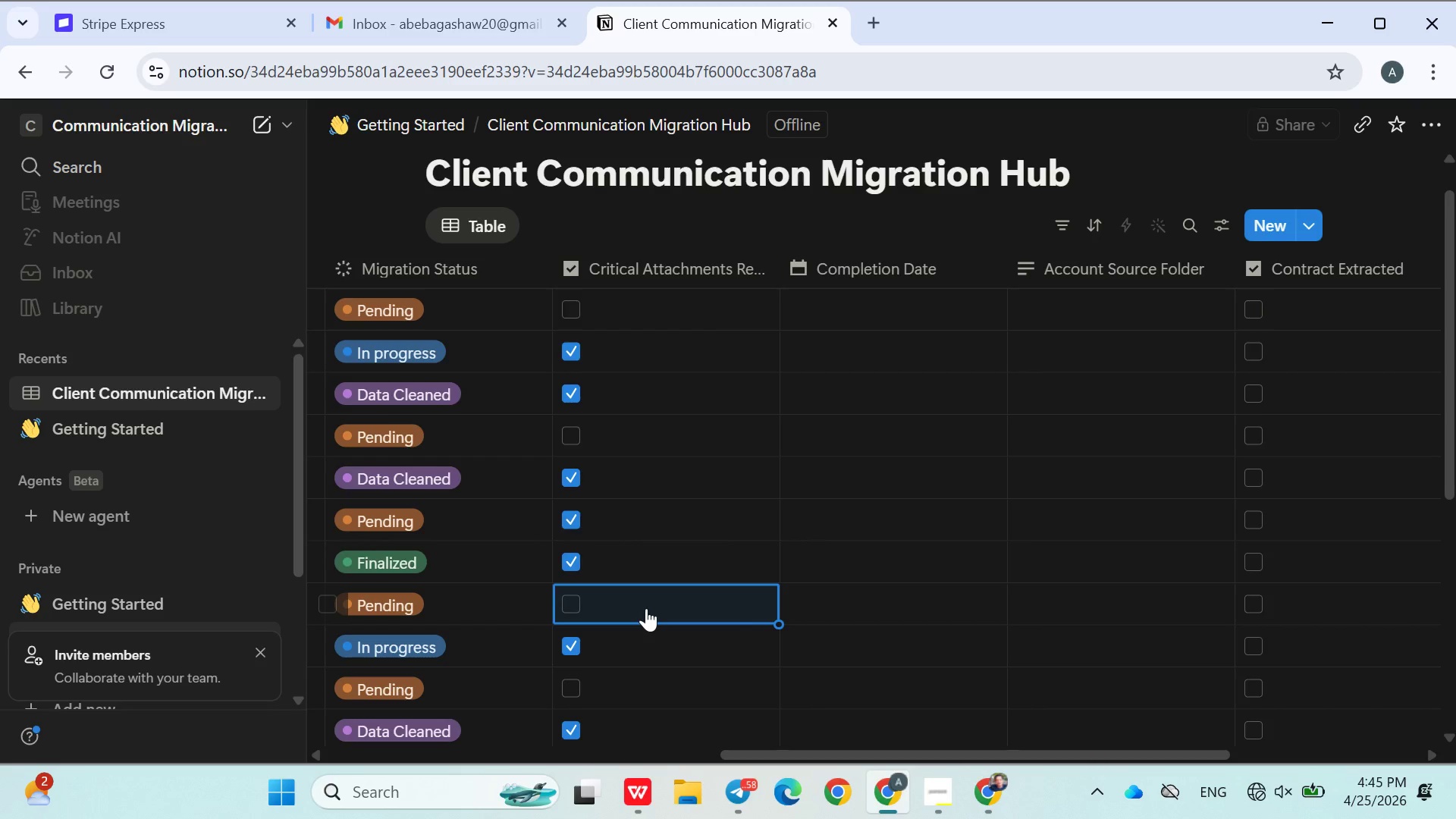 
left_click([571, 673])
 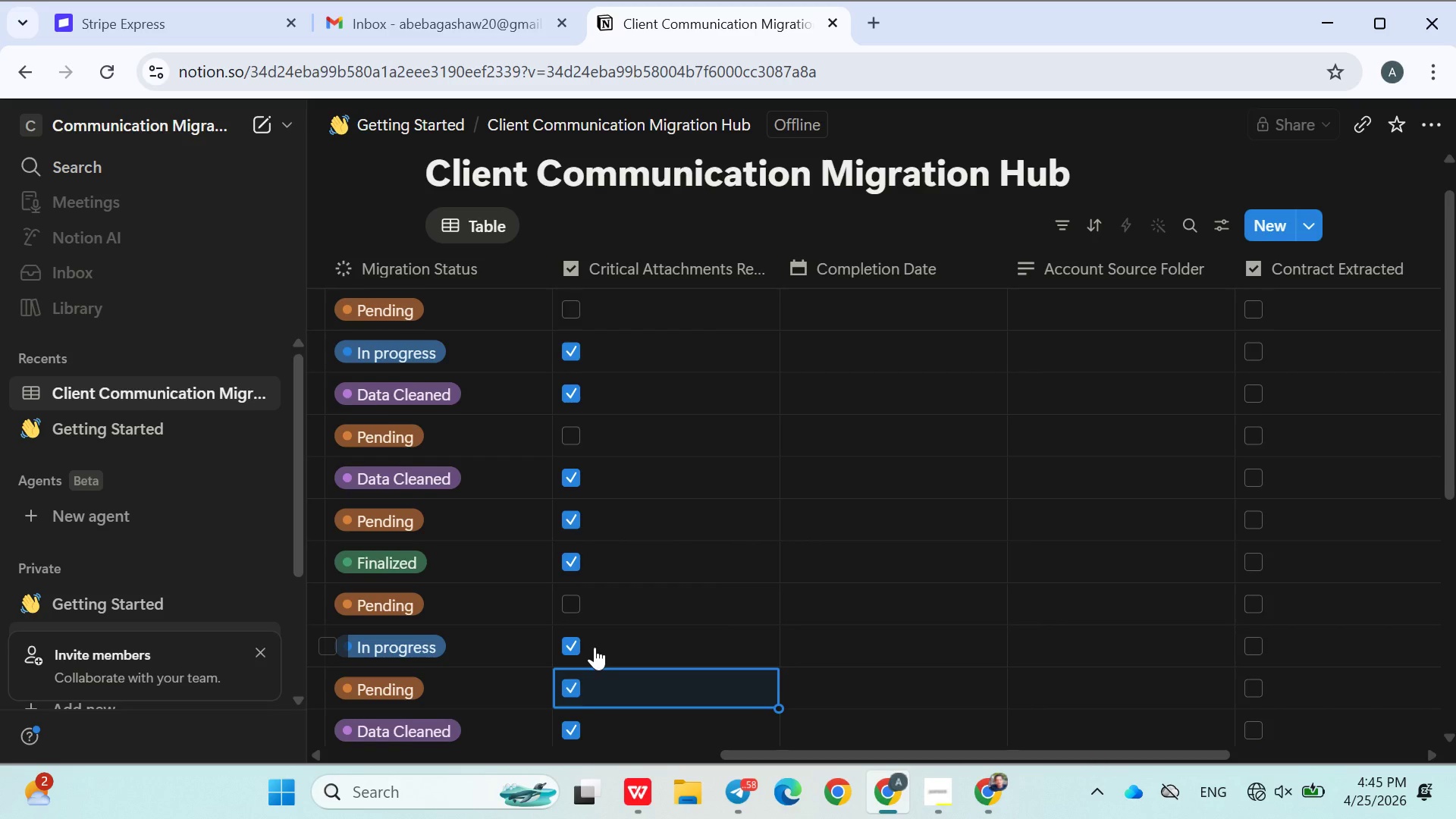 
scroll: coordinate [595, 647], scroll_direction: down, amount: 1.0
 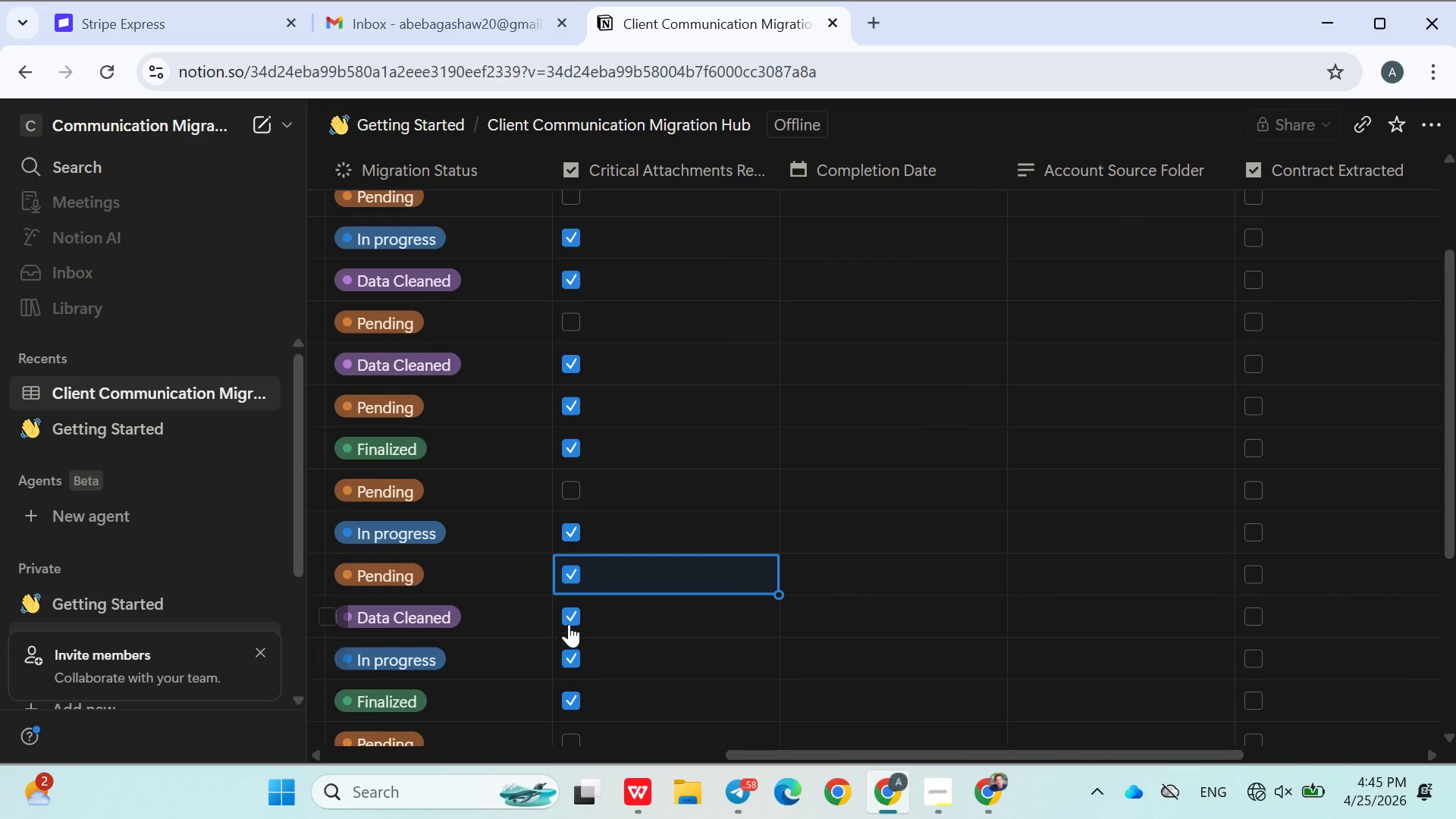 
left_click([569, 623])
 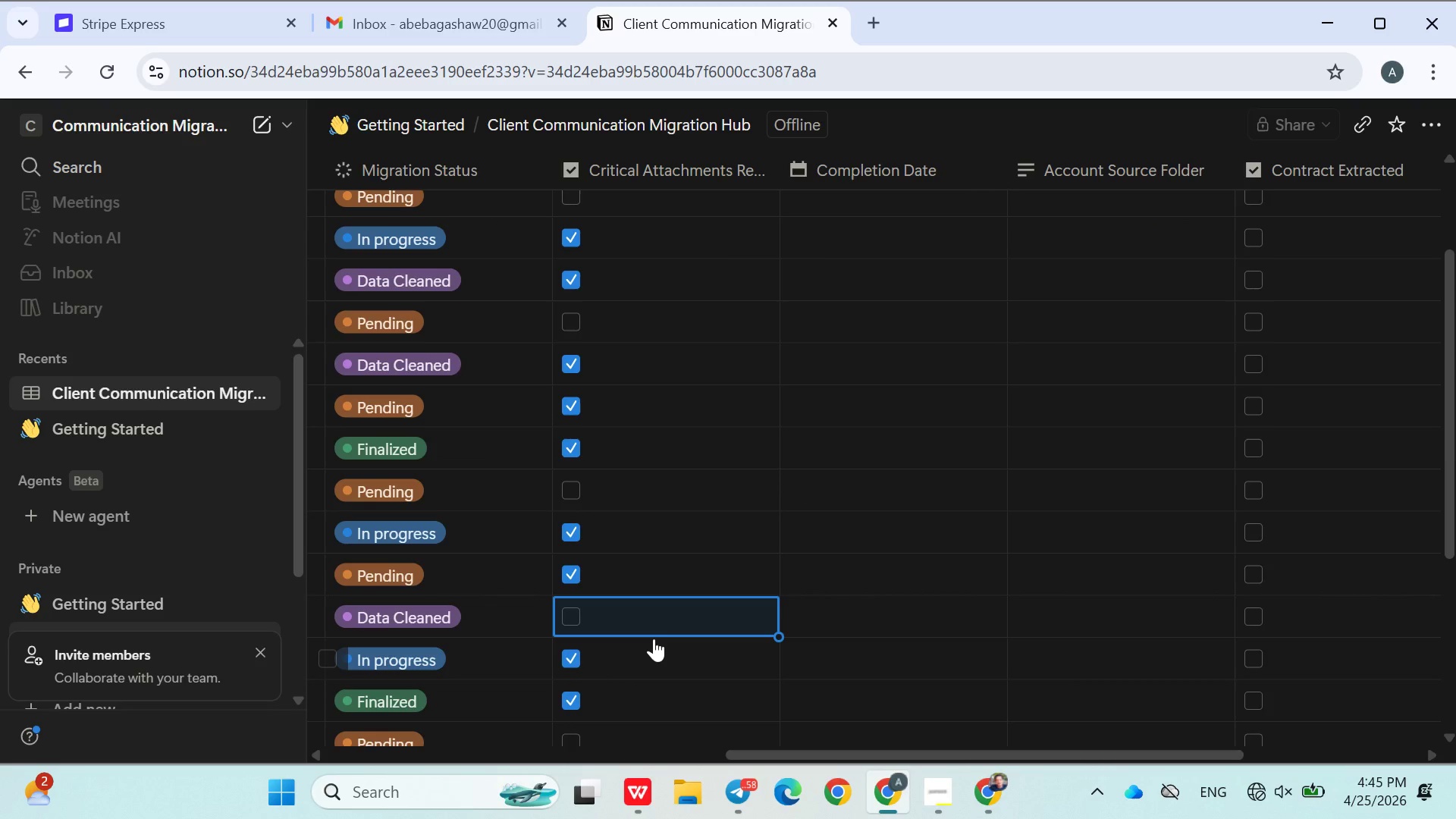 
scroll: coordinate [653, 639], scroll_direction: down, amount: 1.0
 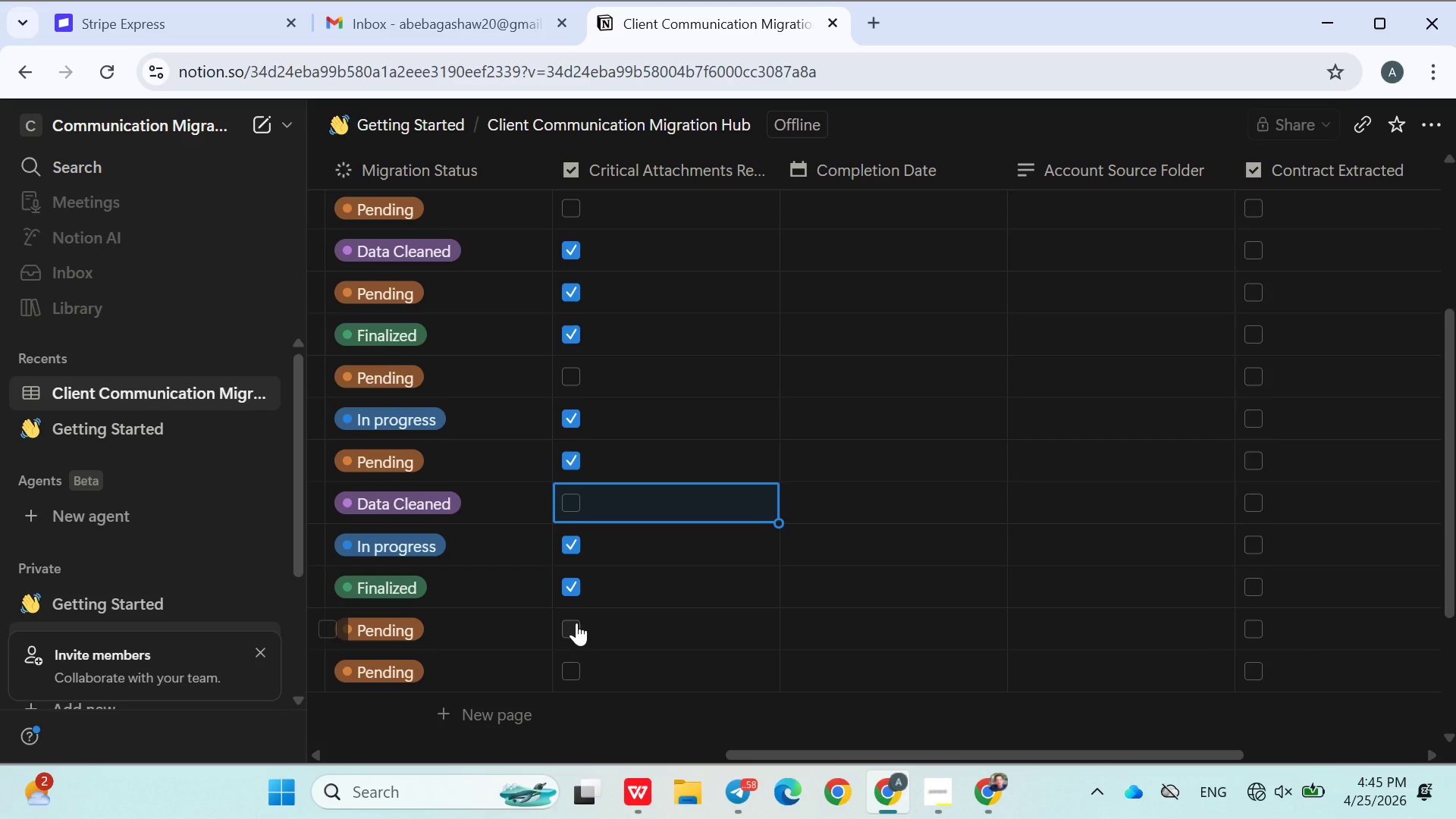 
scroll: coordinate [699, 627], scroll_direction: up, amount: 3.0
 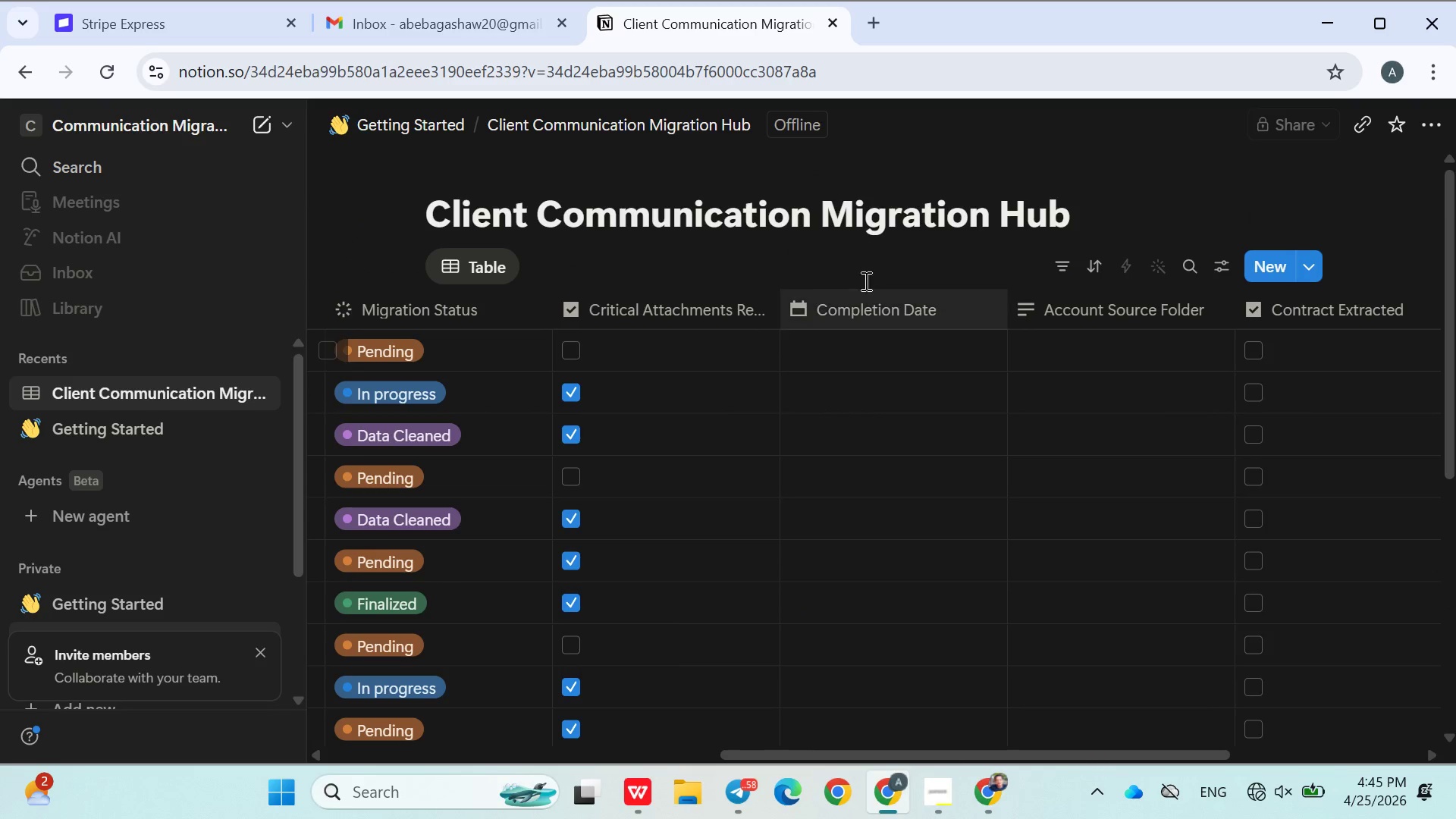 
left_click([869, 260])
 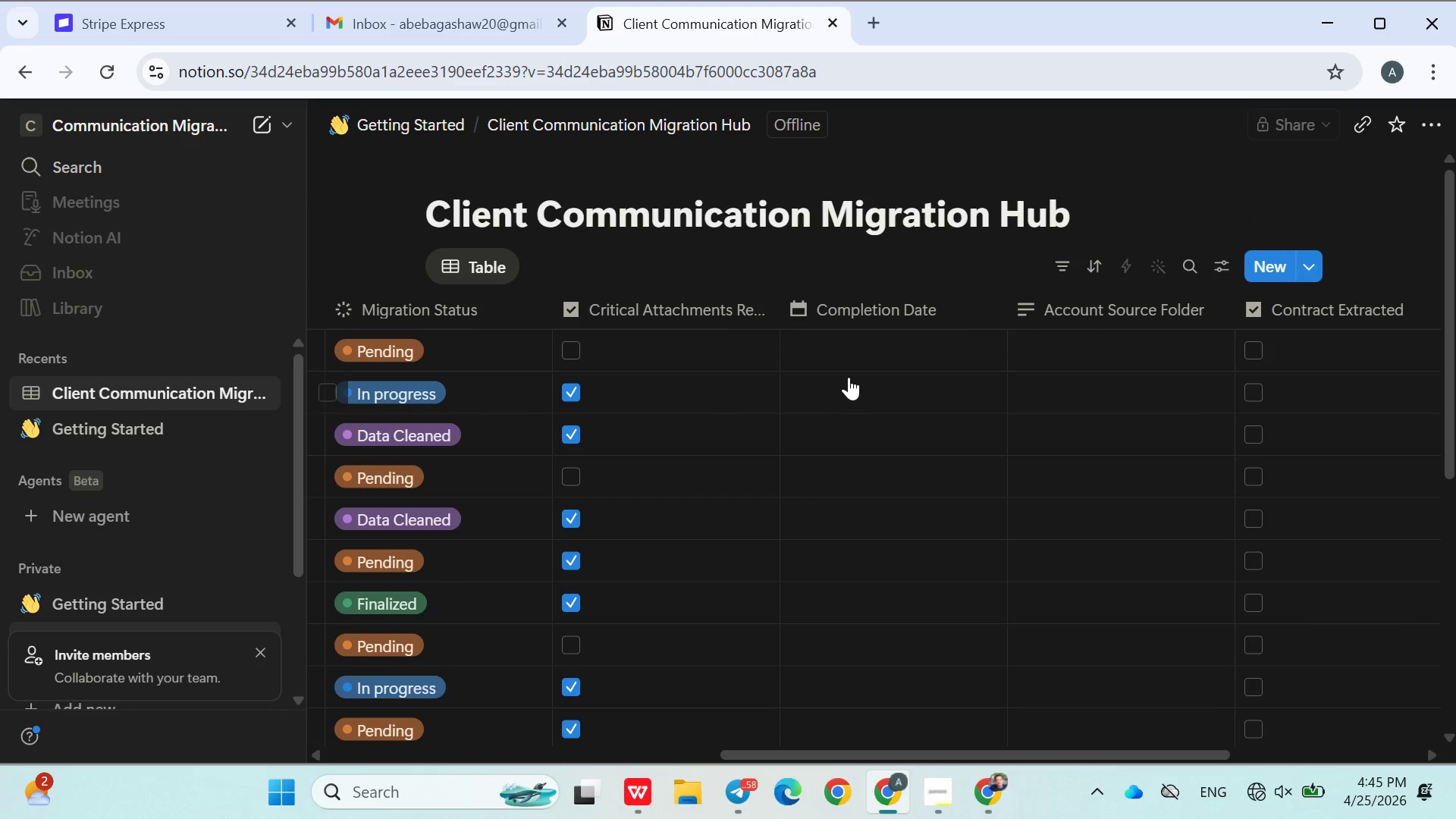 
left_click([839, 347])
 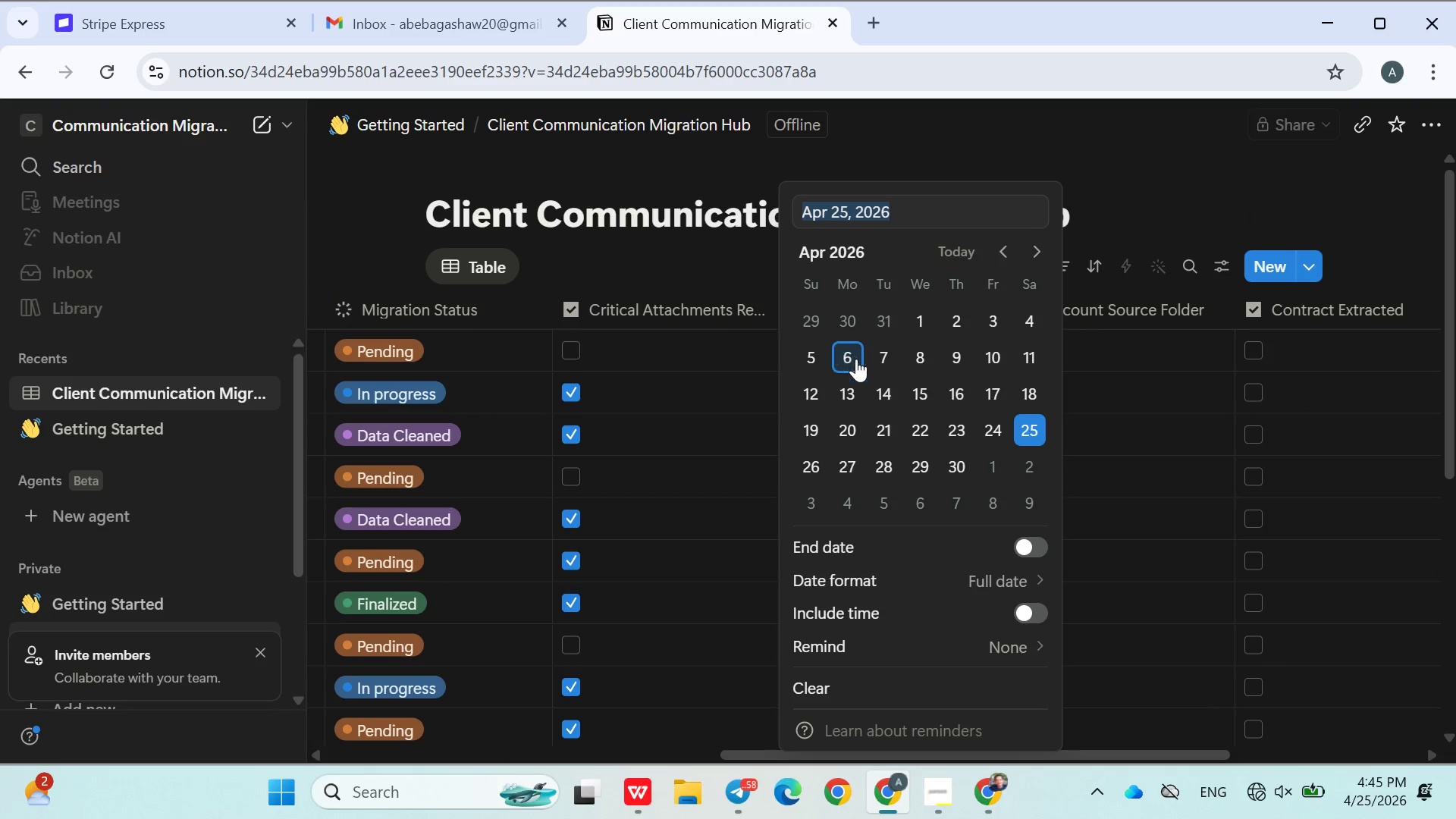 
left_click([856, 360])
 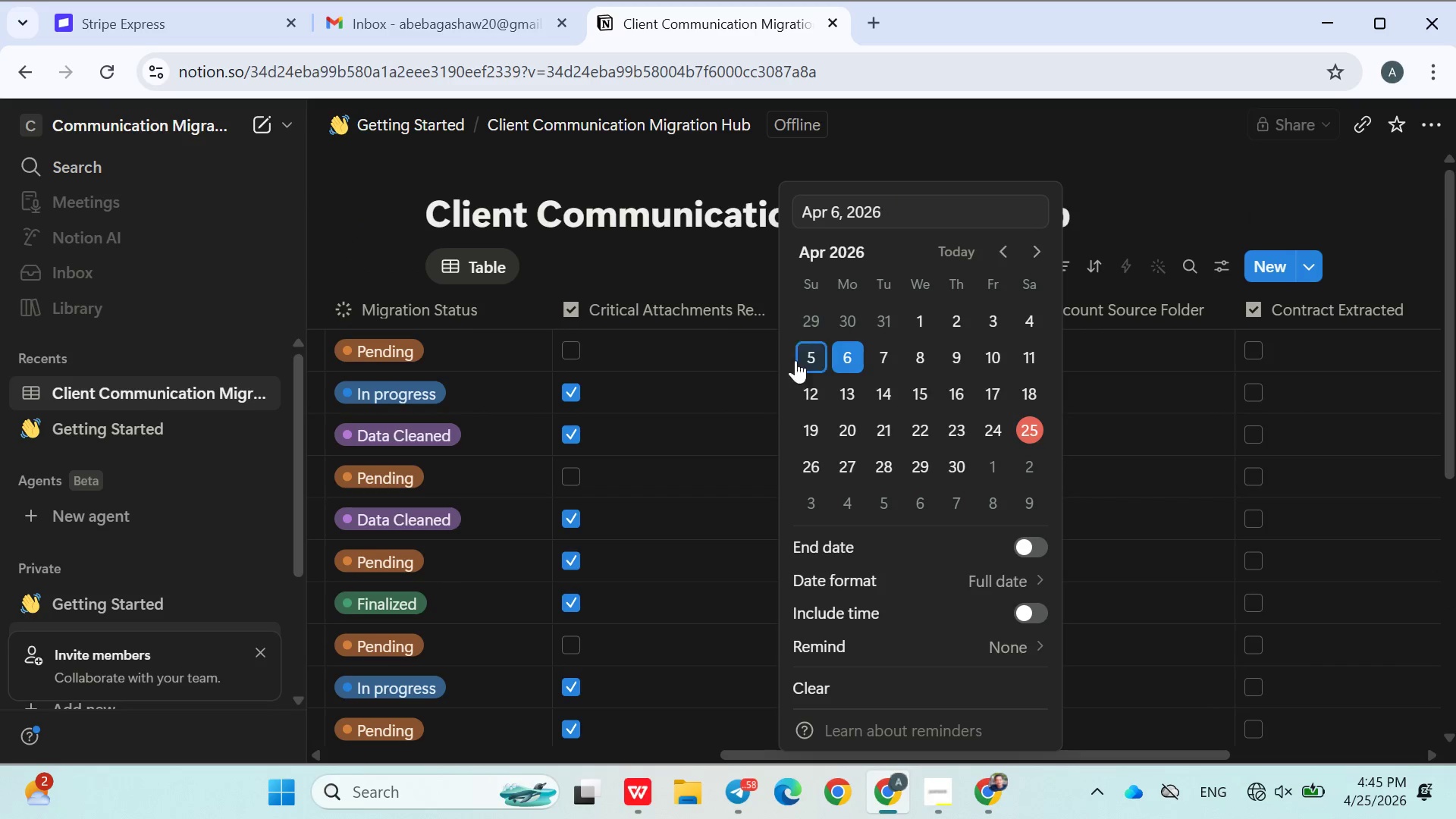 
left_click([763, 395])
 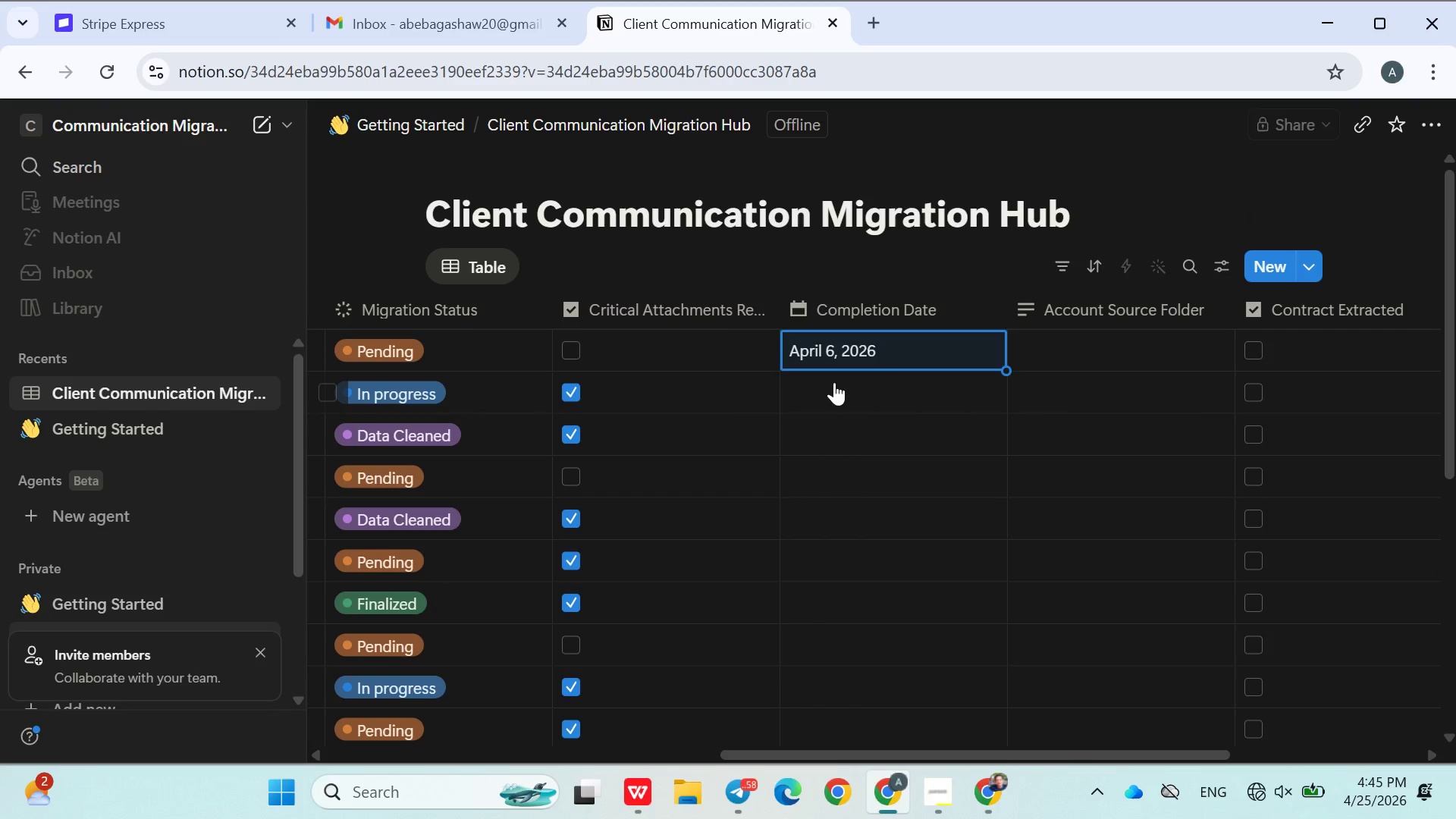 
left_click([834, 382])
 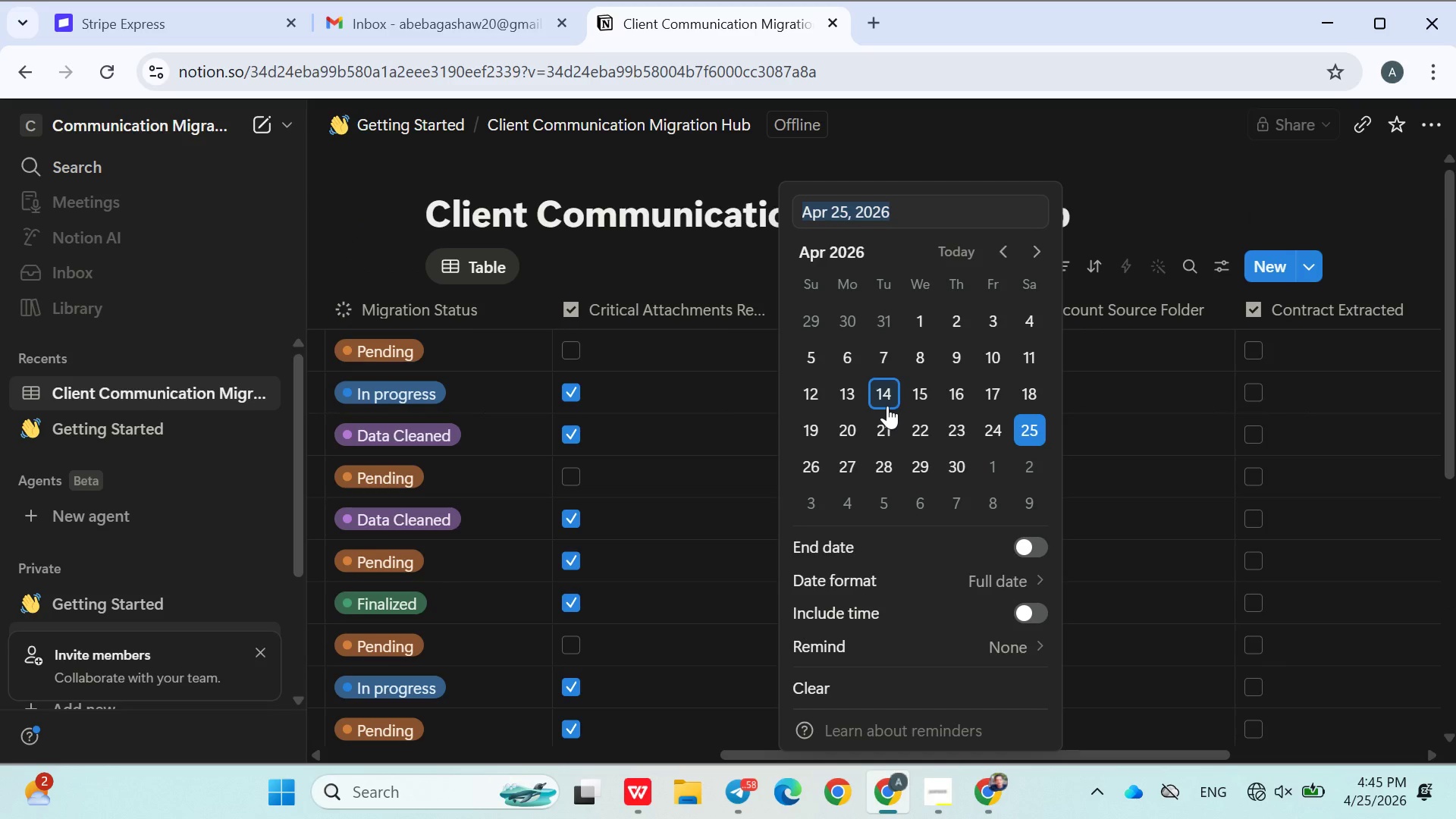 
left_click([893, 400])
 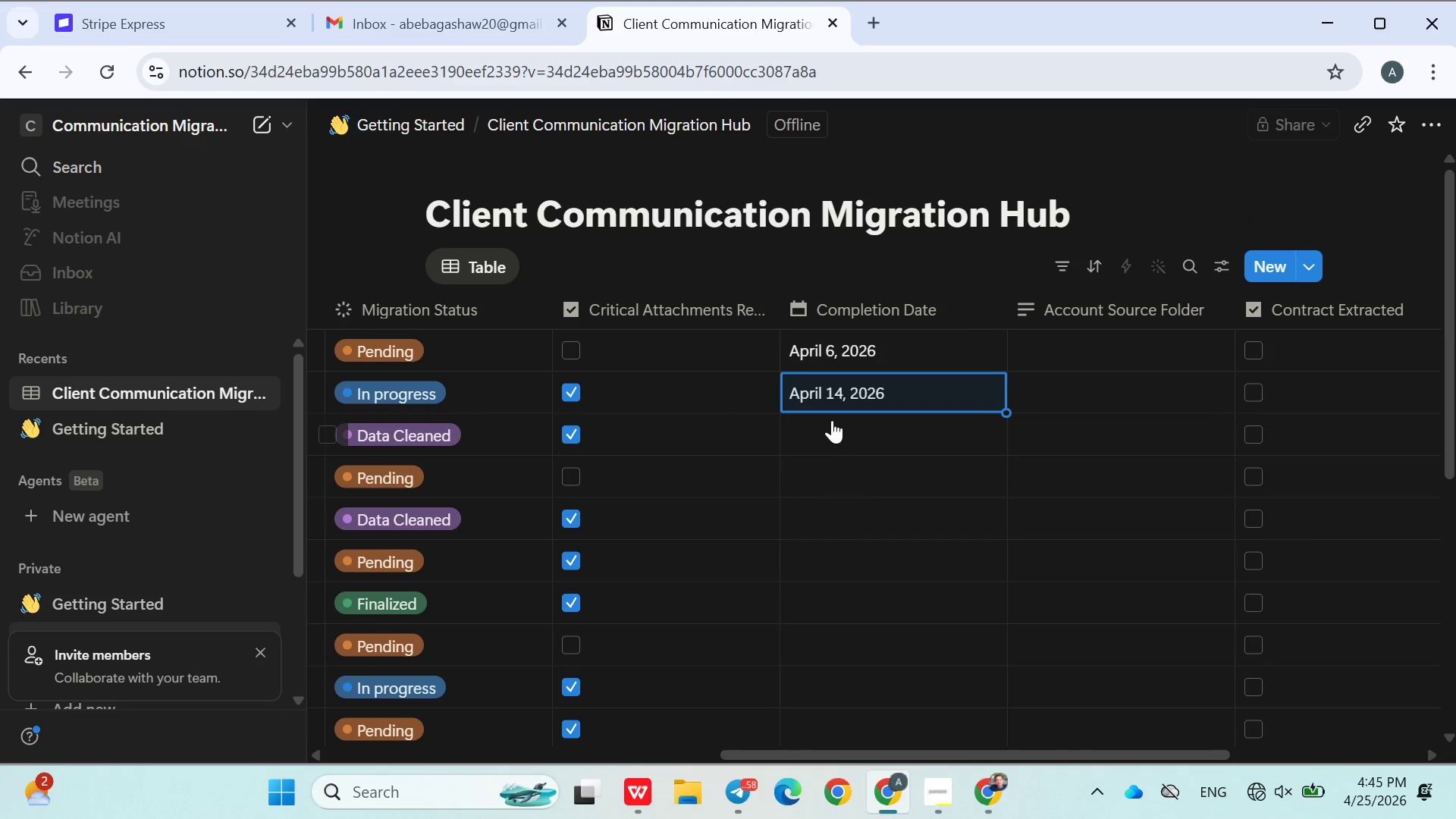 
left_click([835, 416])
 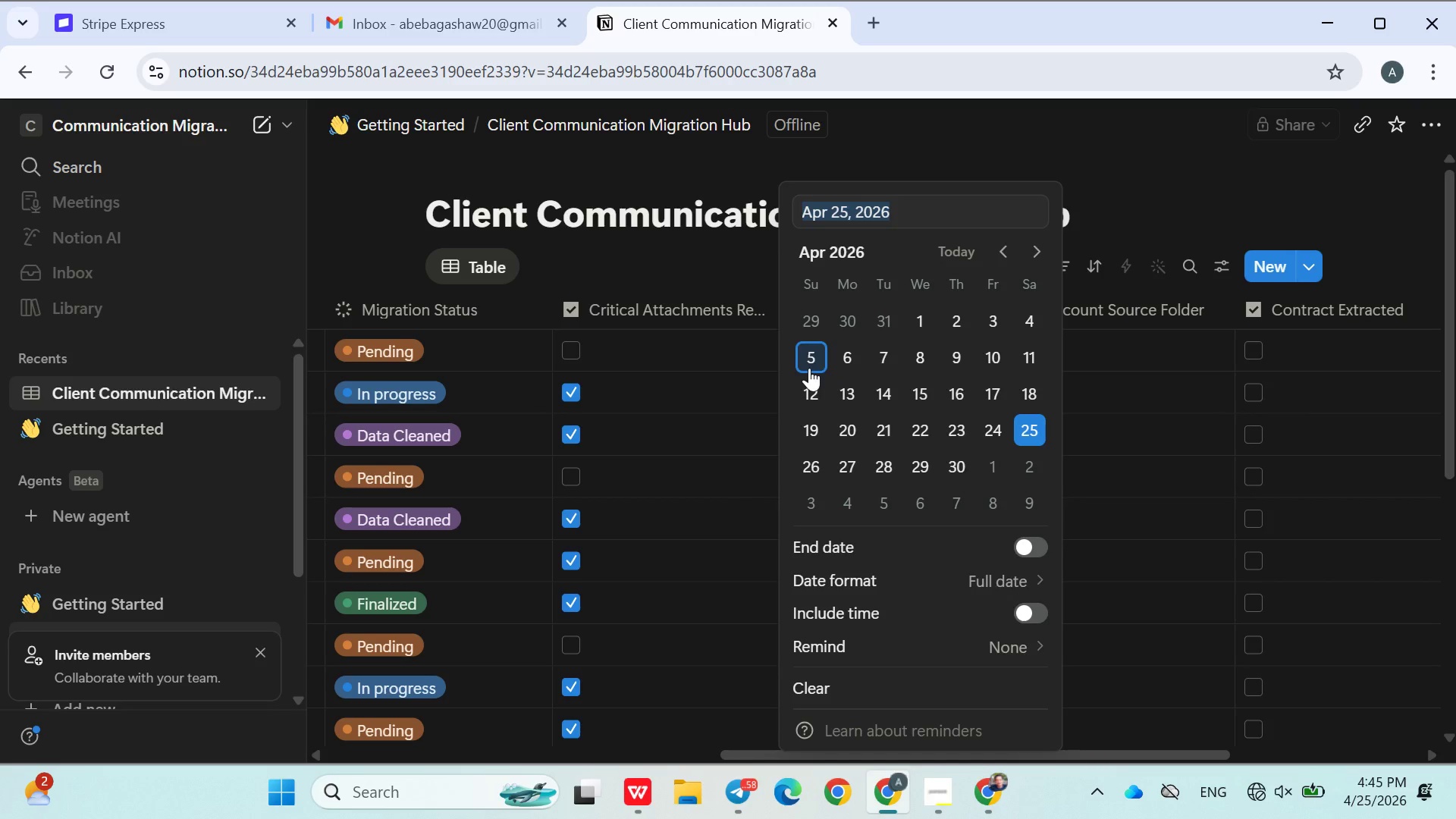 
double_click([693, 474])
 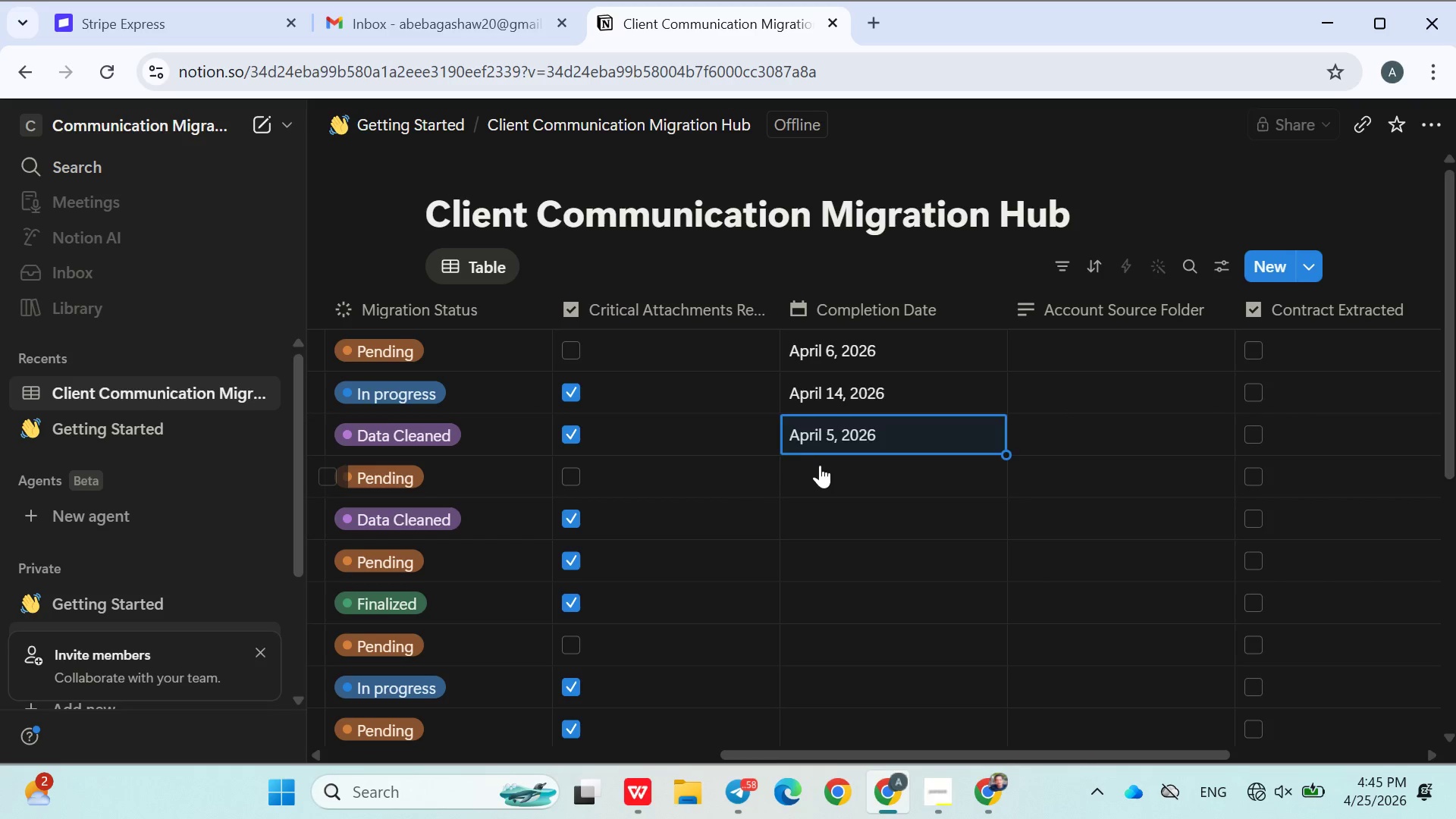 
left_click([824, 467])
 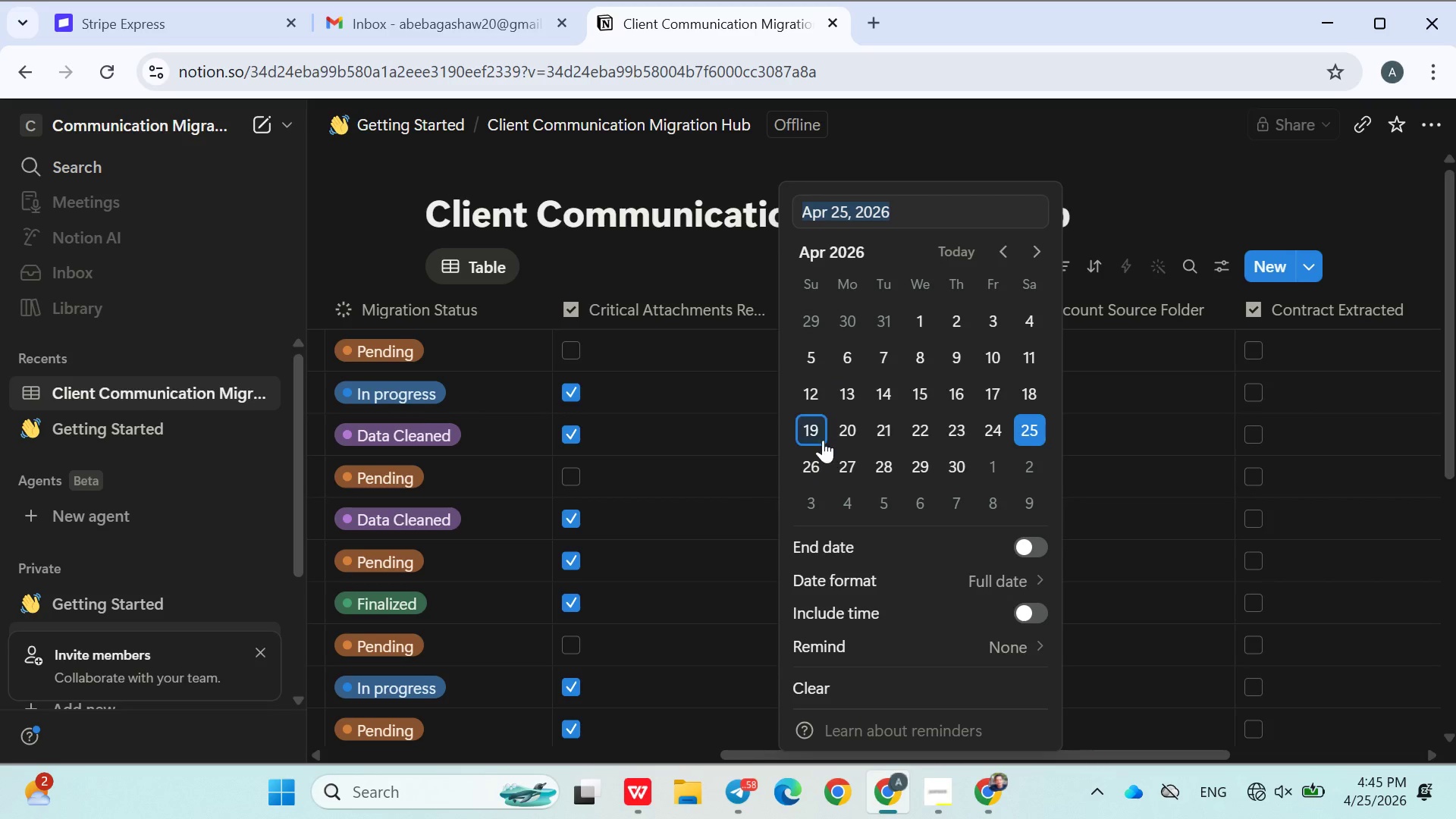 
left_click([820, 437])
 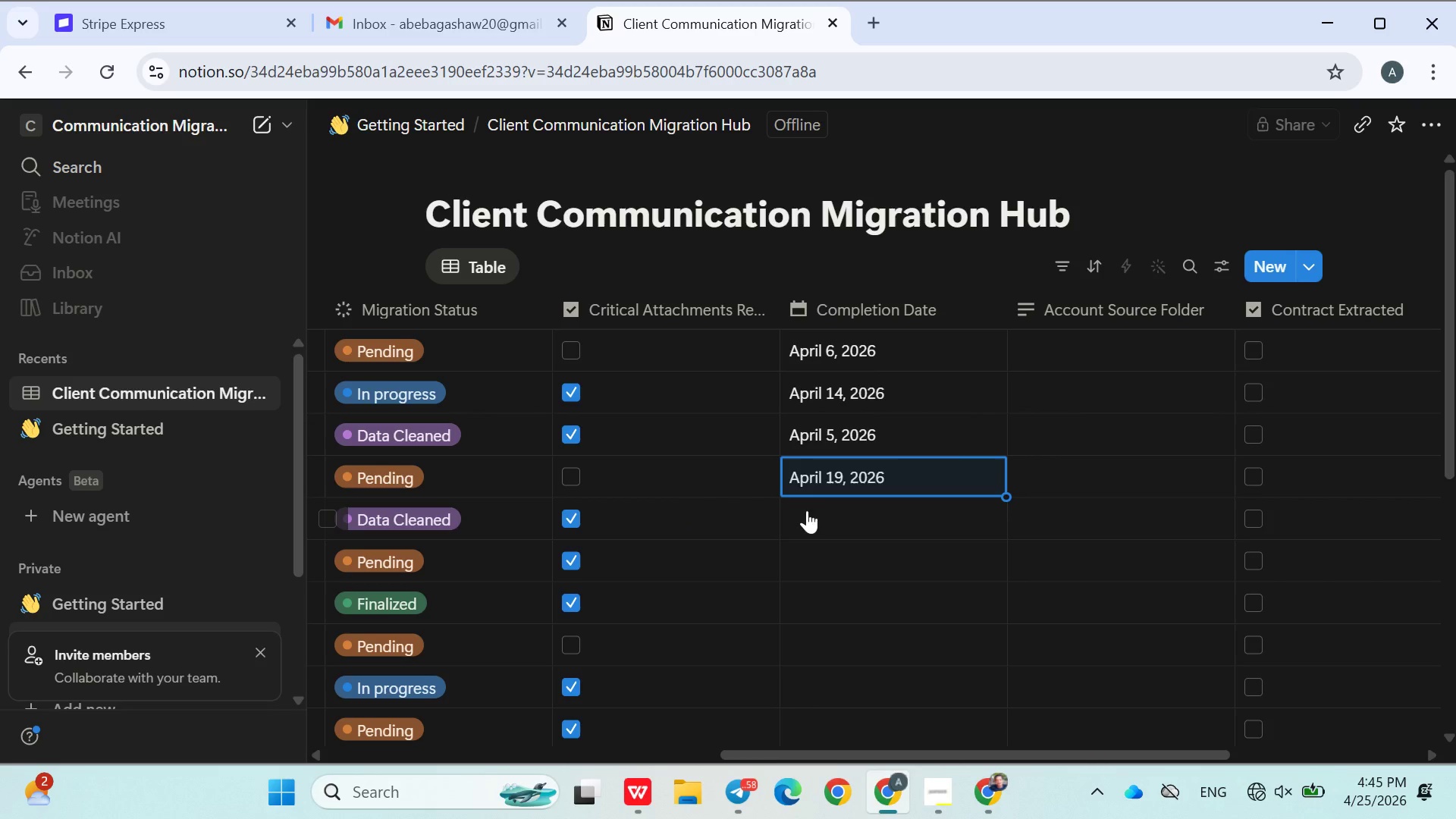 
left_click([827, 517])
 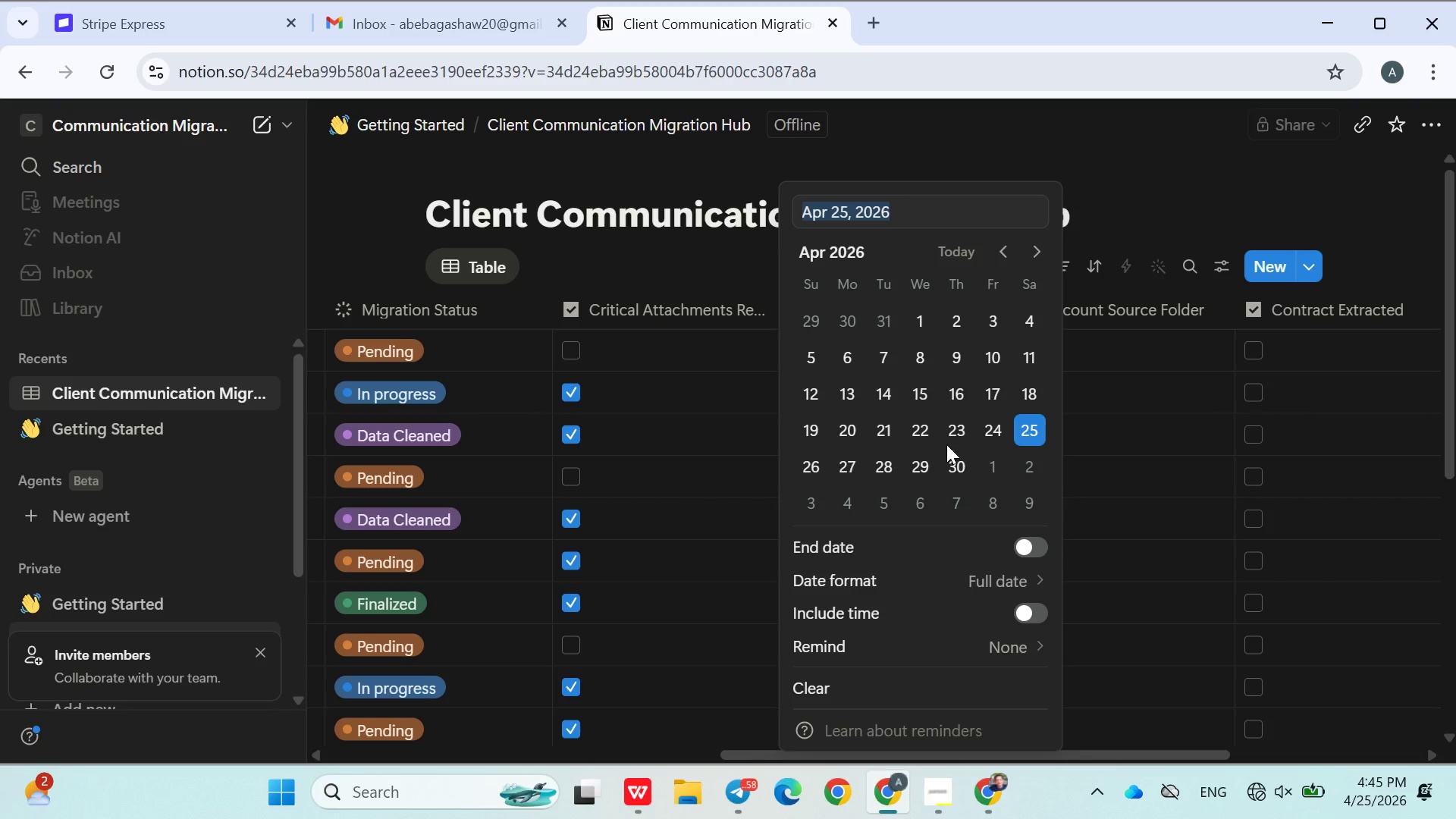 
left_click([956, 428])
 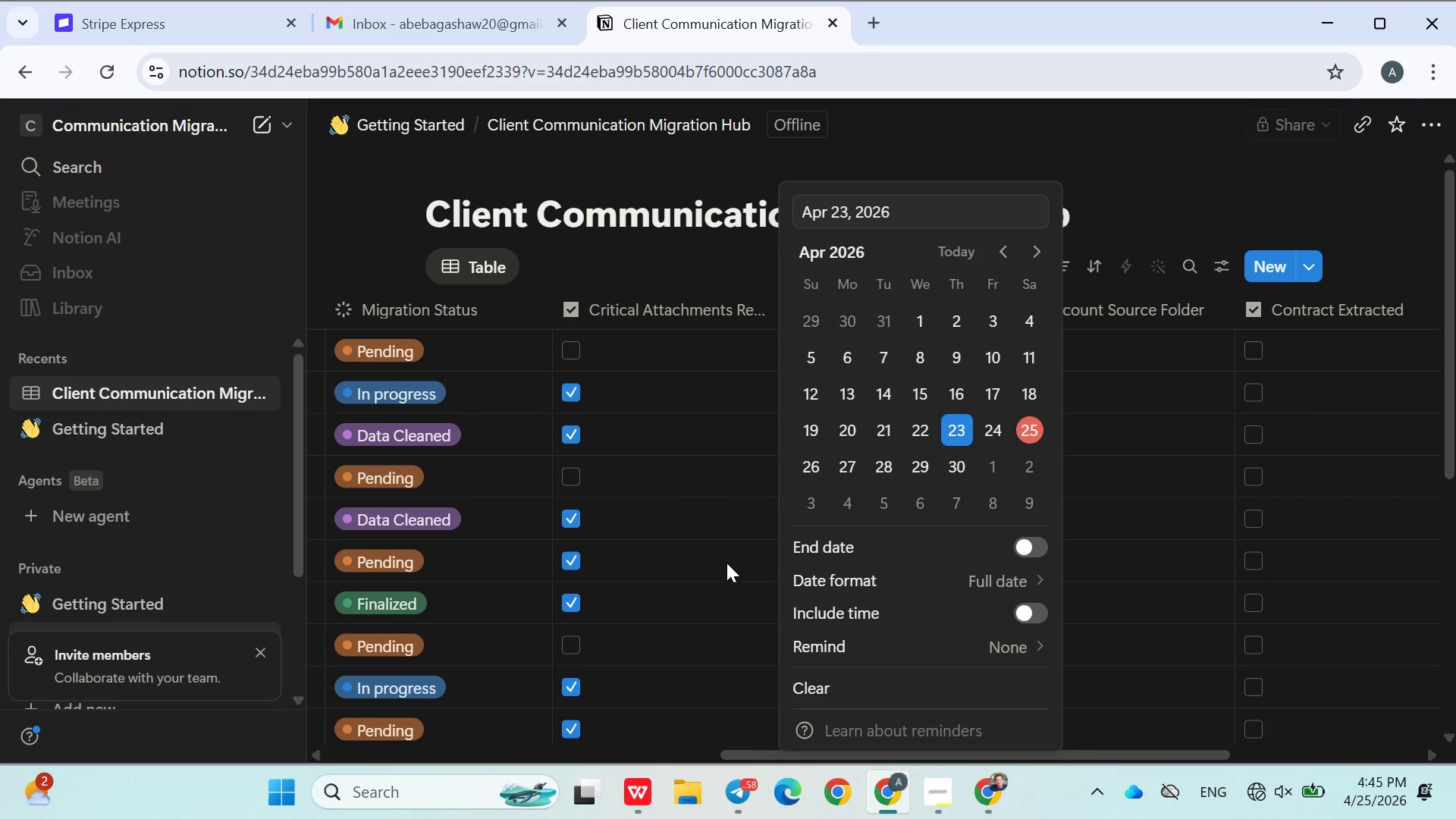 
left_click([723, 563])
 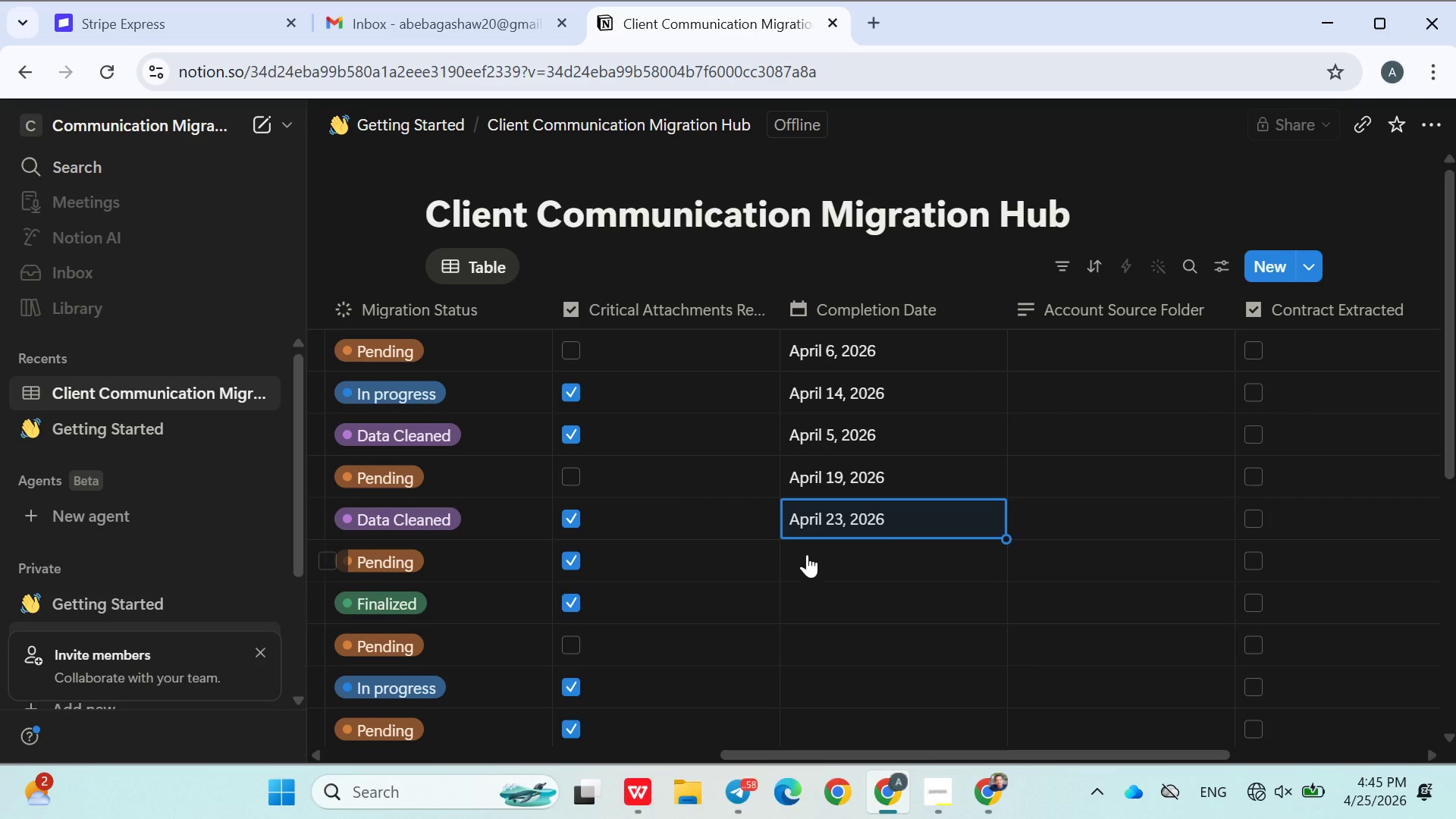 
left_click([807, 554])
 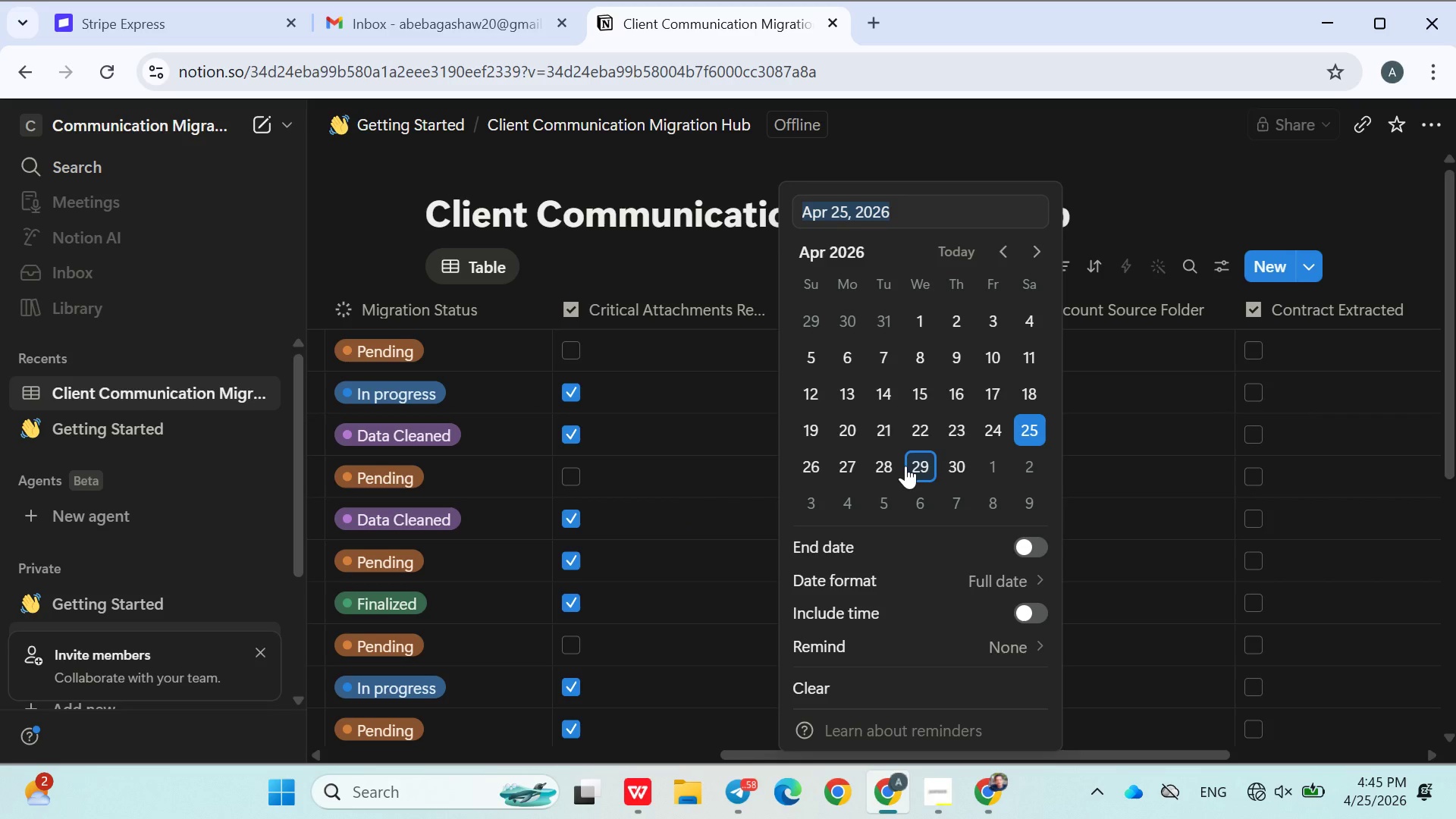 
left_click([904, 461])
 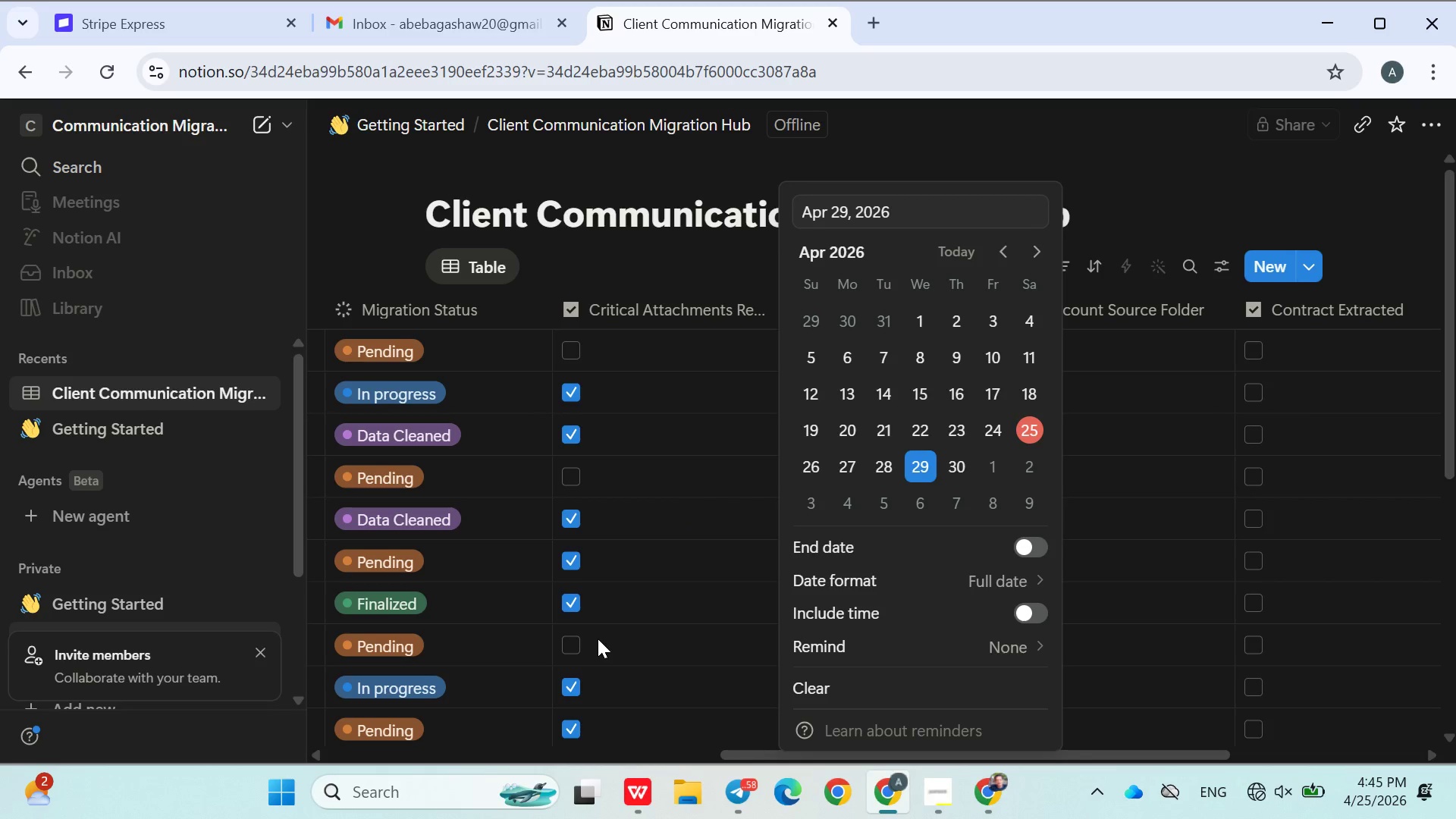 
left_click([601, 627])
 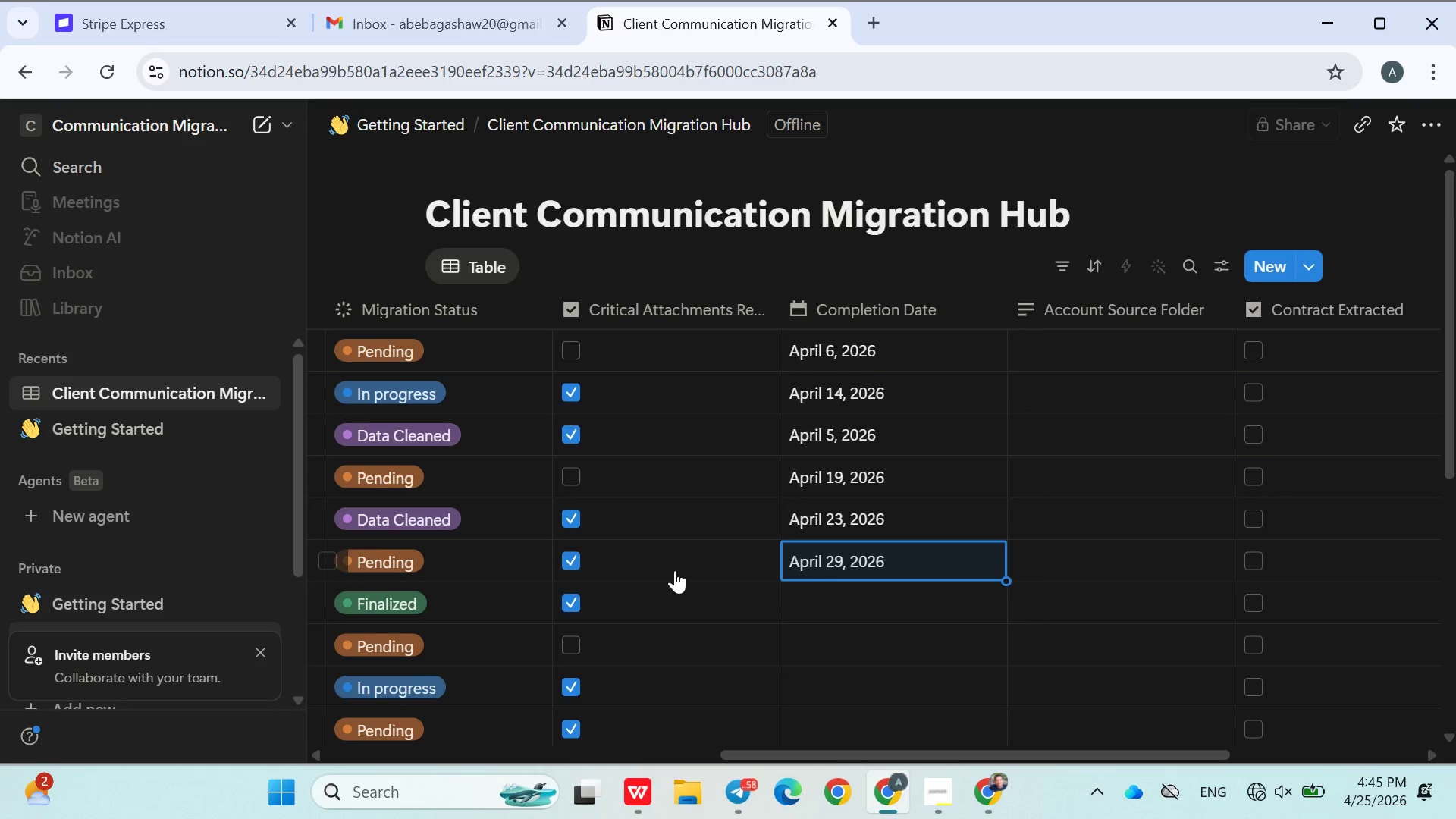 
scroll: coordinate [690, 571], scroll_direction: down, amount: 2.0
 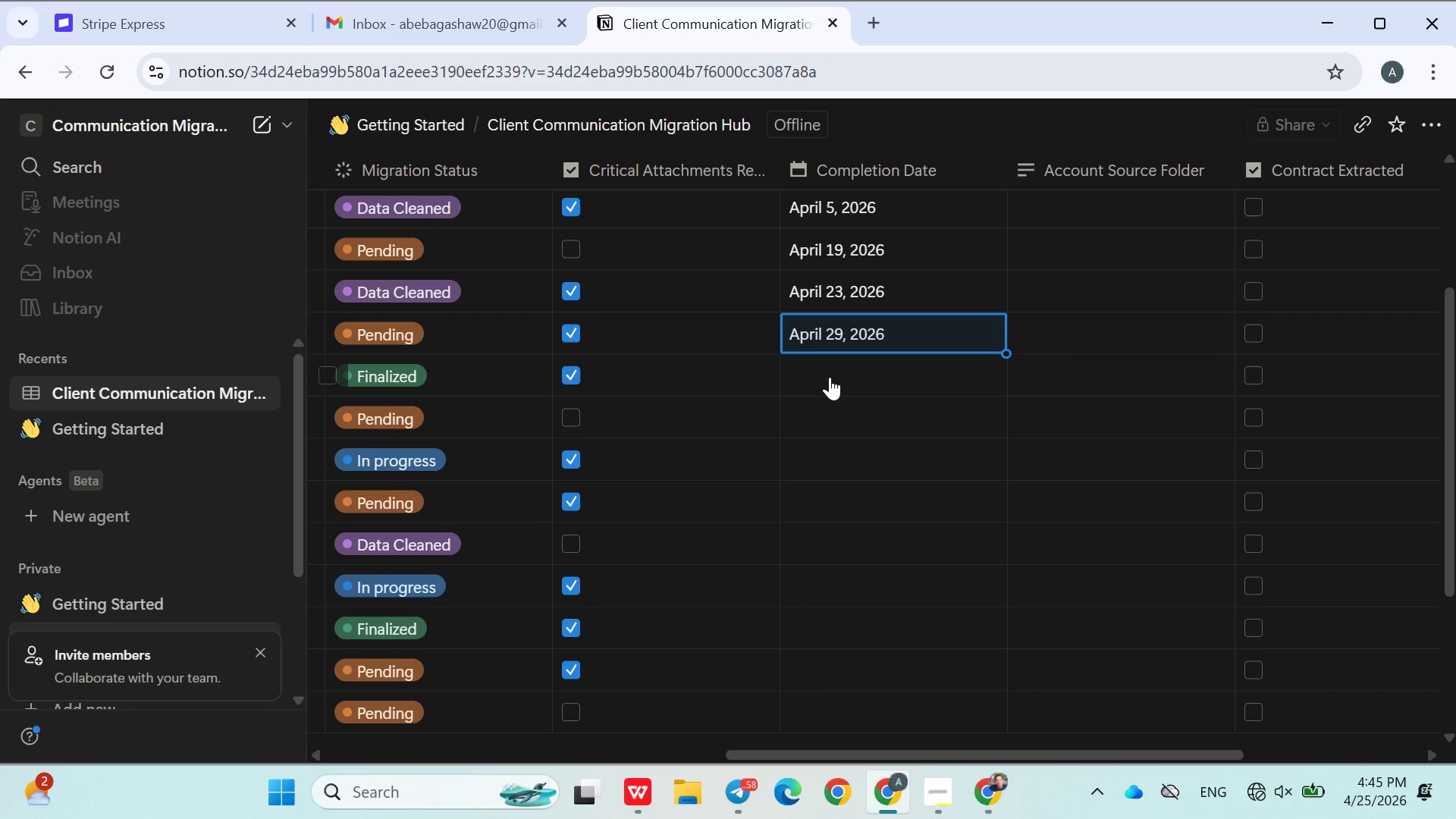 
left_click([830, 380])
 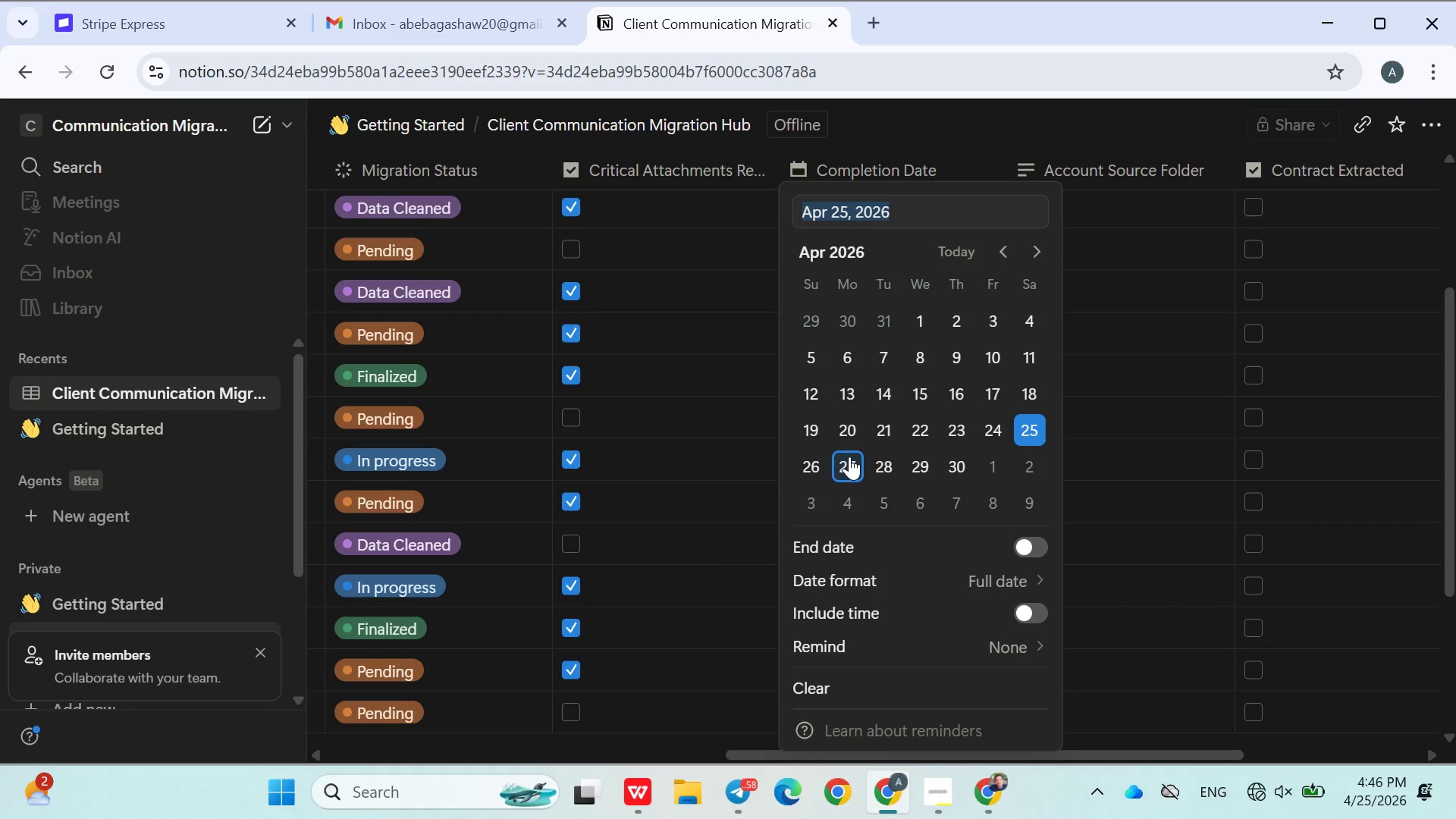 
left_click([848, 461])
 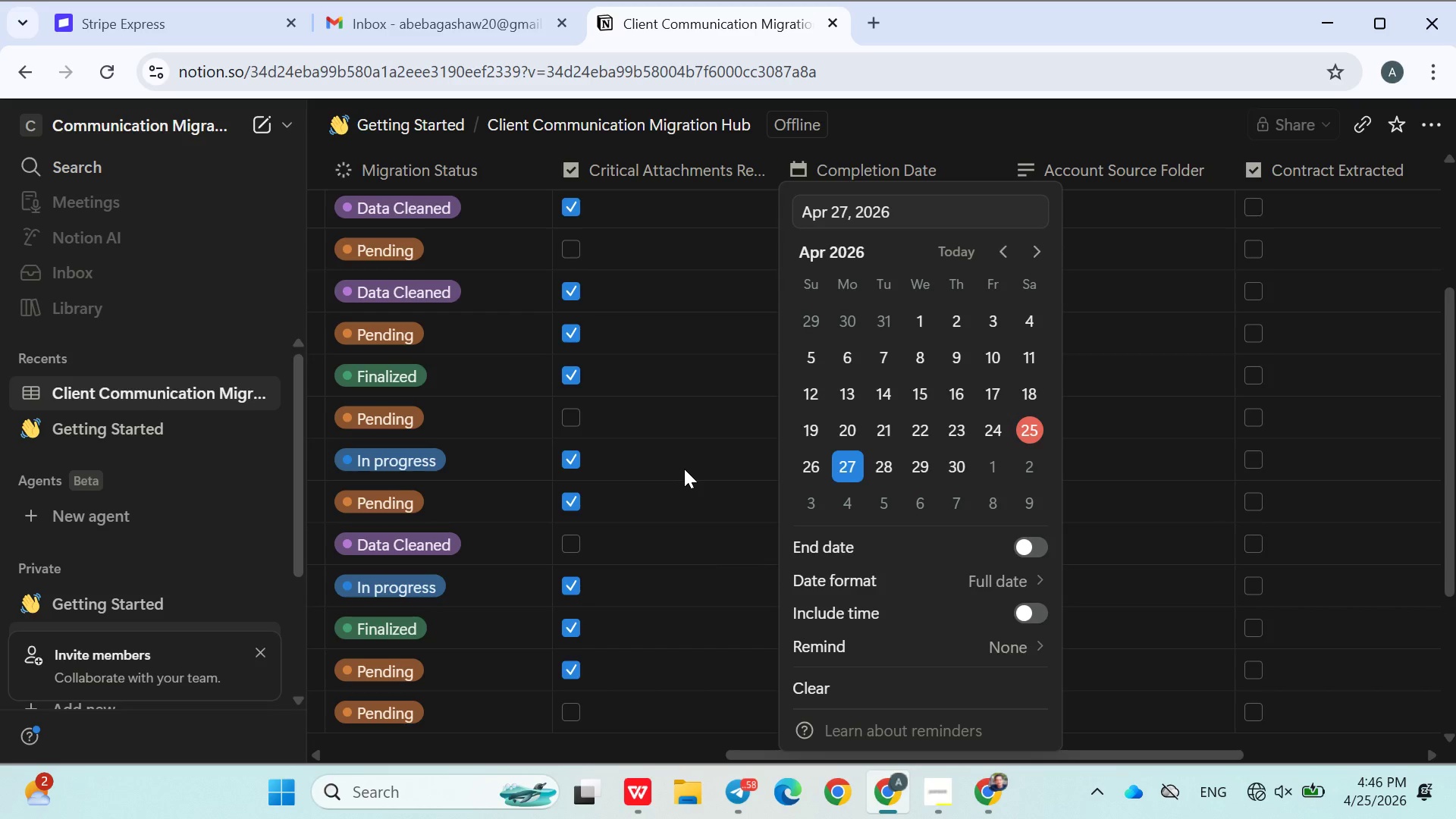 
left_click([684, 469])
 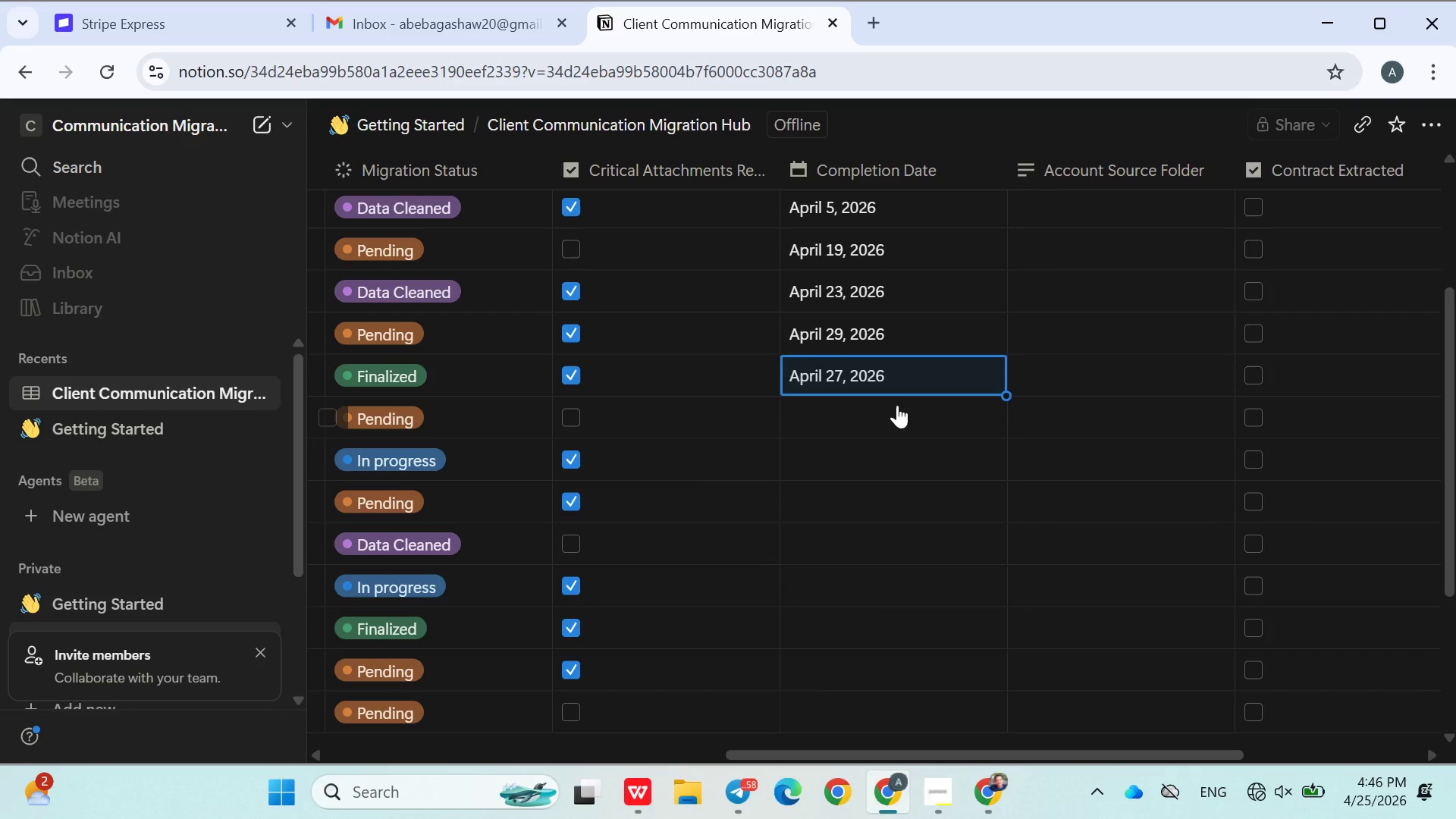 
left_click([883, 426])
 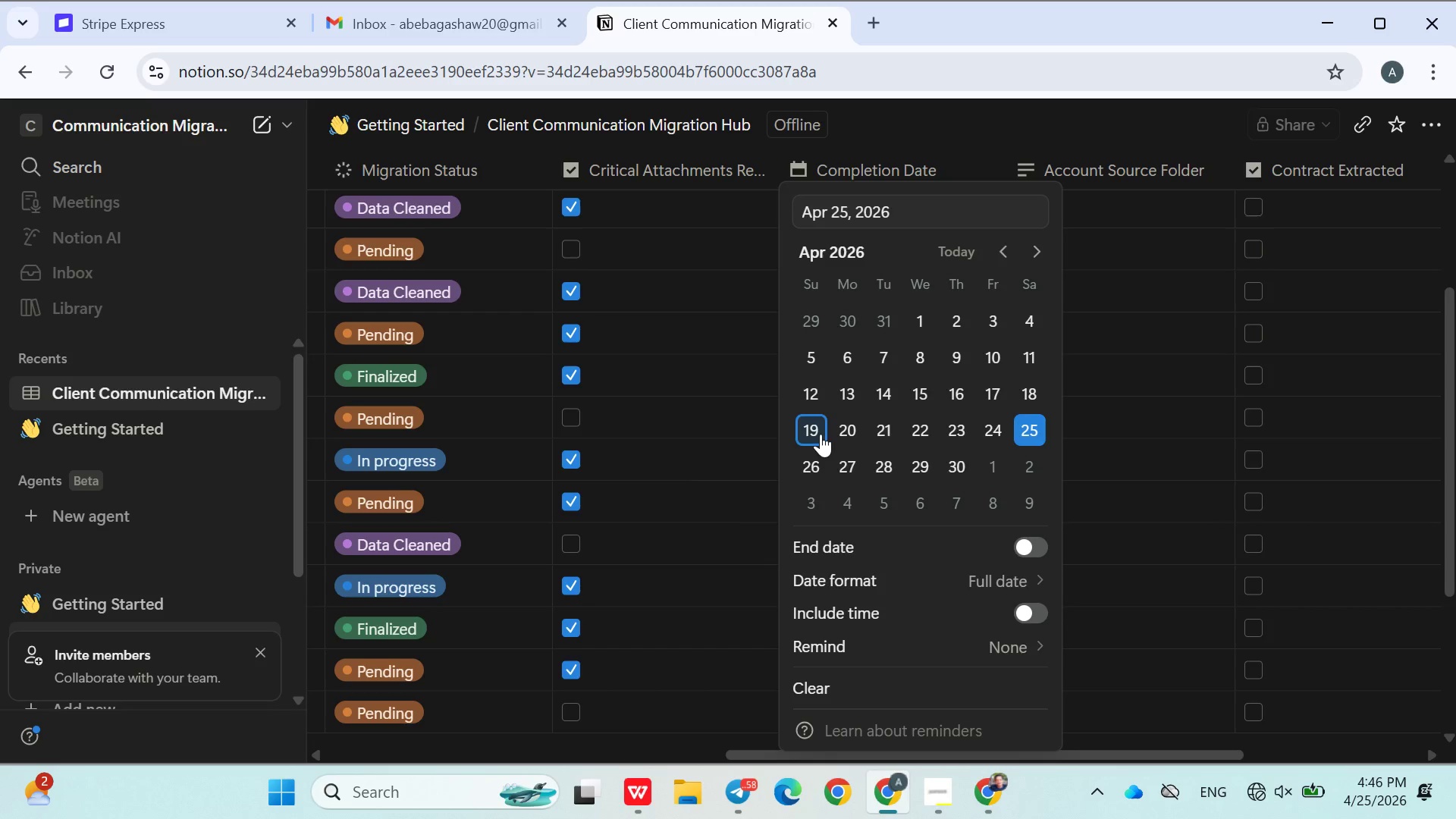 
double_click([723, 508])
 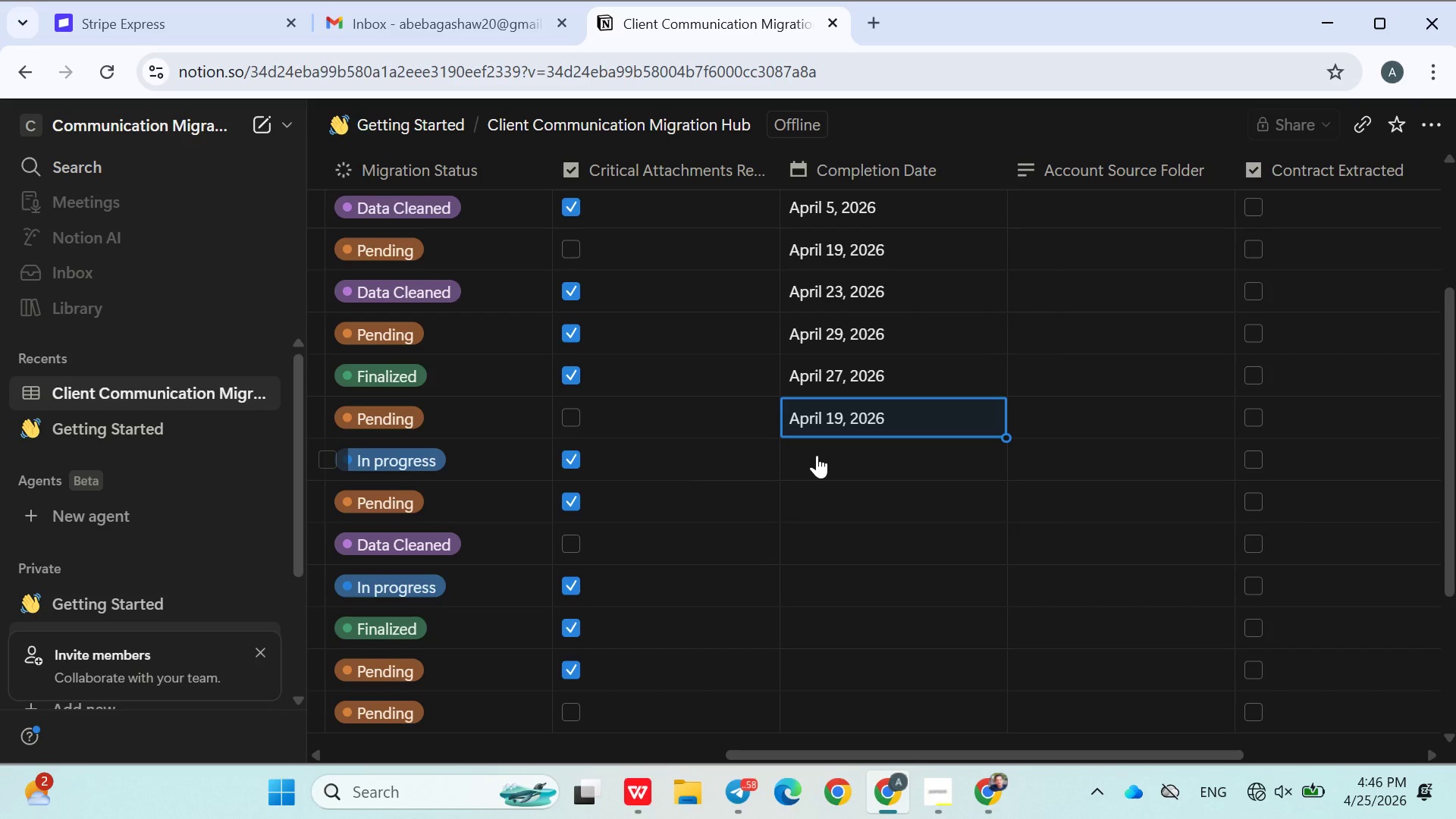 
left_click([817, 453])
 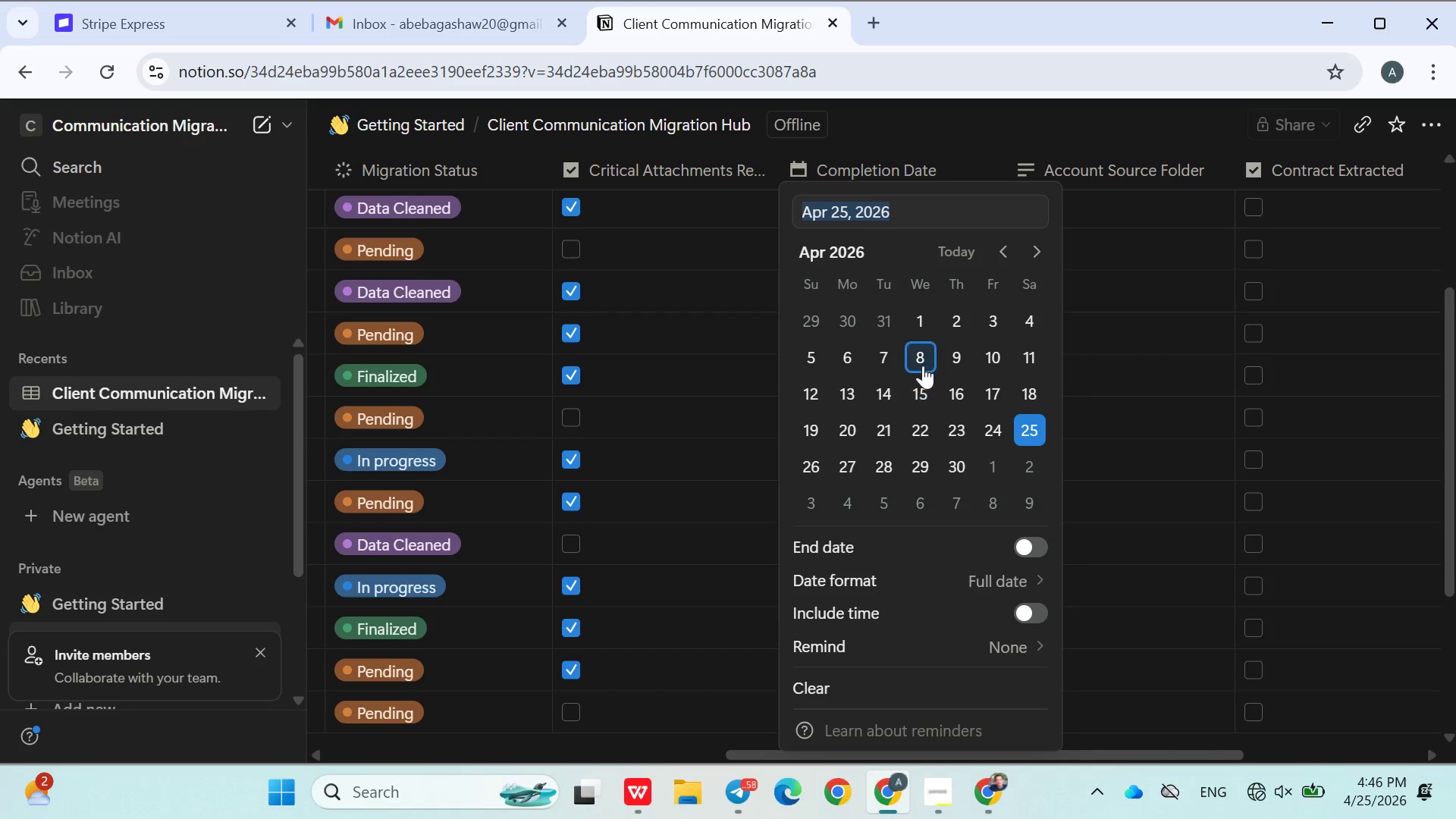 
left_click([927, 358])
 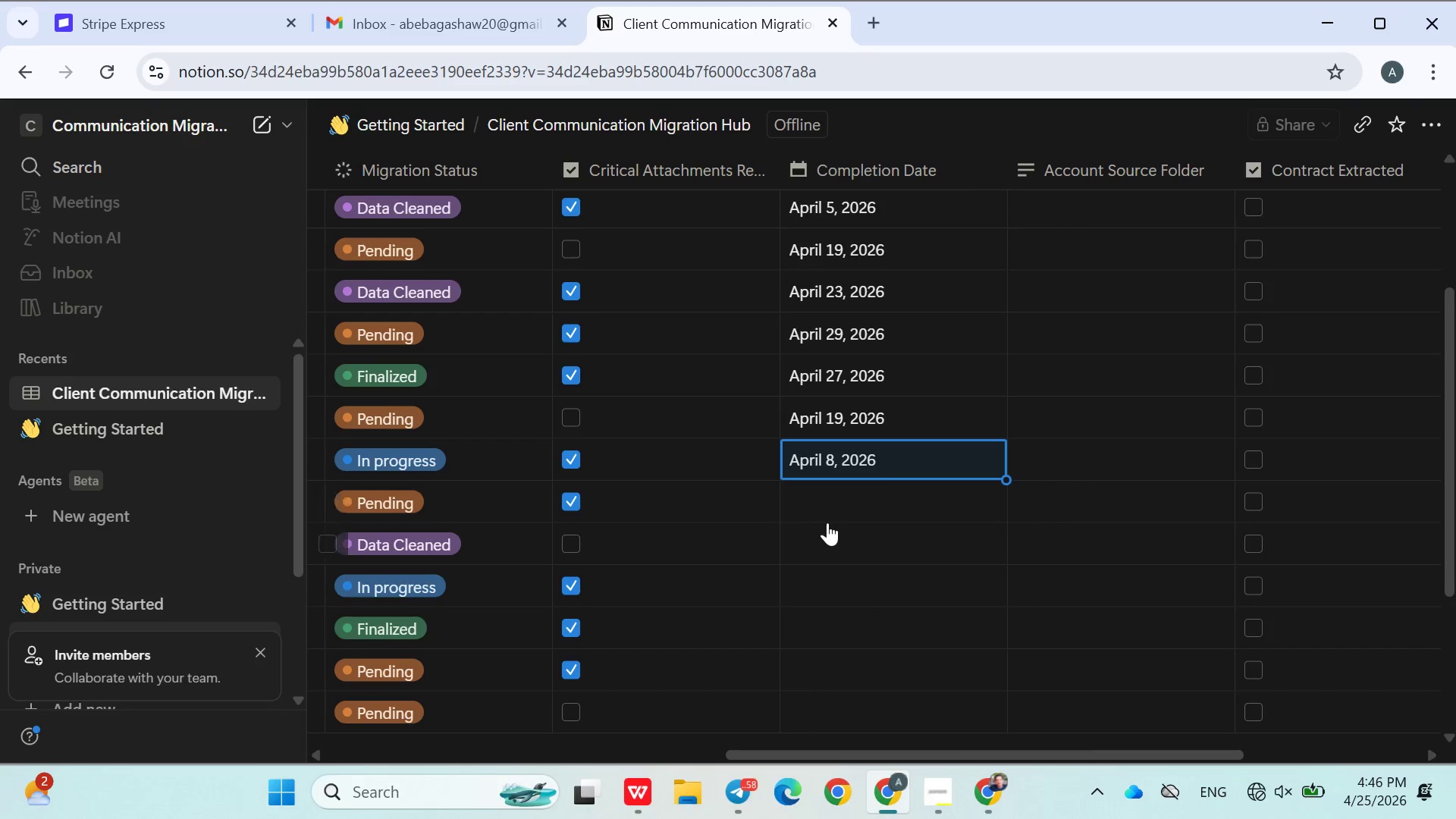 
left_click([835, 506])
 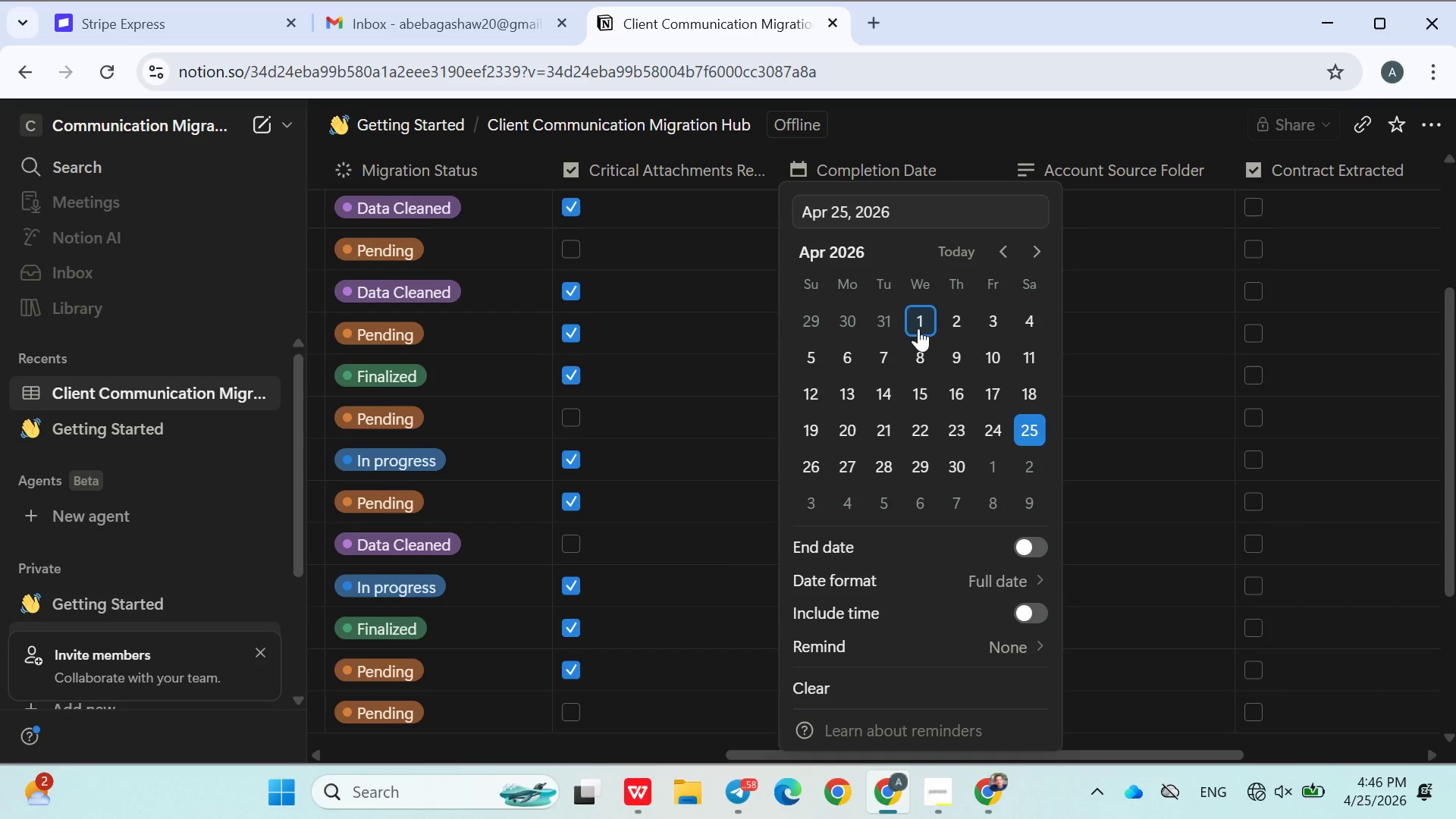 
double_click([676, 581])
 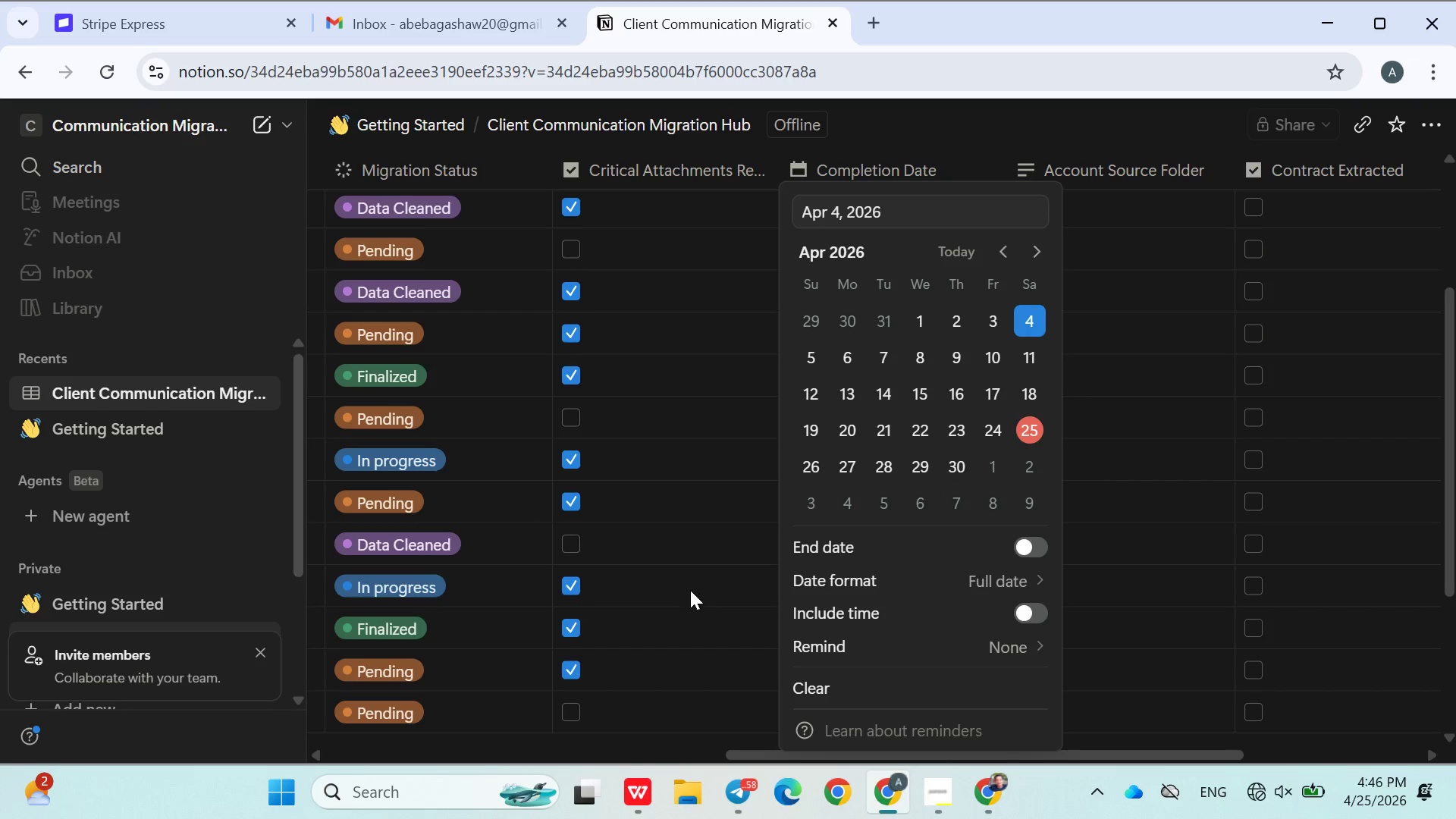 
left_click([846, 585])
 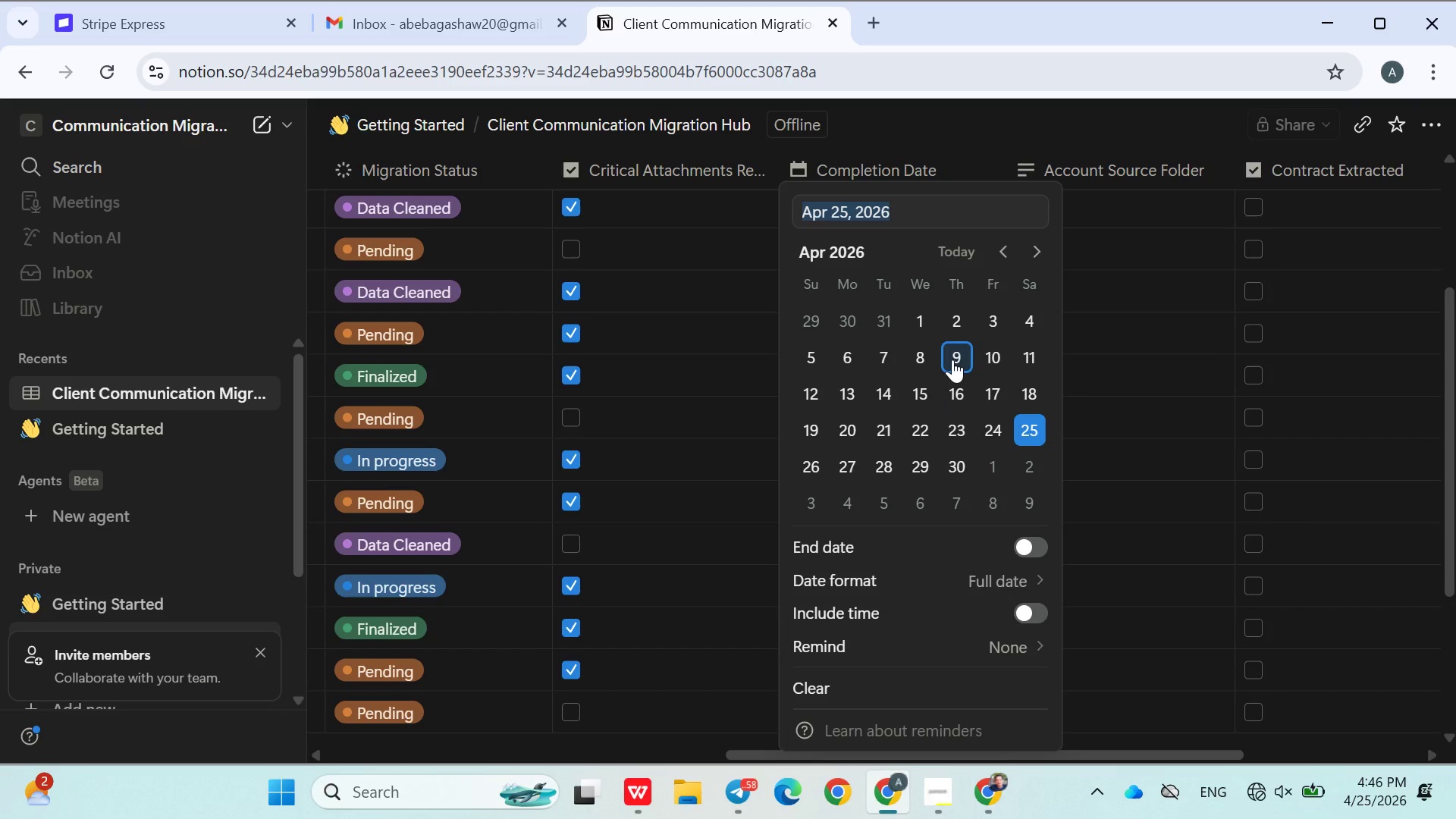 
left_click([952, 356])
 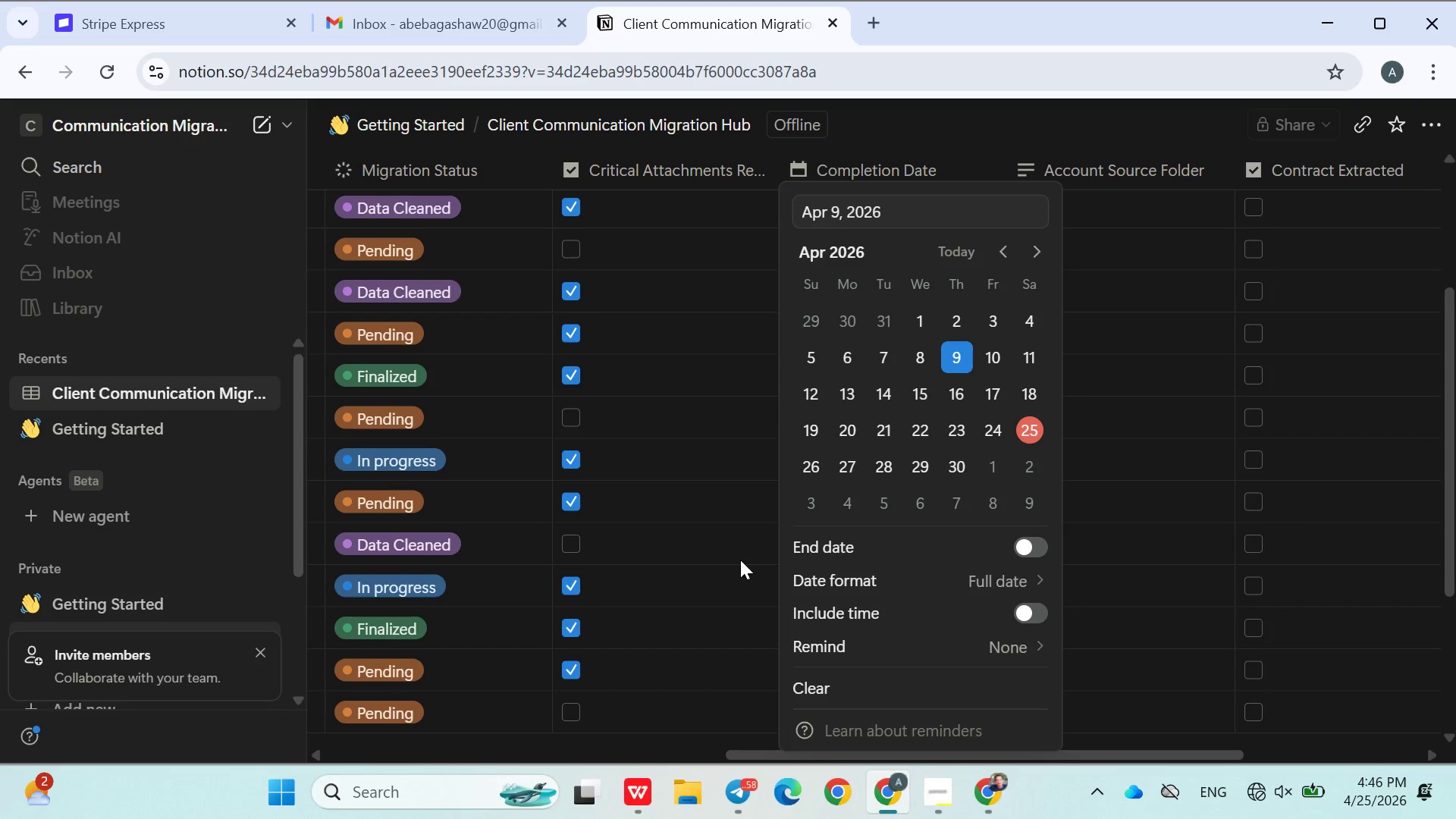 
left_click([726, 556])
 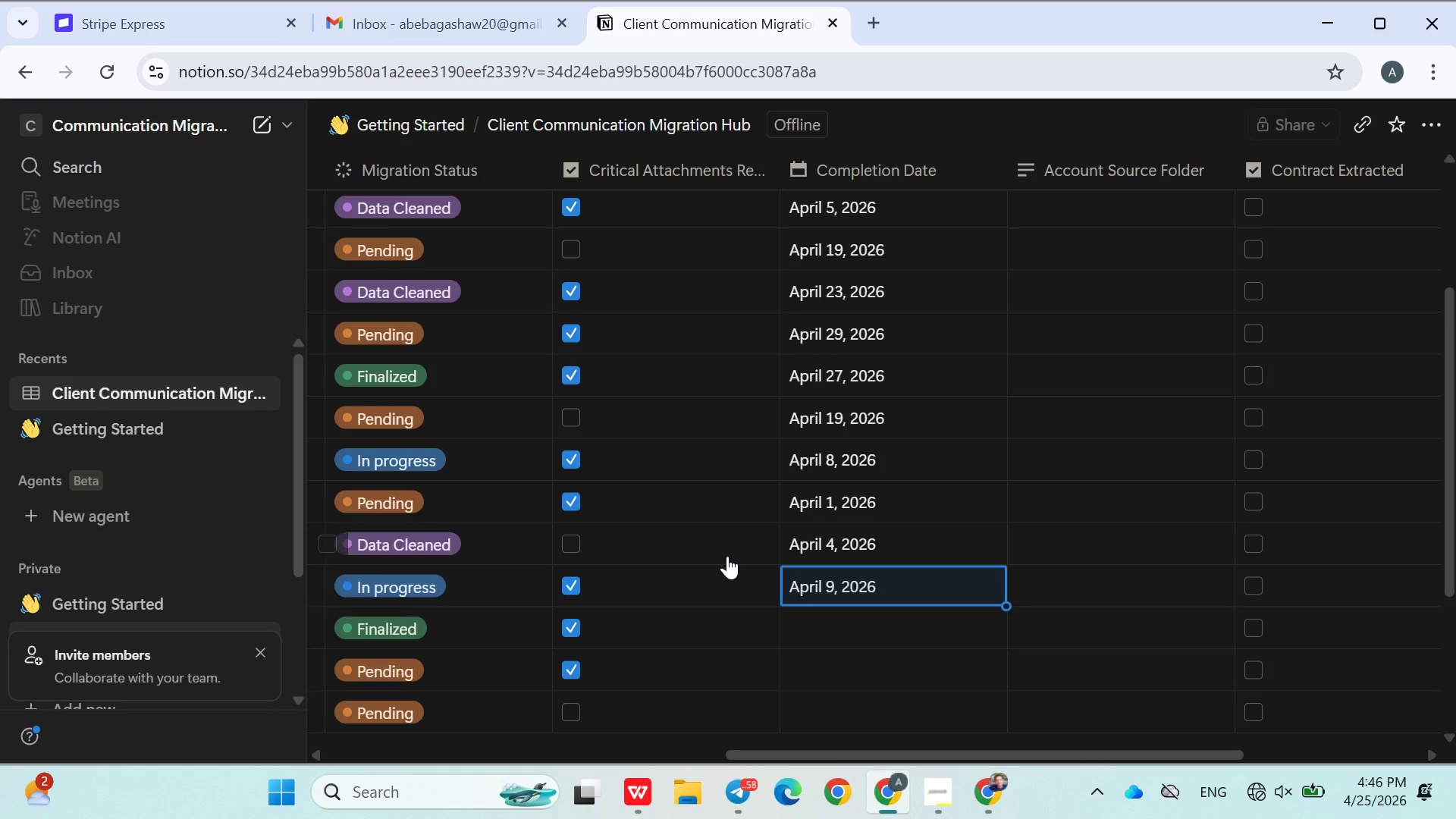 
scroll: coordinate [727, 556], scroll_direction: down, amount: 2.0
 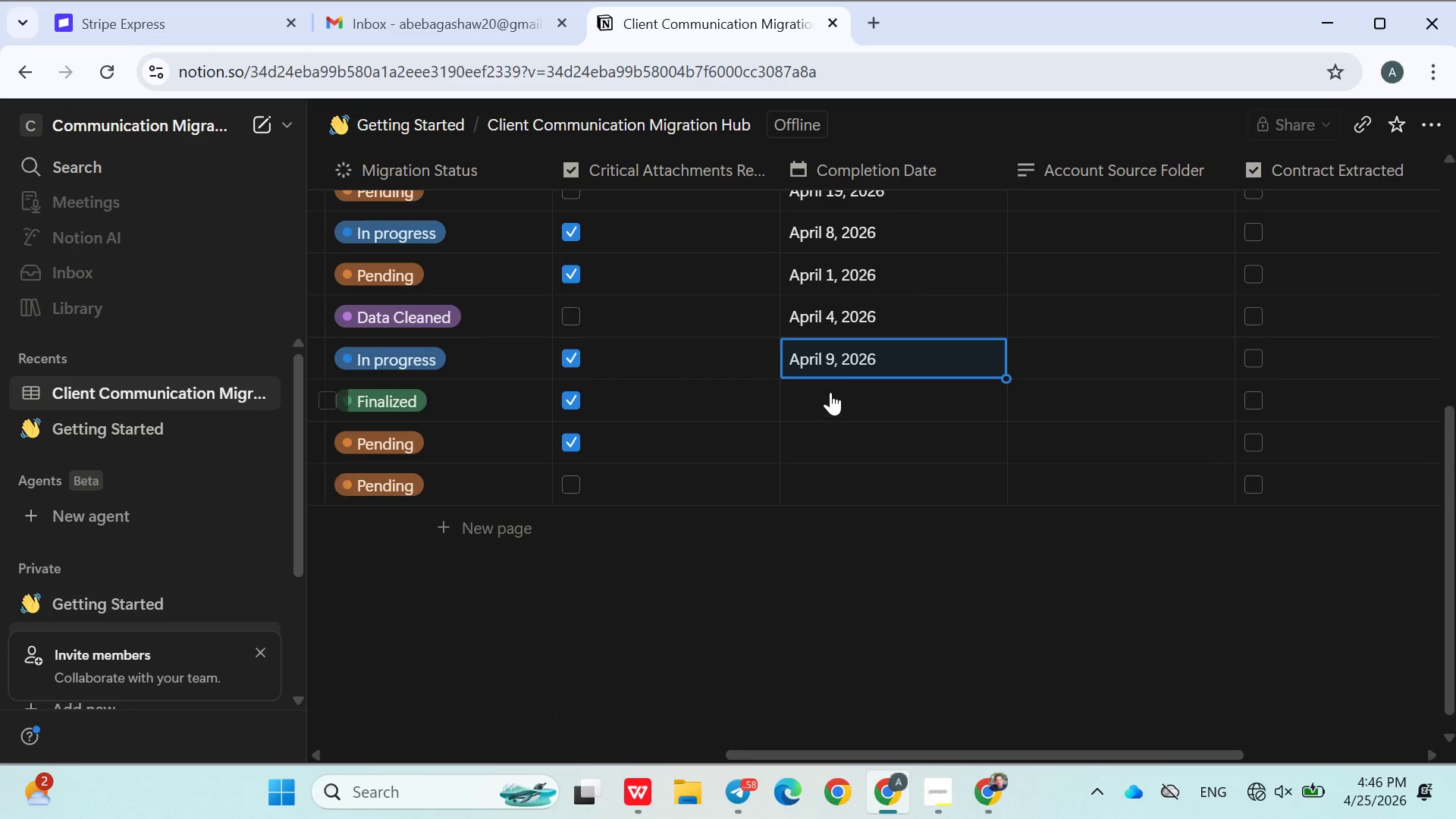 
left_click([829, 391])
 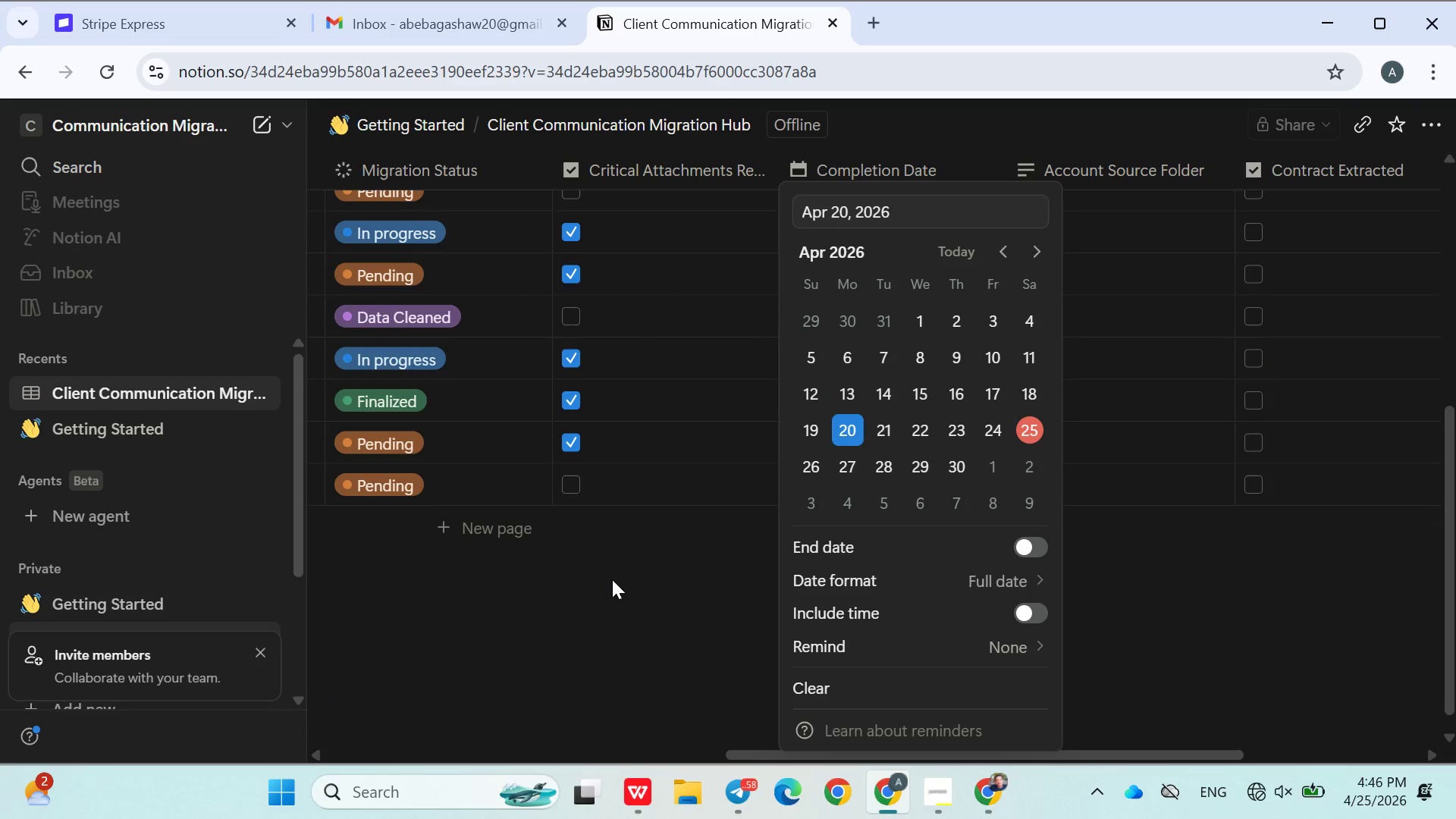 
left_click([635, 572])
 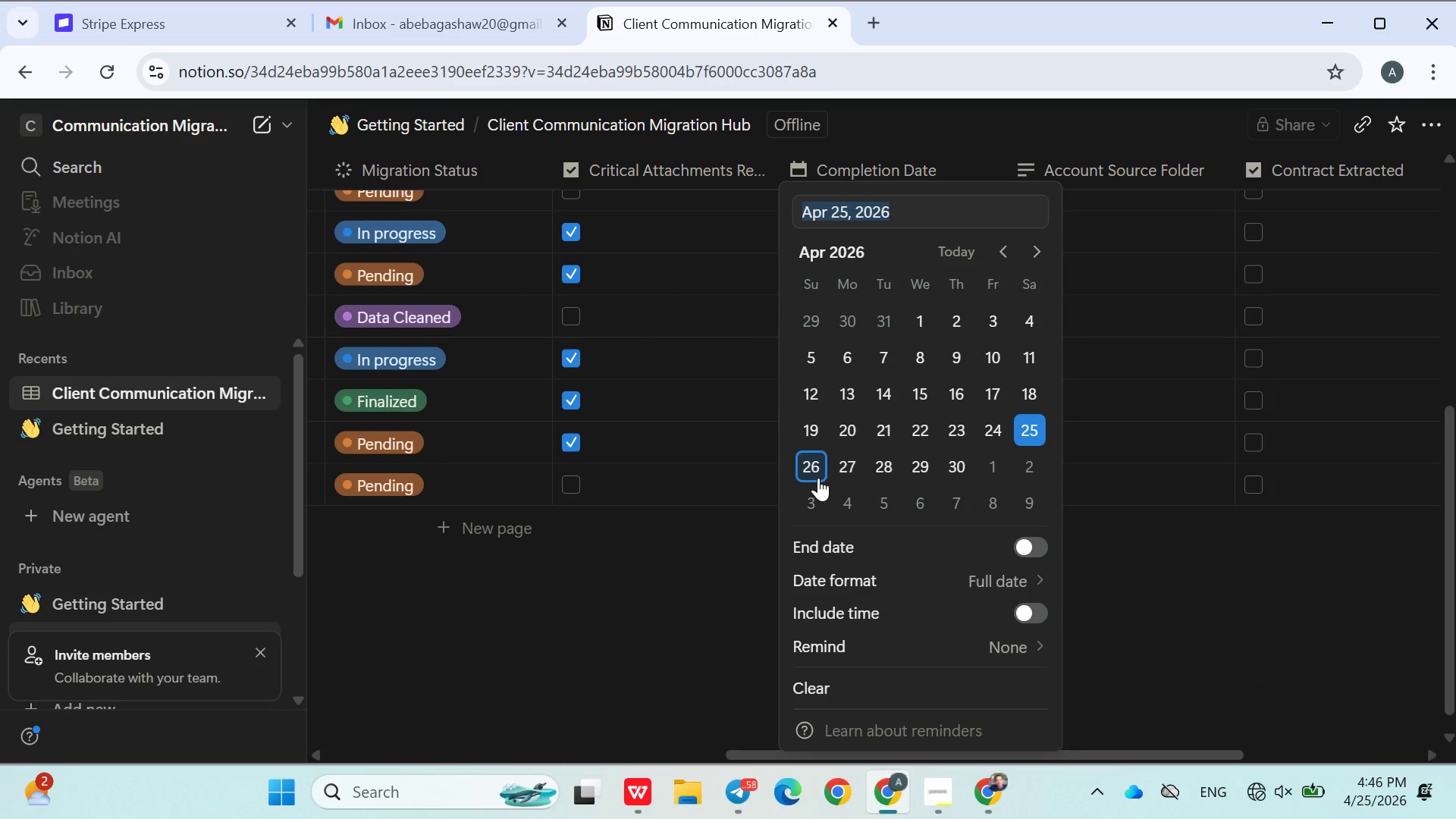 
left_click([812, 469])
 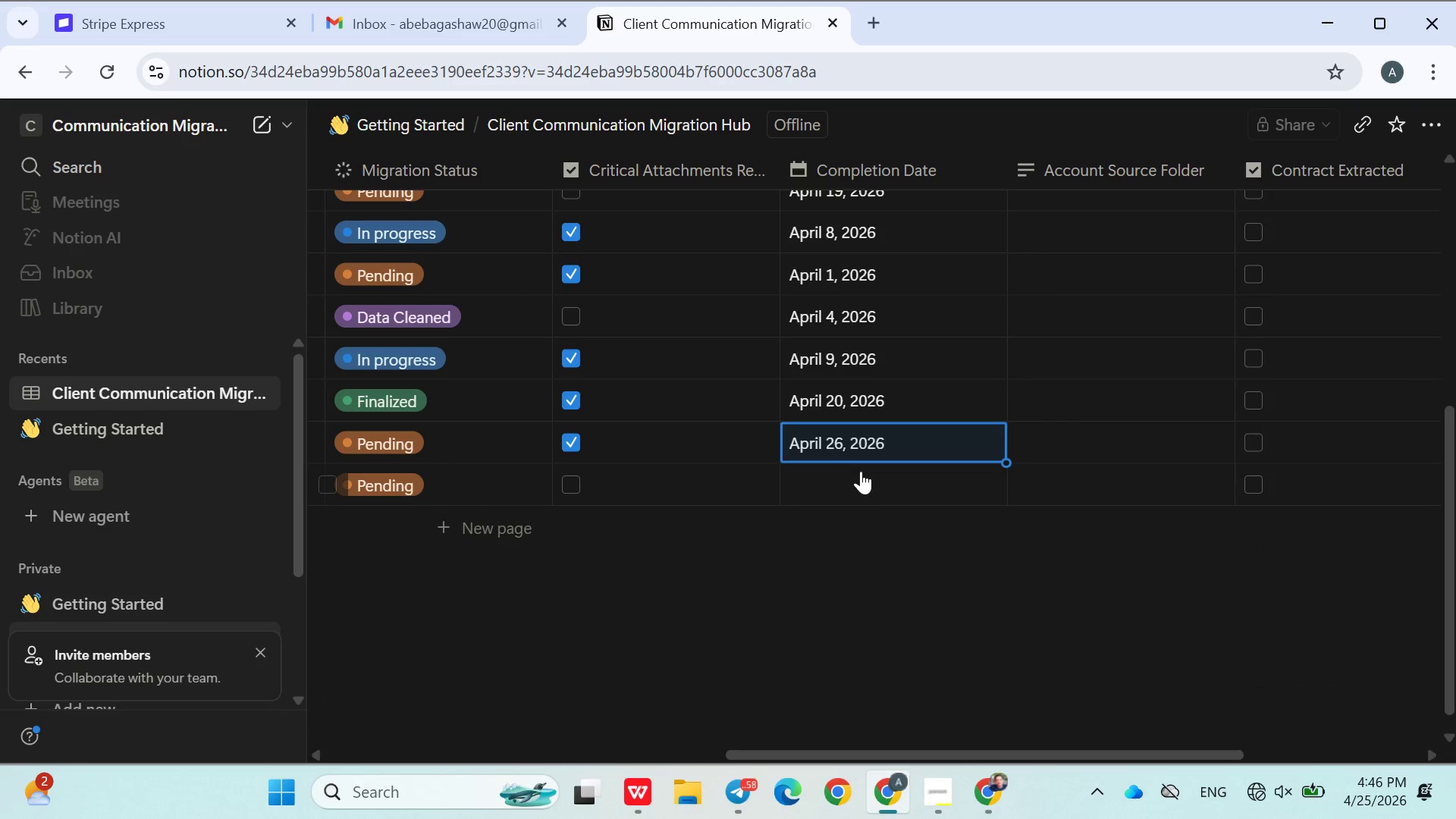 
left_click([863, 485])
 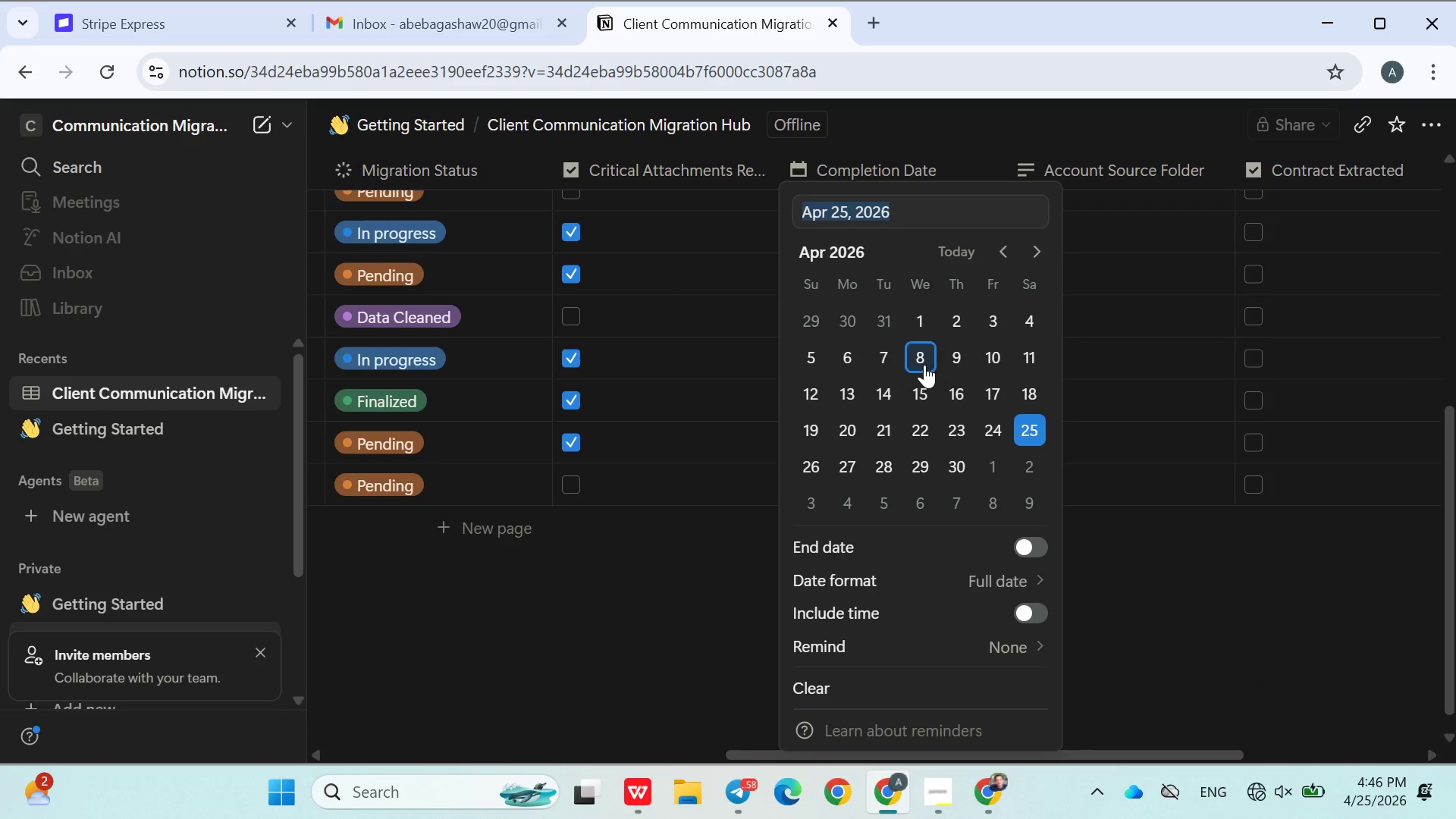 
left_click([924, 363])
 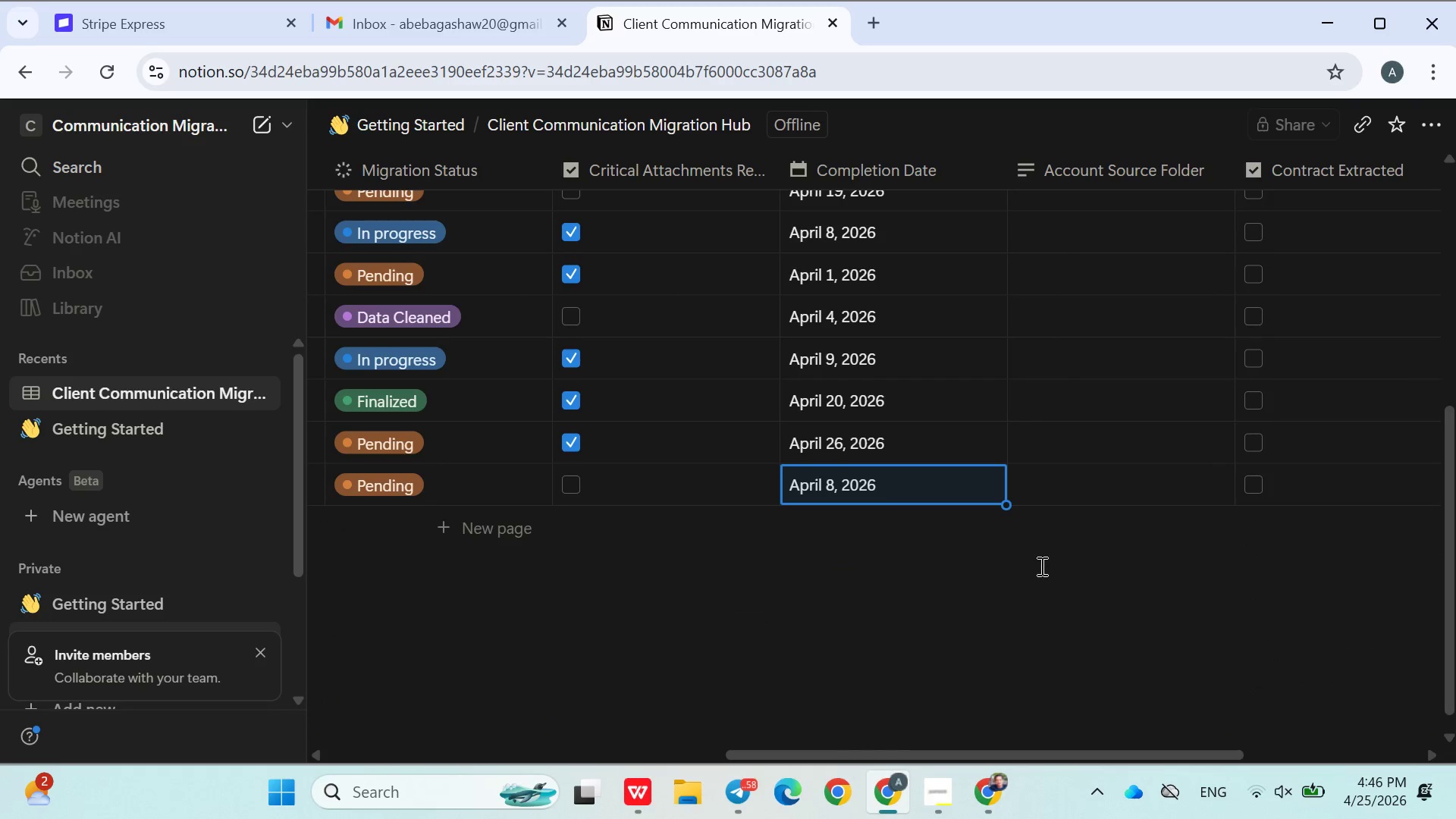 
scroll: coordinate [1093, 560], scroll_direction: up, amount: 5.0
 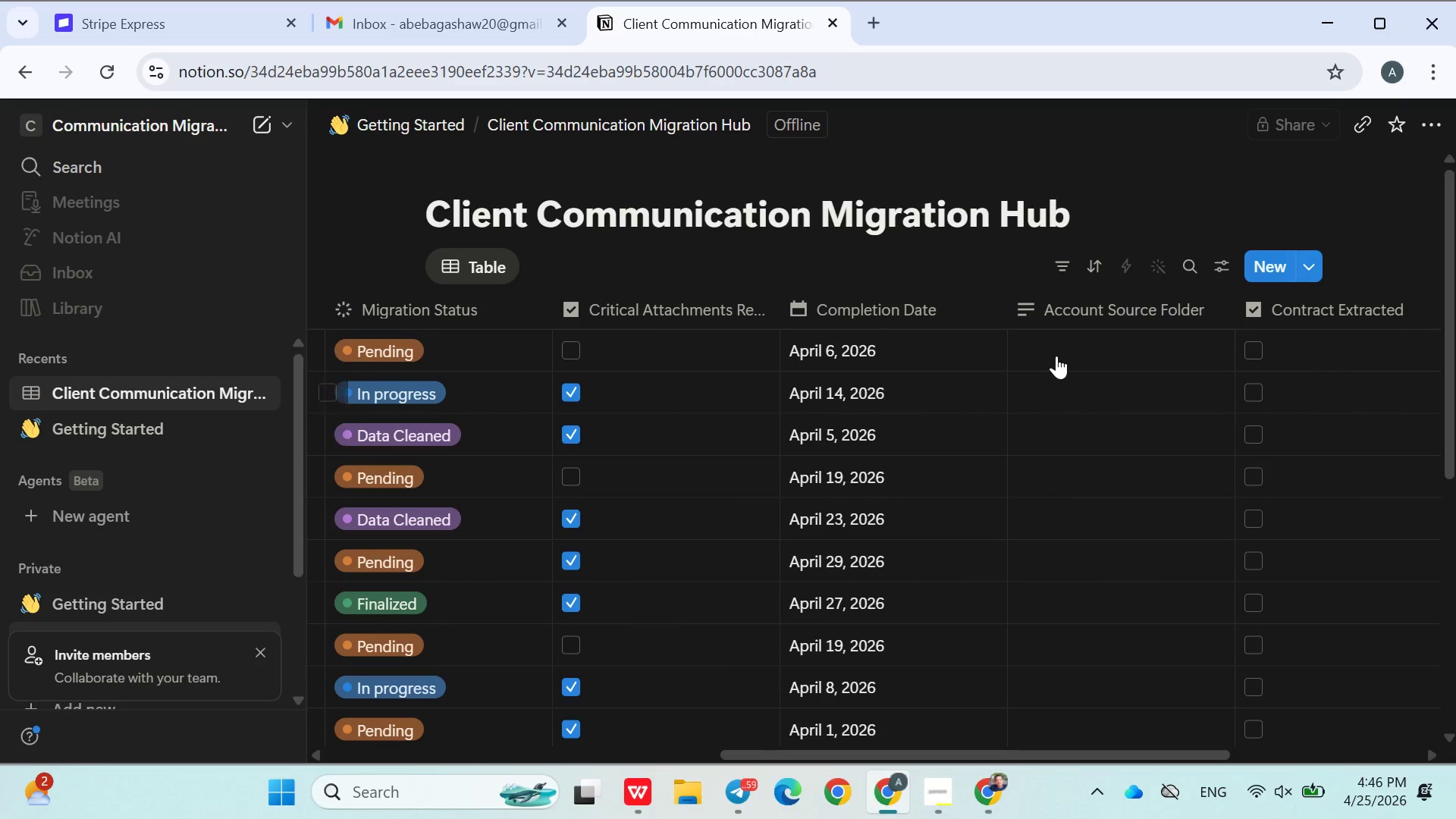 
left_click([1056, 351])
 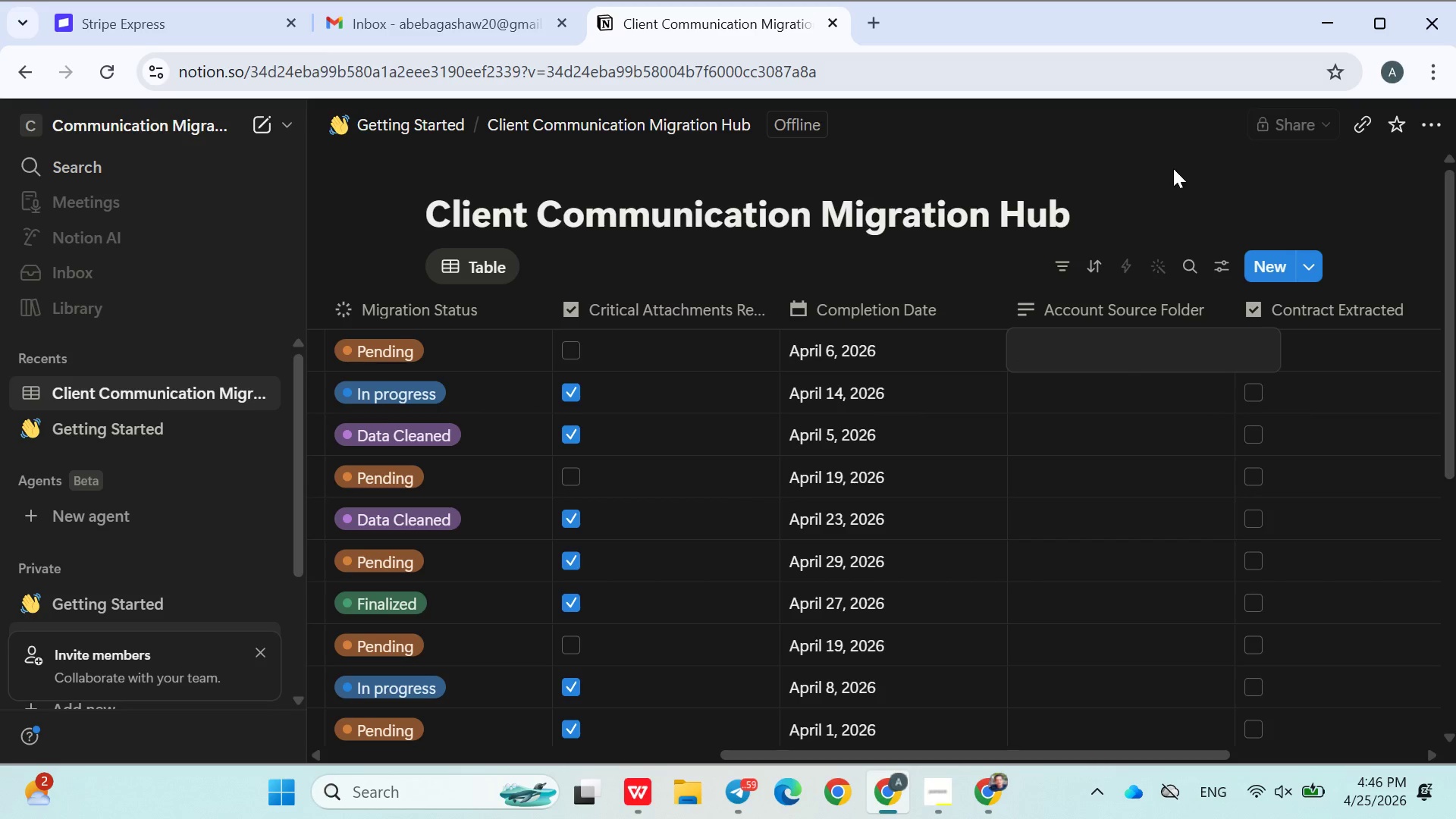 
wait(6.73)
 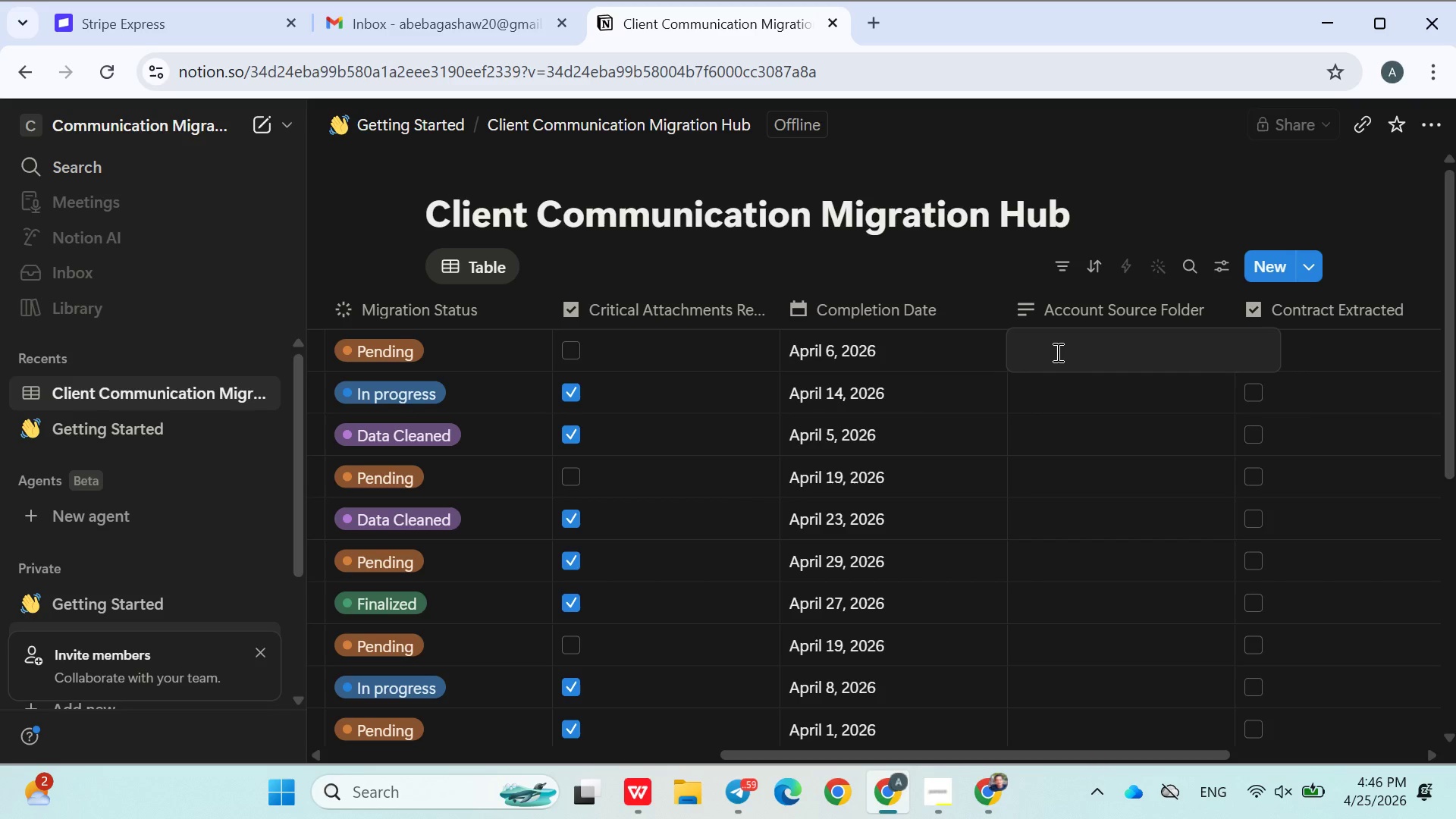 
left_click([1207, 215])
 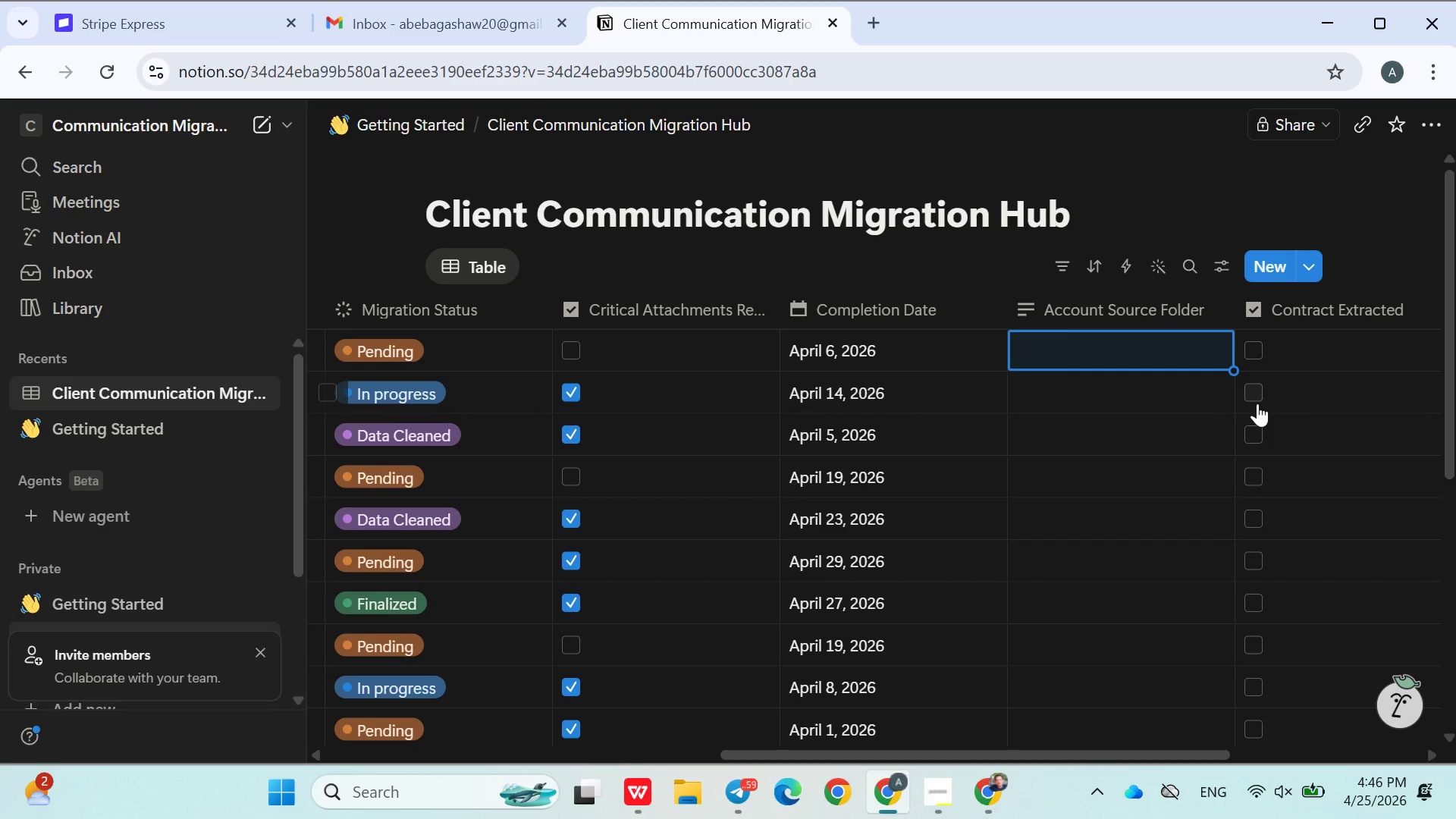 
left_click([1257, 425])
 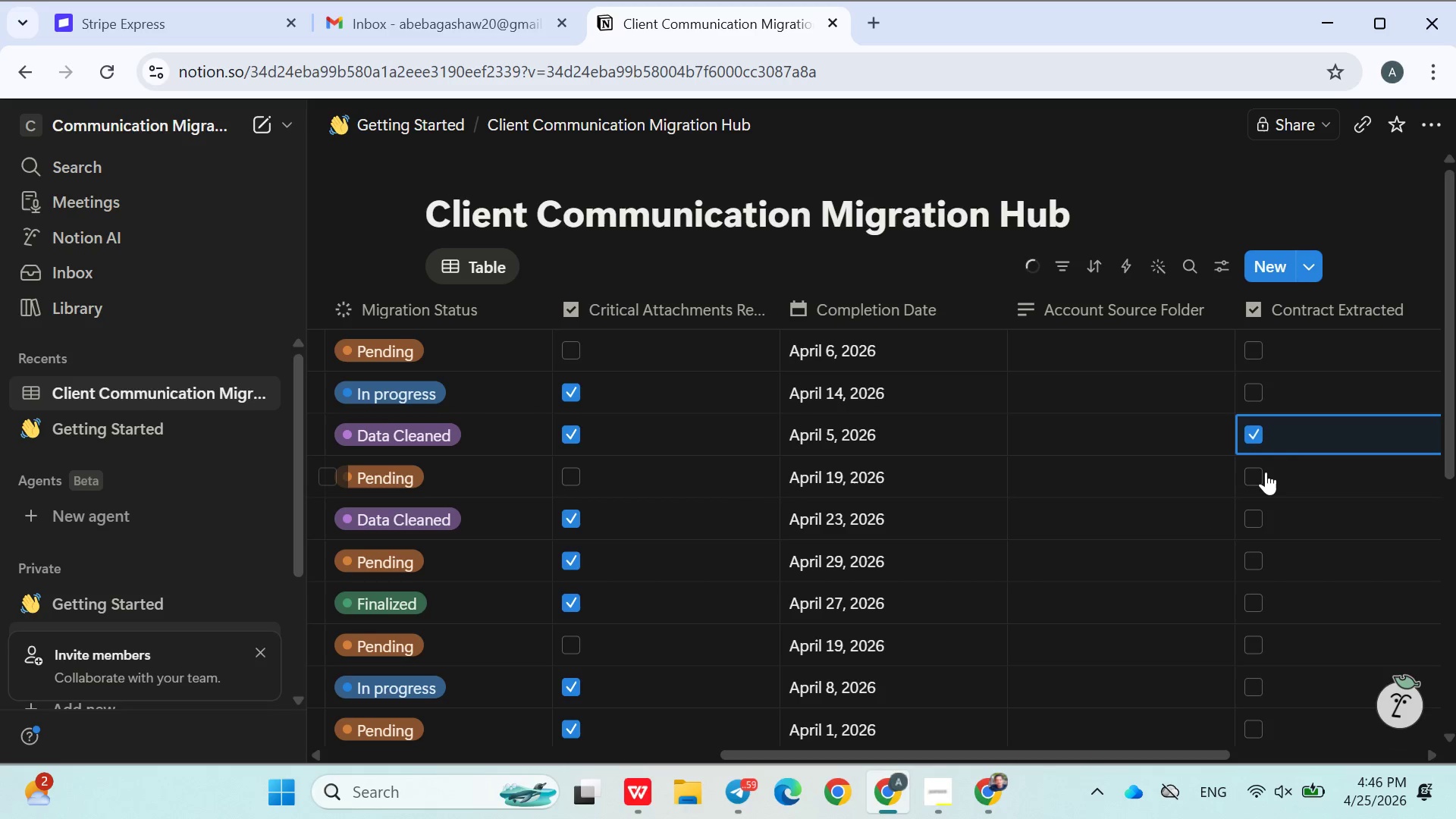 
wait(7.22)
 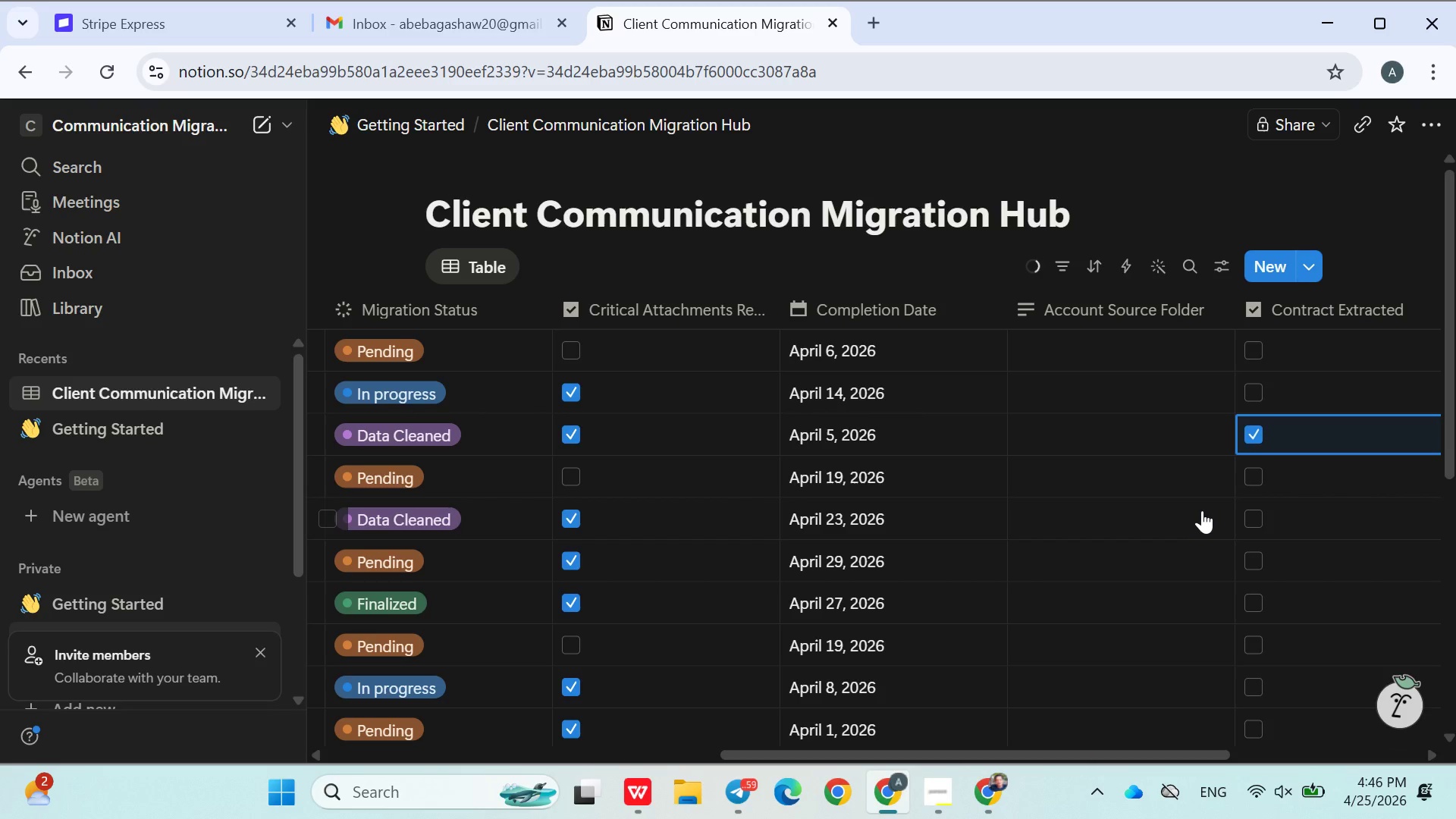 
left_click([1269, 551])
 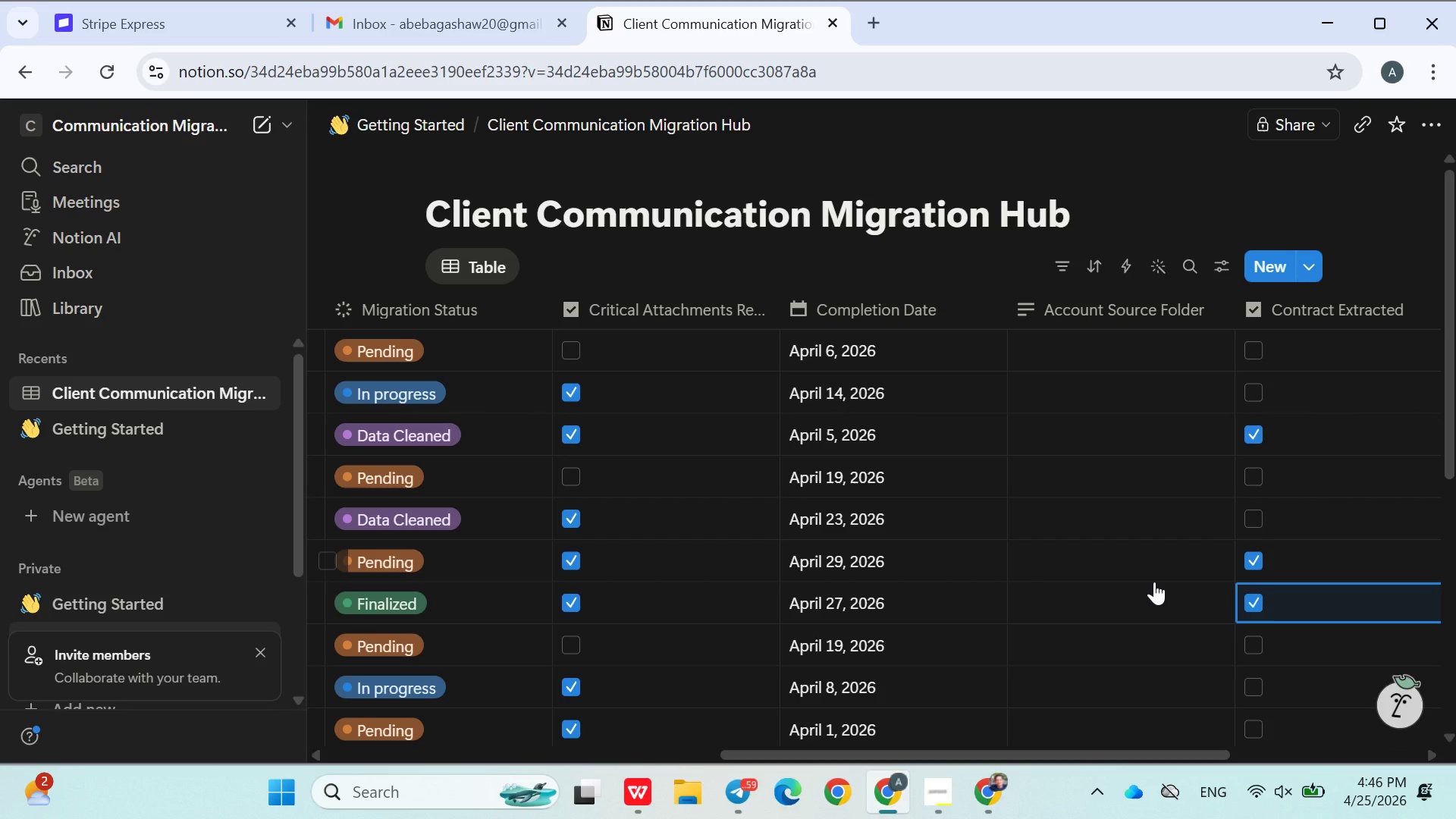 
wait(7.38)
 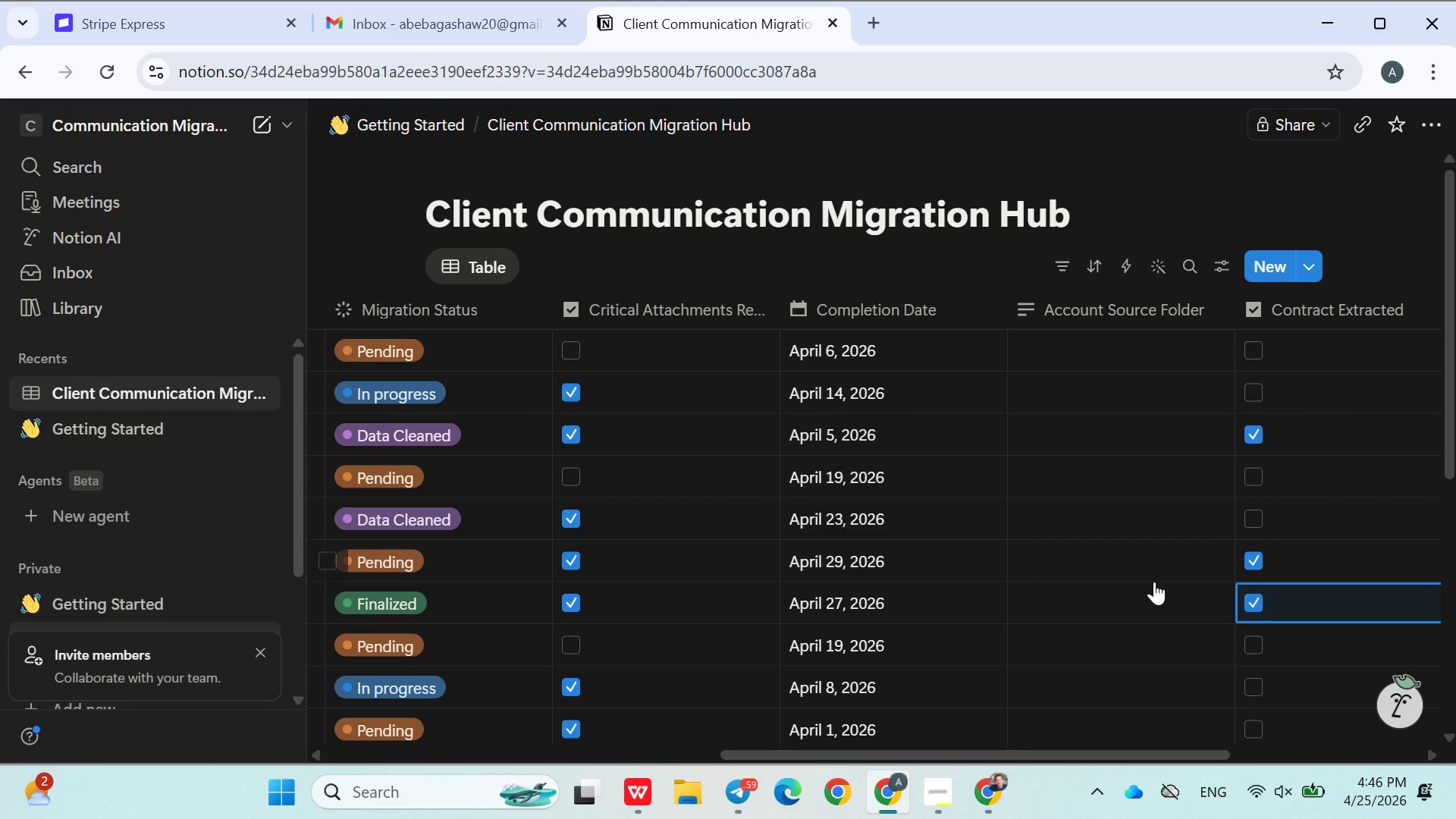 
scroll: coordinate [1199, 551], scroll_direction: down, amount: 1.0
 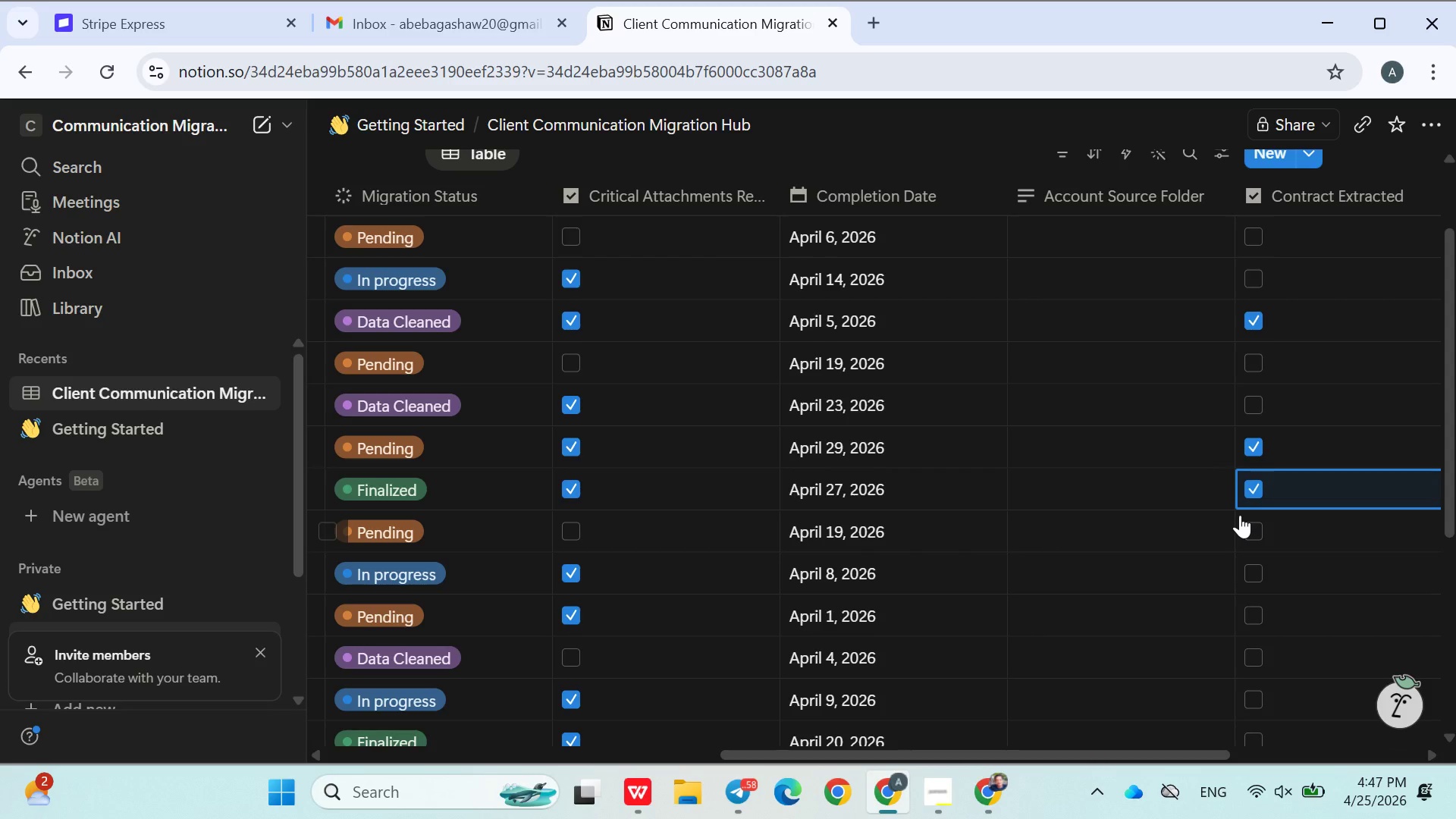 
wait(27.95)
 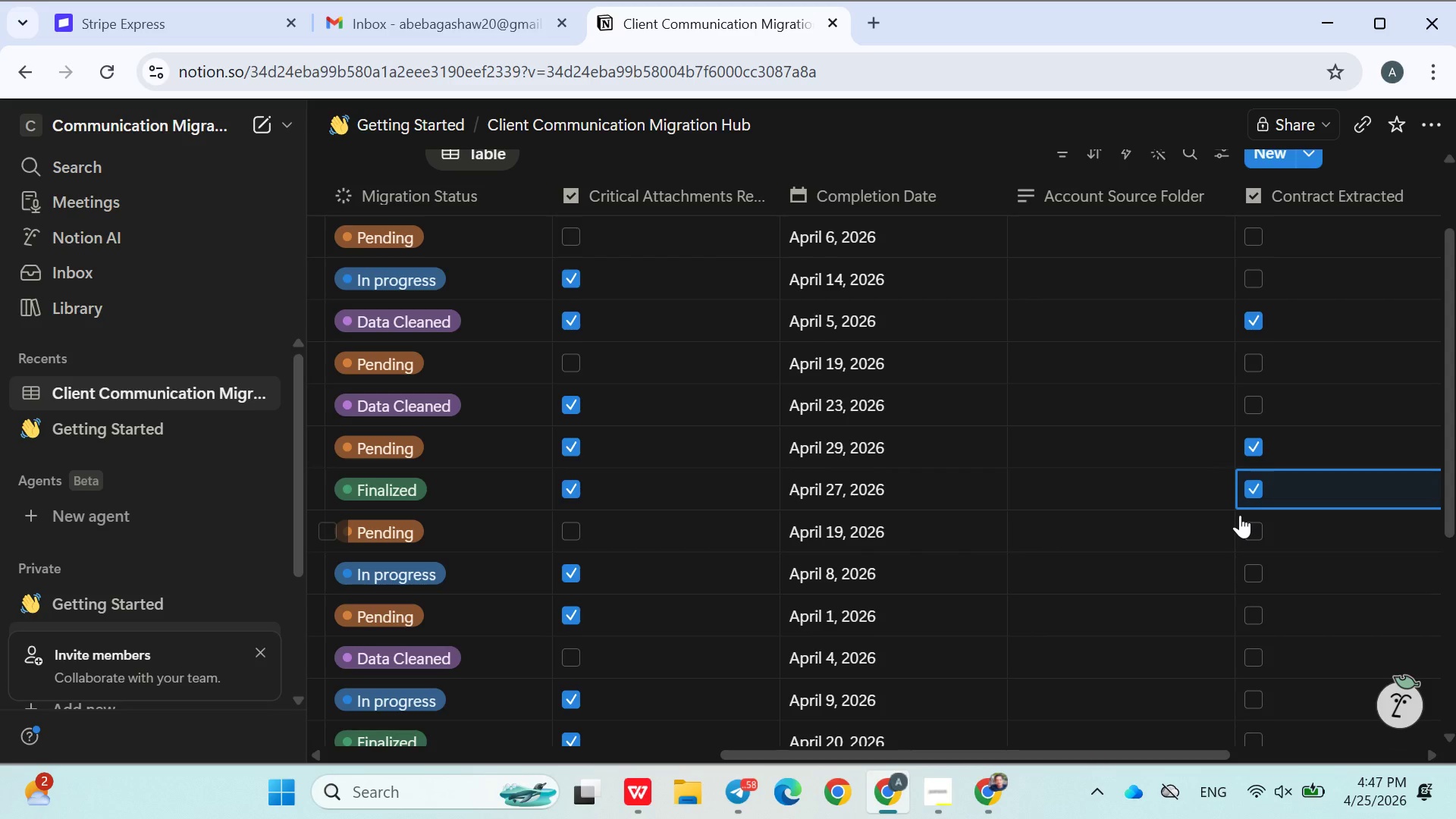 
scroll: coordinate [1282, 548], scroll_direction: down, amount: 1.0
 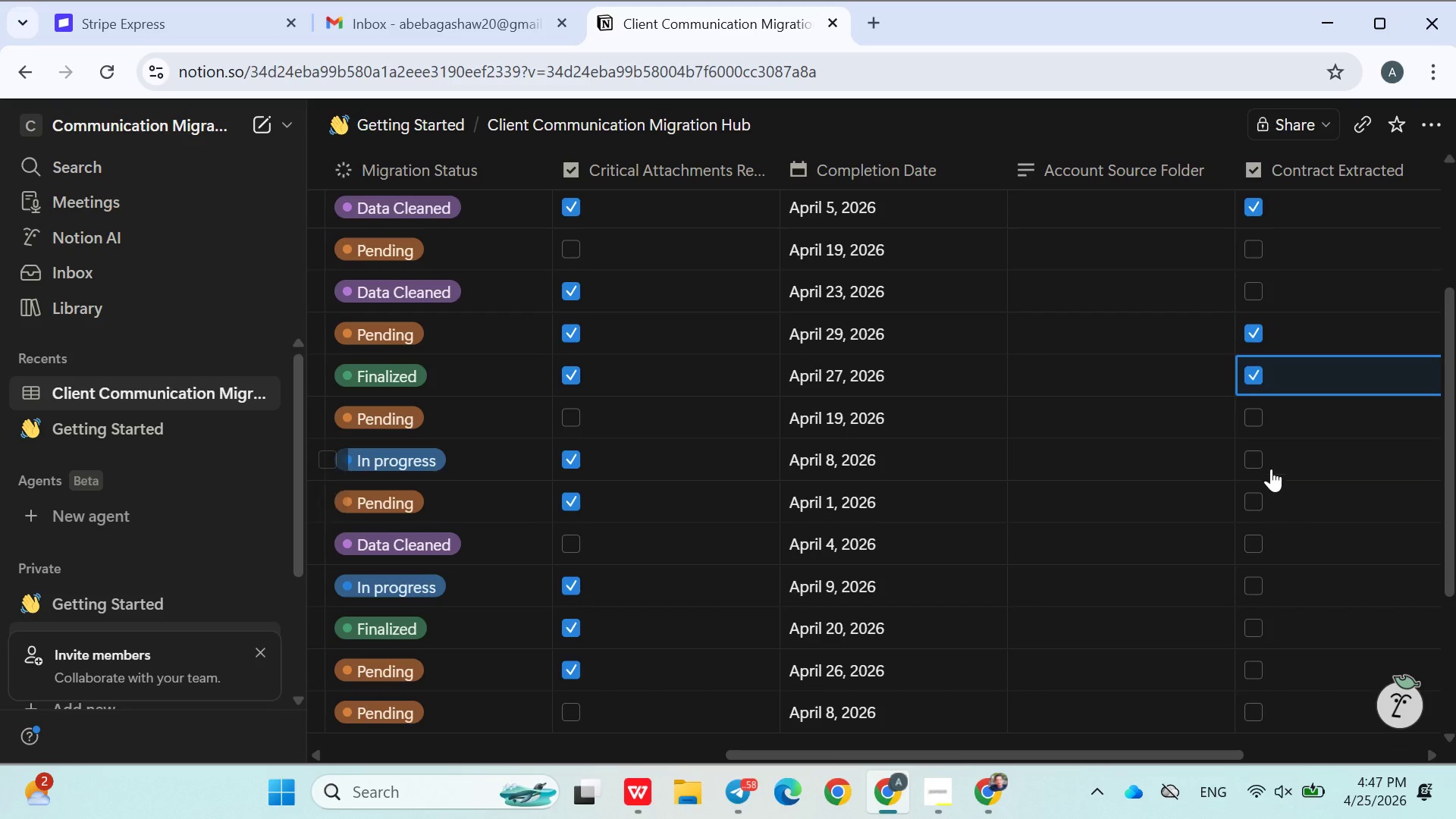 
left_click([1261, 469])
 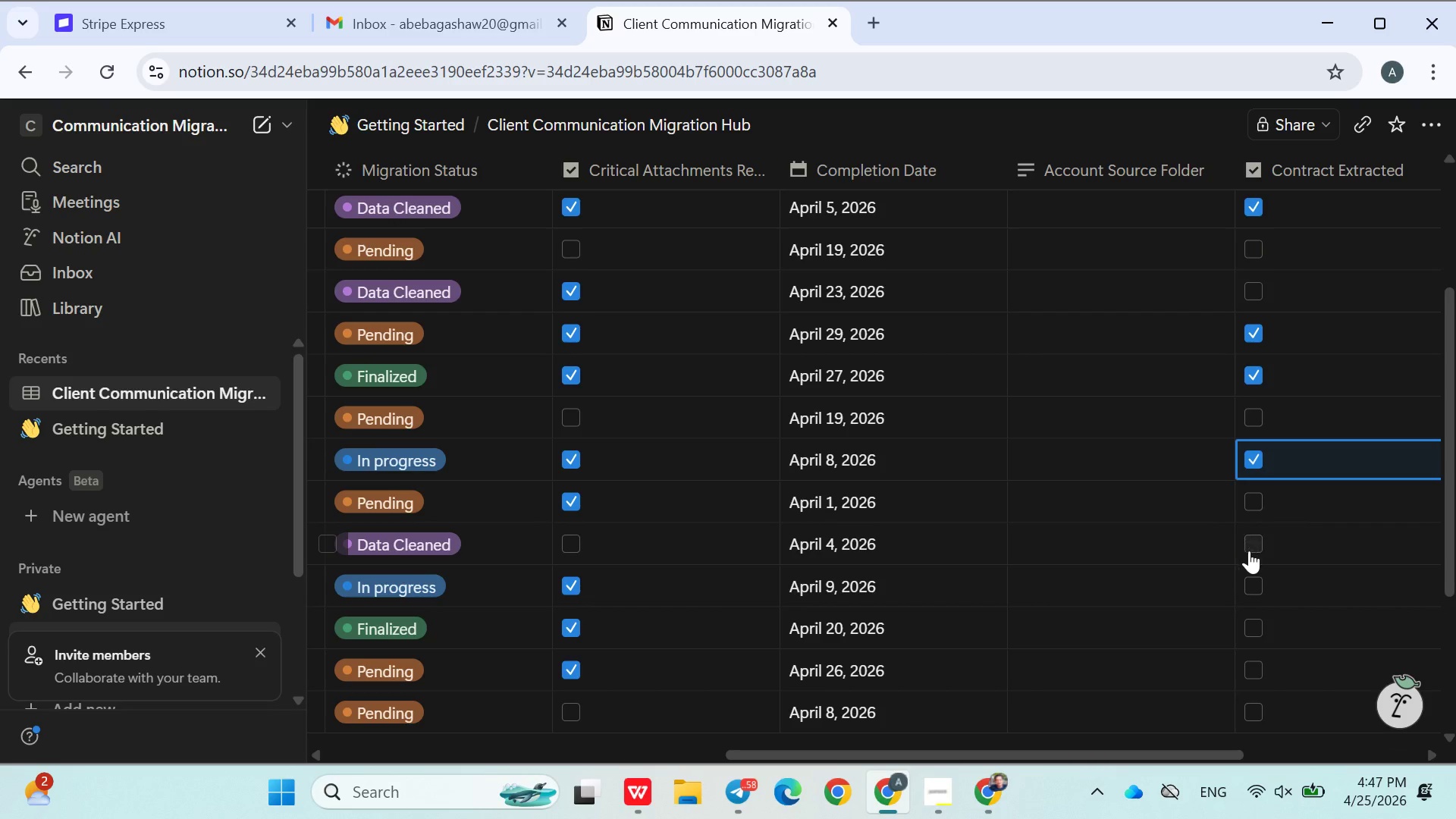 
double_click([1244, 627])
 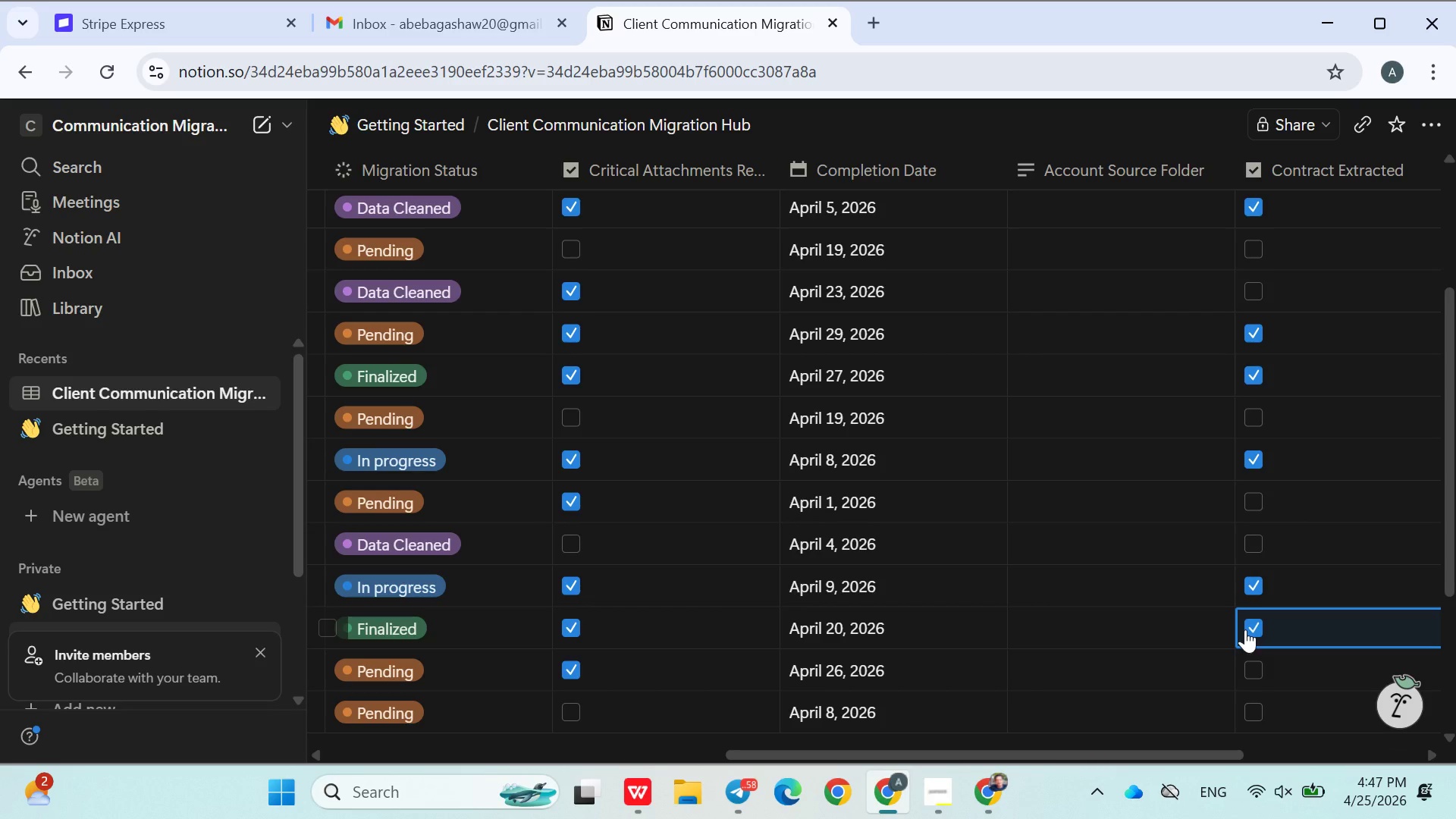 
scroll: coordinate [1156, 622], scroll_direction: down, amount: 2.0
 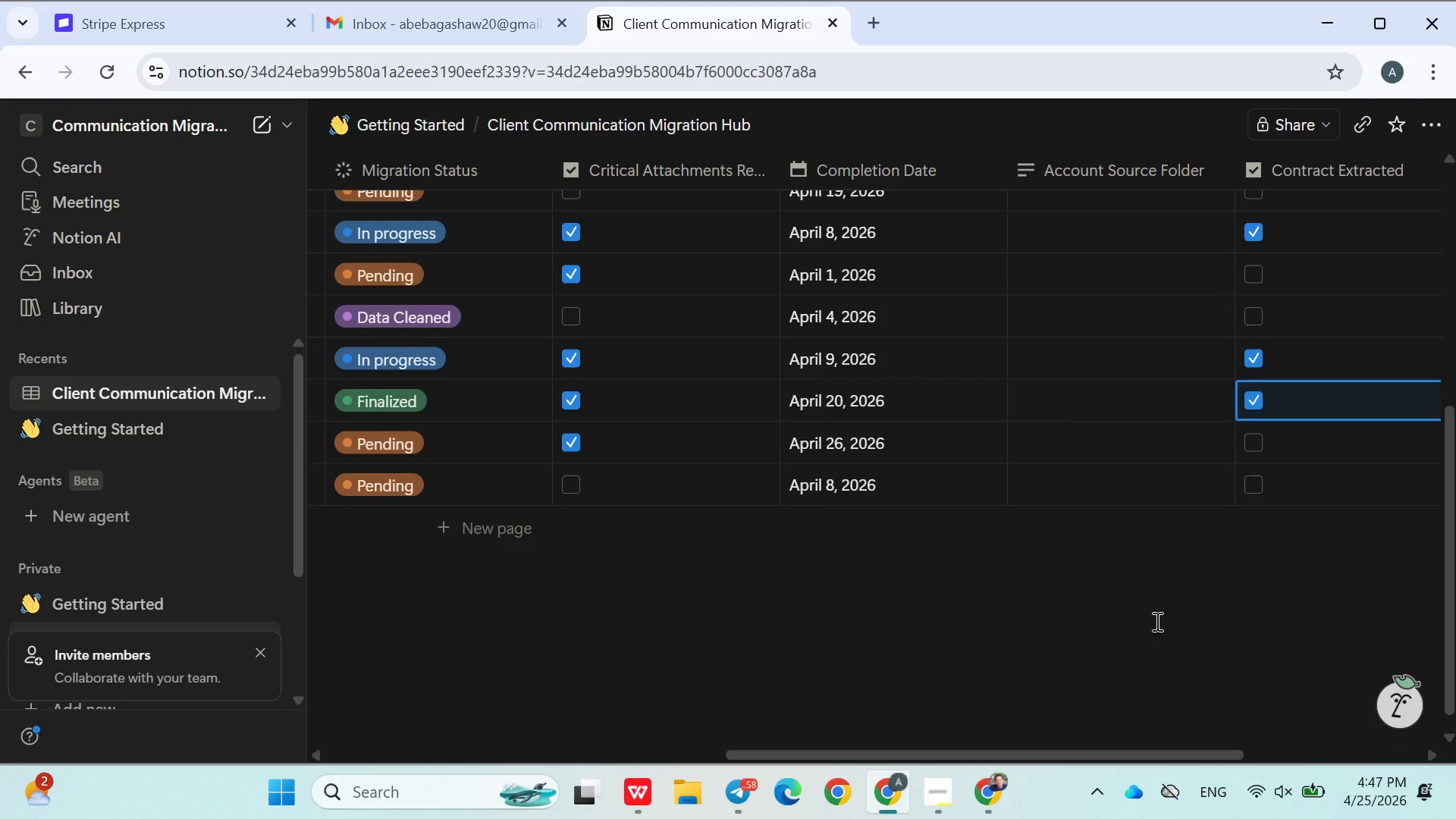 
scroll: coordinate [1156, 619], scroll_direction: up, amount: 10.0
 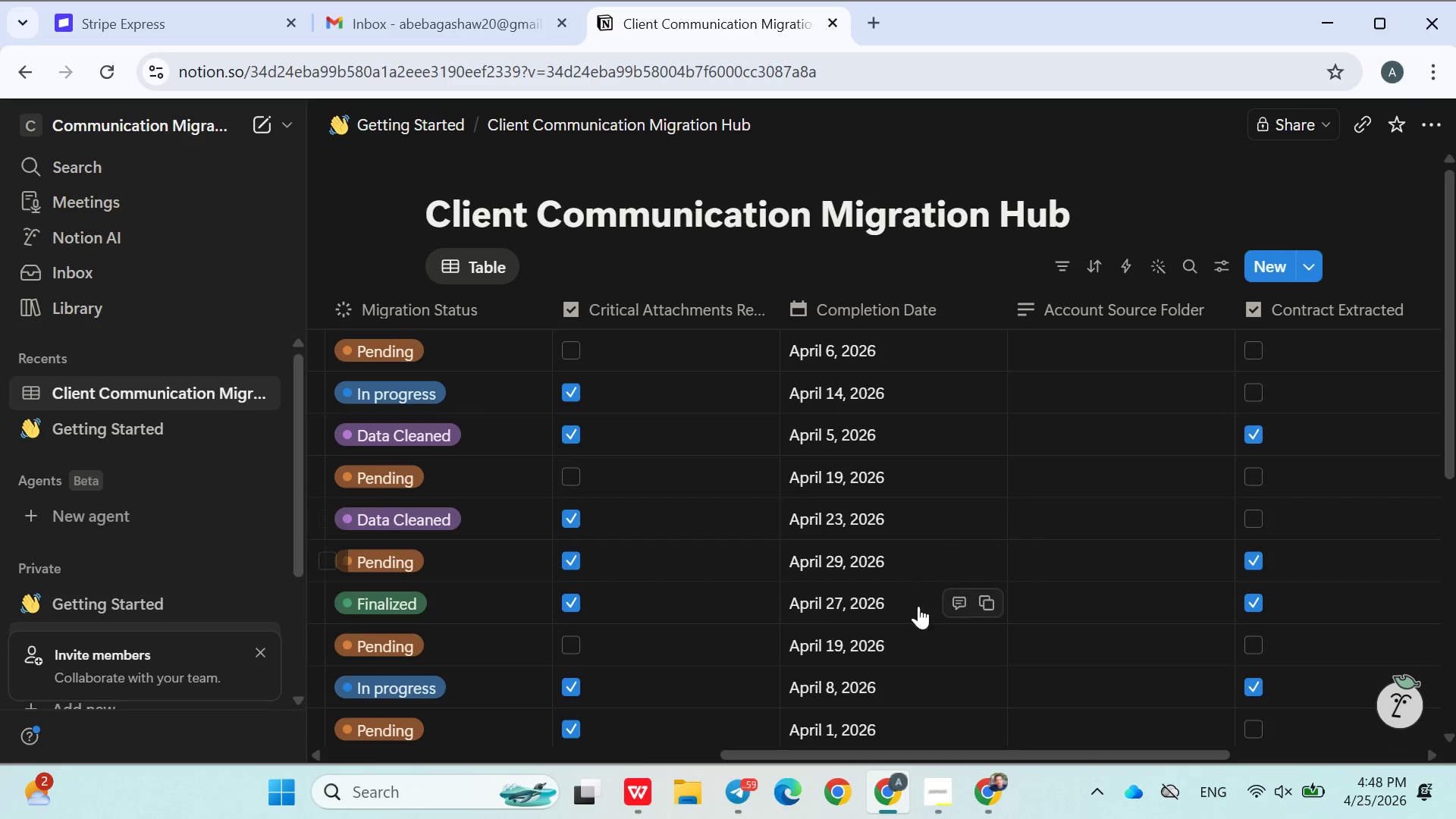 
wait(40.17)
 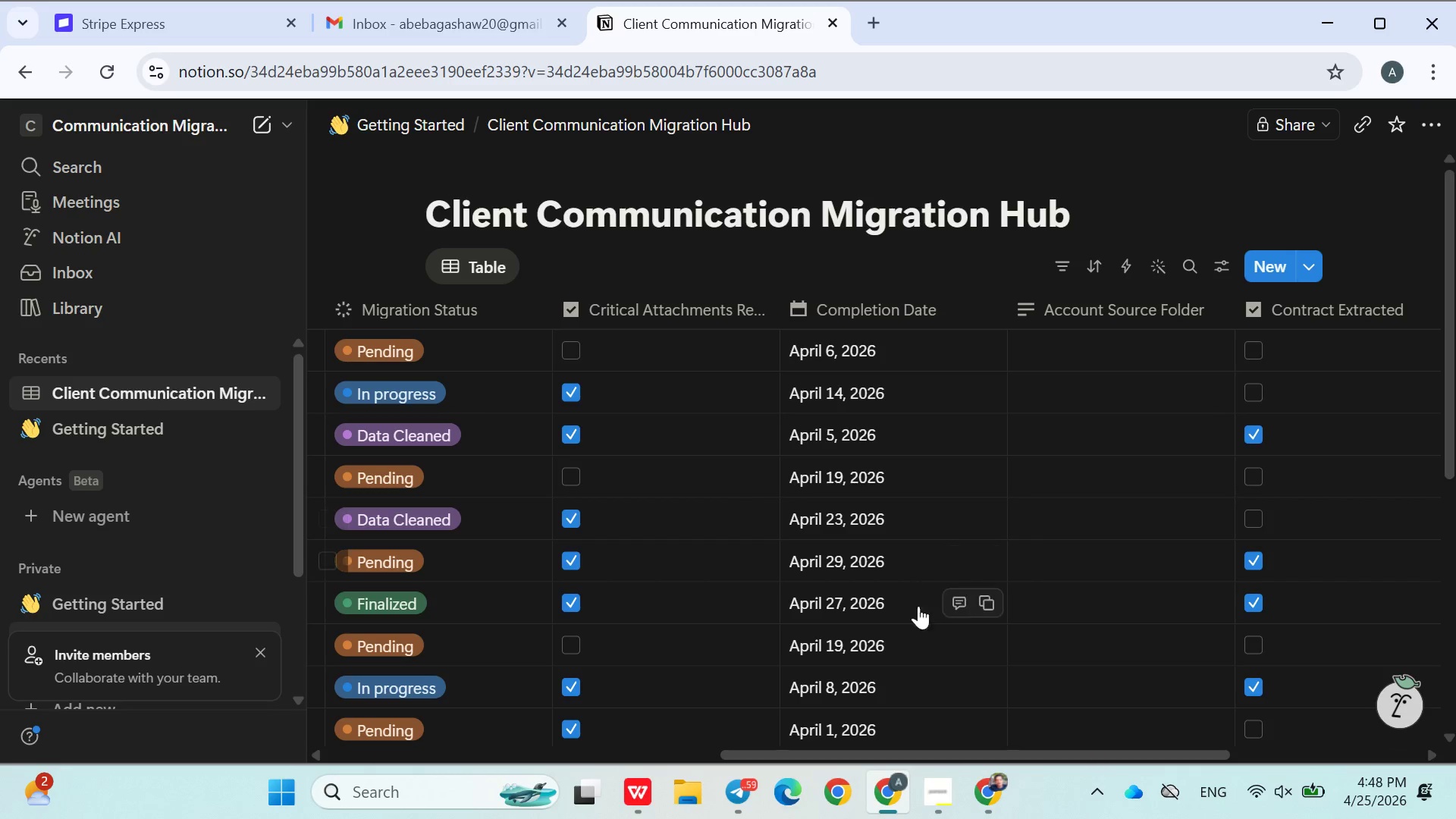 
scroll: coordinate [766, 529], scroll_direction: down, amount: 4.0
 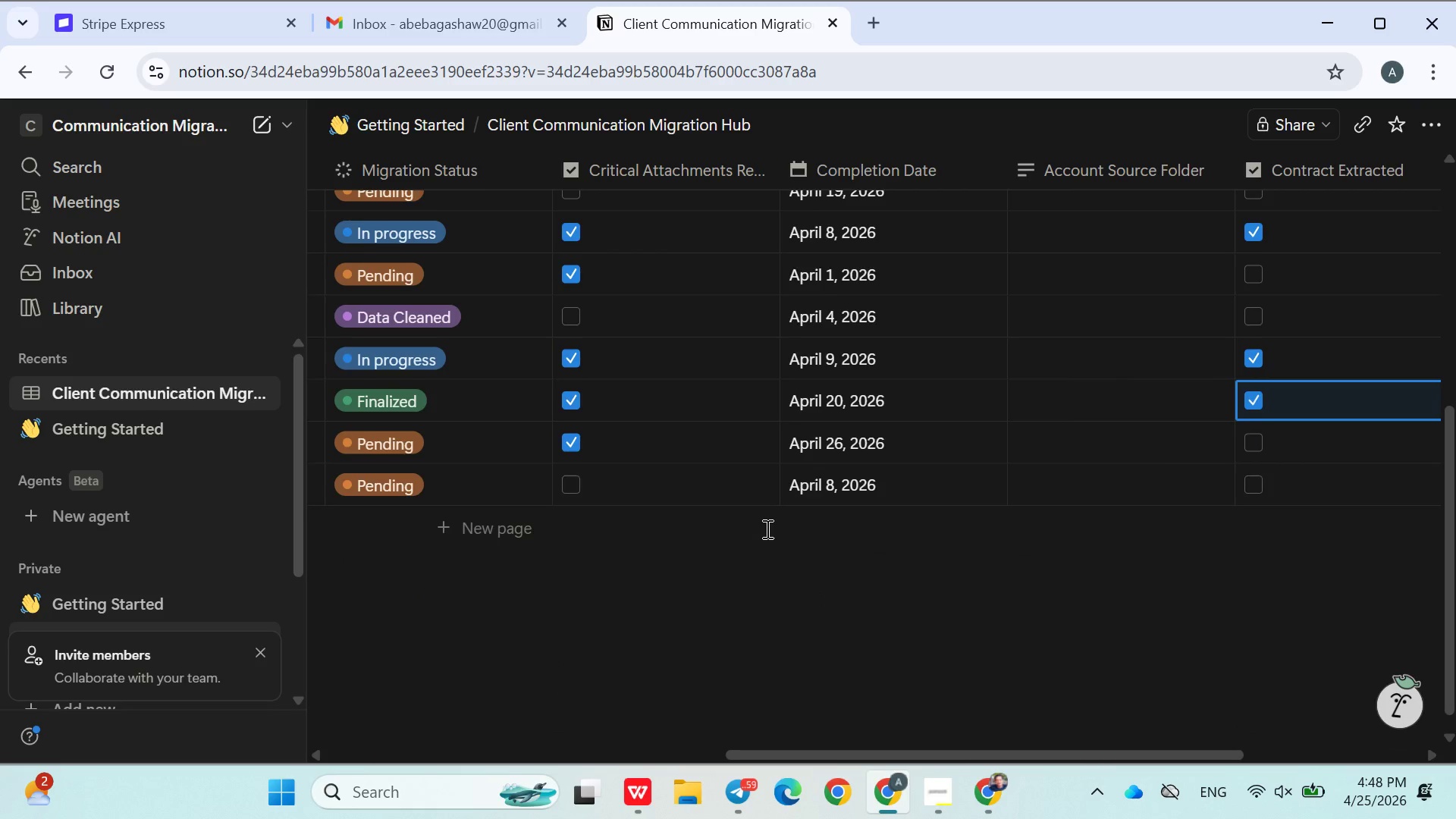 
scroll: coordinate [766, 529], scroll_direction: up, amount: 3.0
 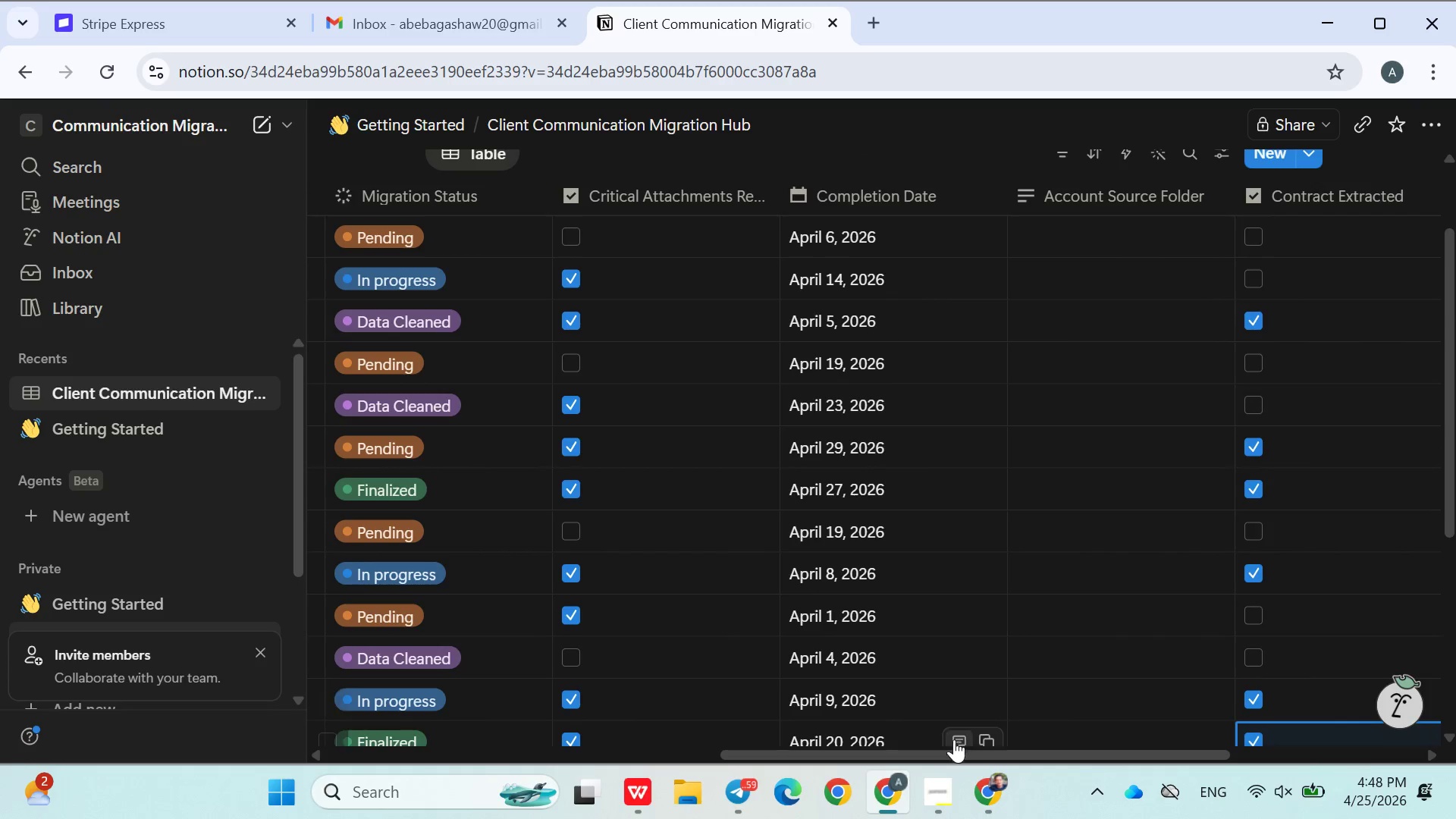 
left_click_drag(start_coordinate=[949, 746], to_coordinate=[1149, 741])
 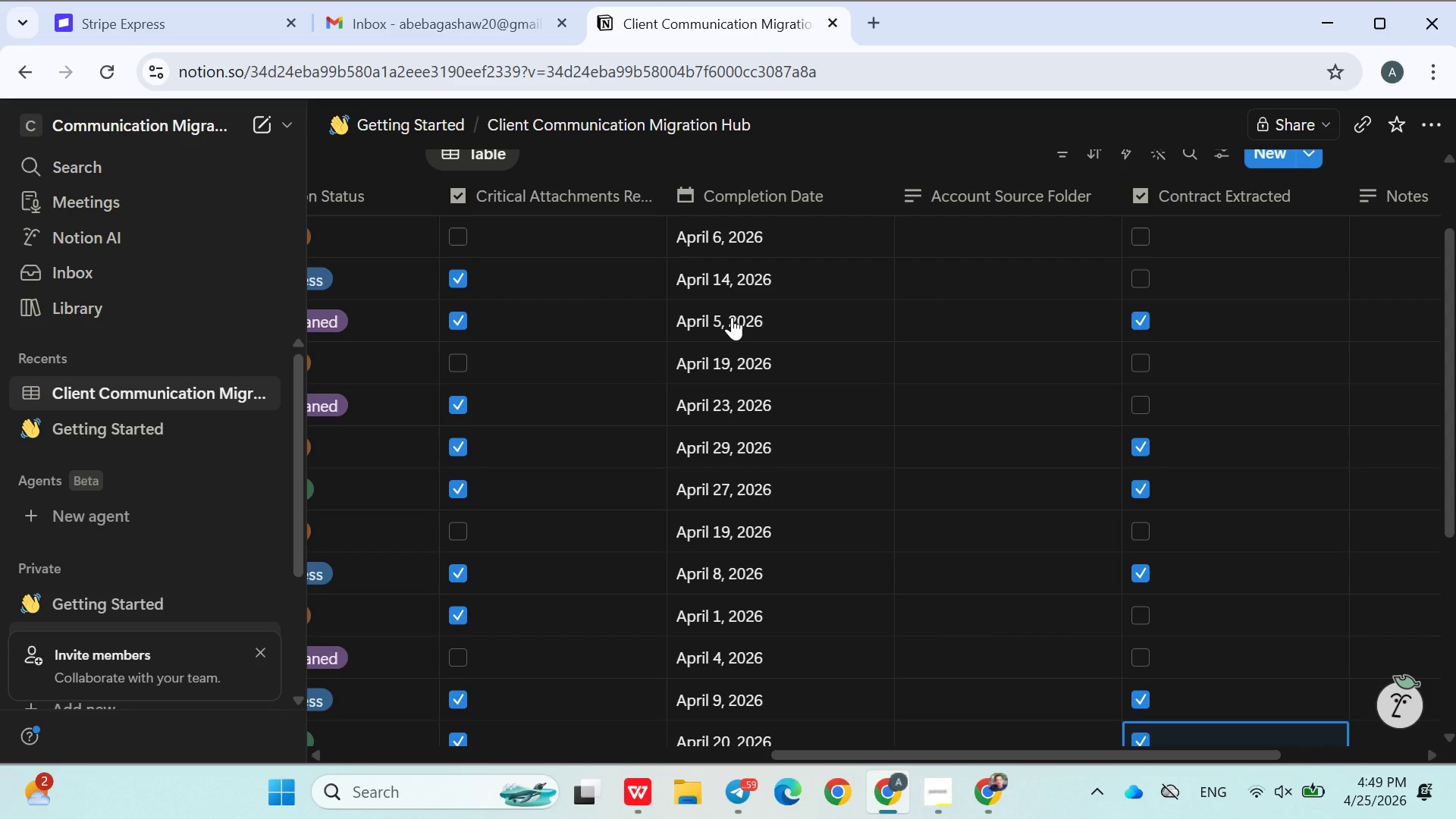 
wait(60.75)
 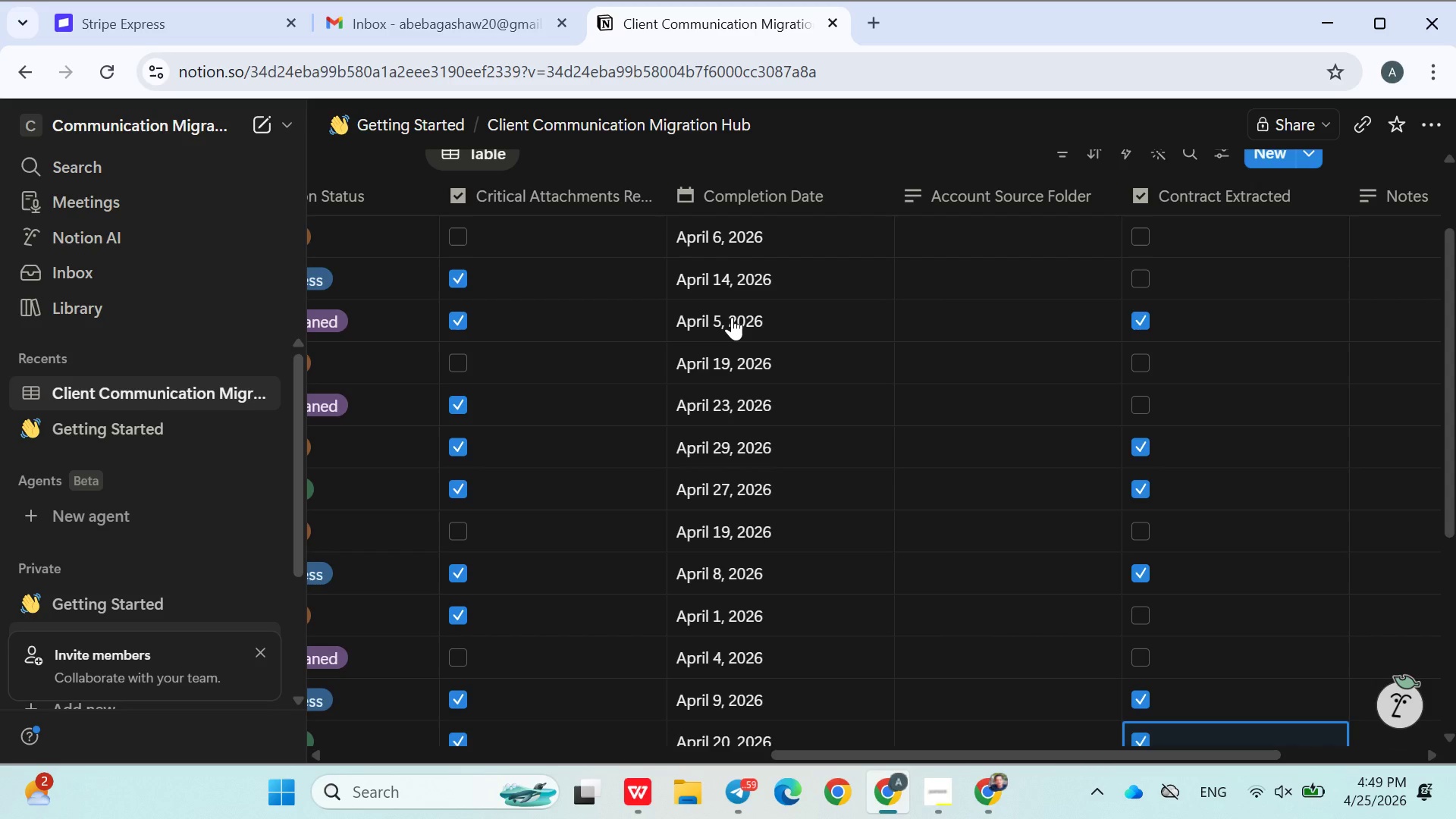 
scroll: coordinate [1097, 512], scroll_direction: down, amount: 3.0
 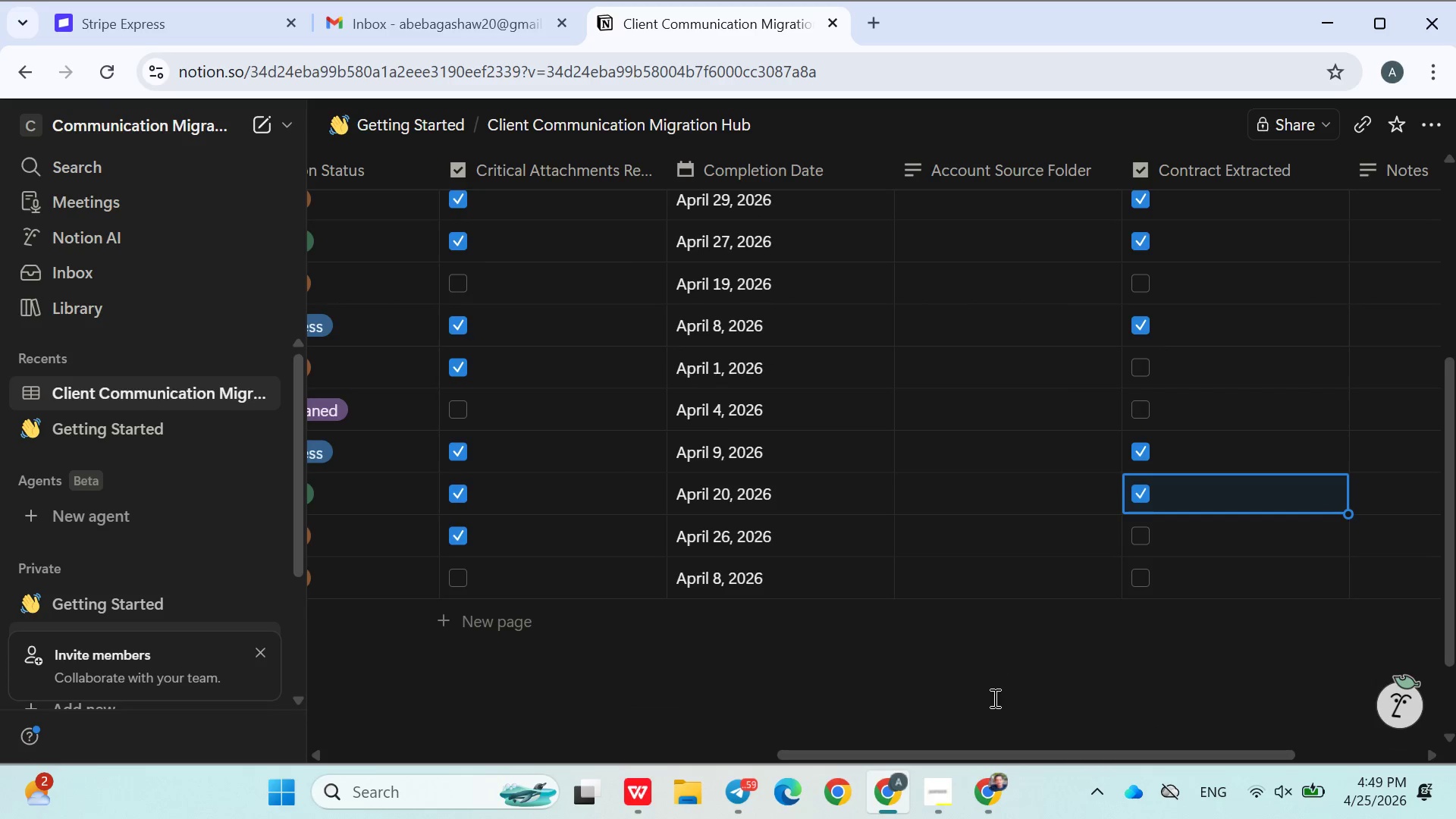 
left_click([995, 698])
 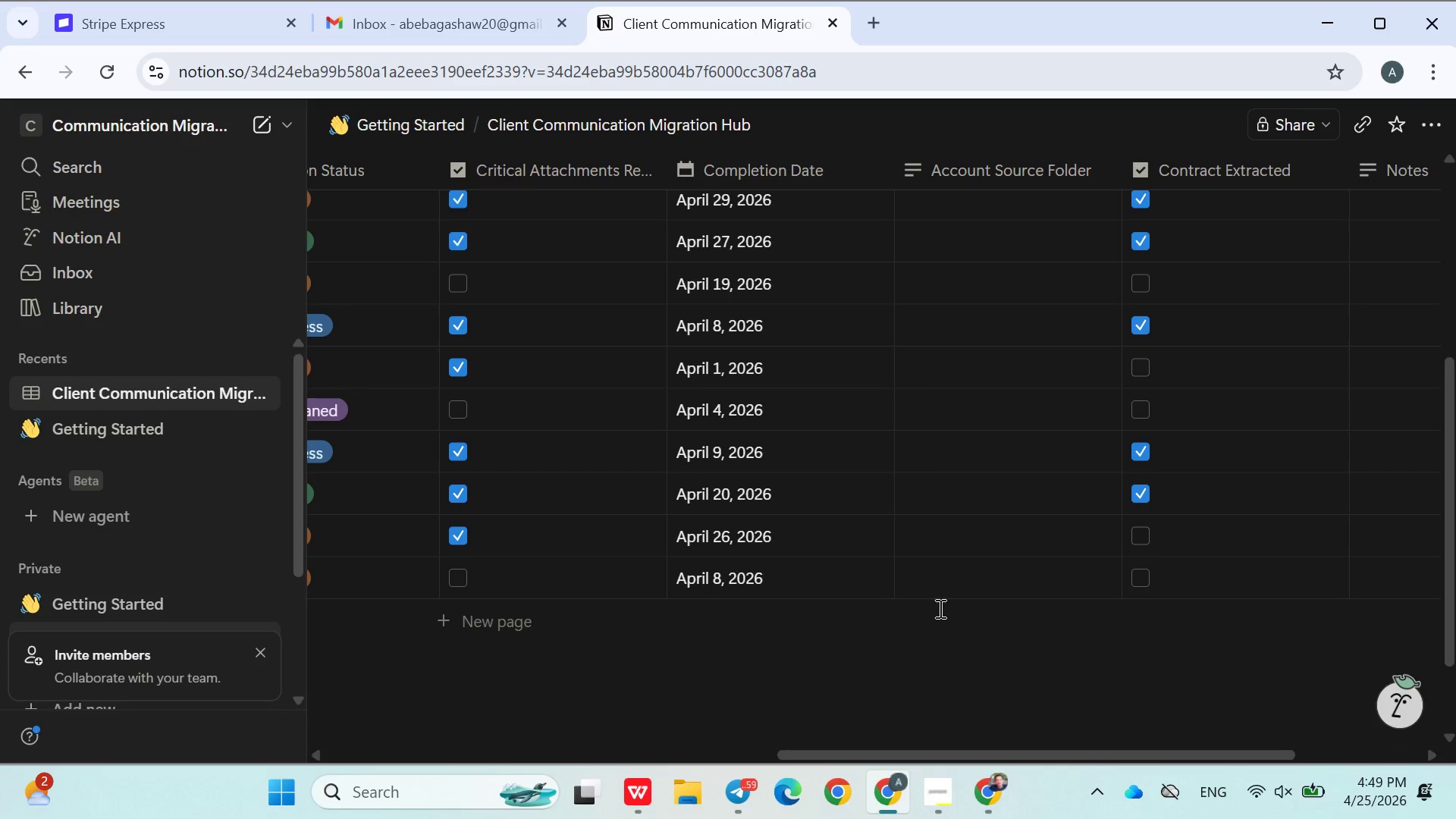 
scroll: coordinate [697, 501], scroll_direction: up, amount: 4.0
 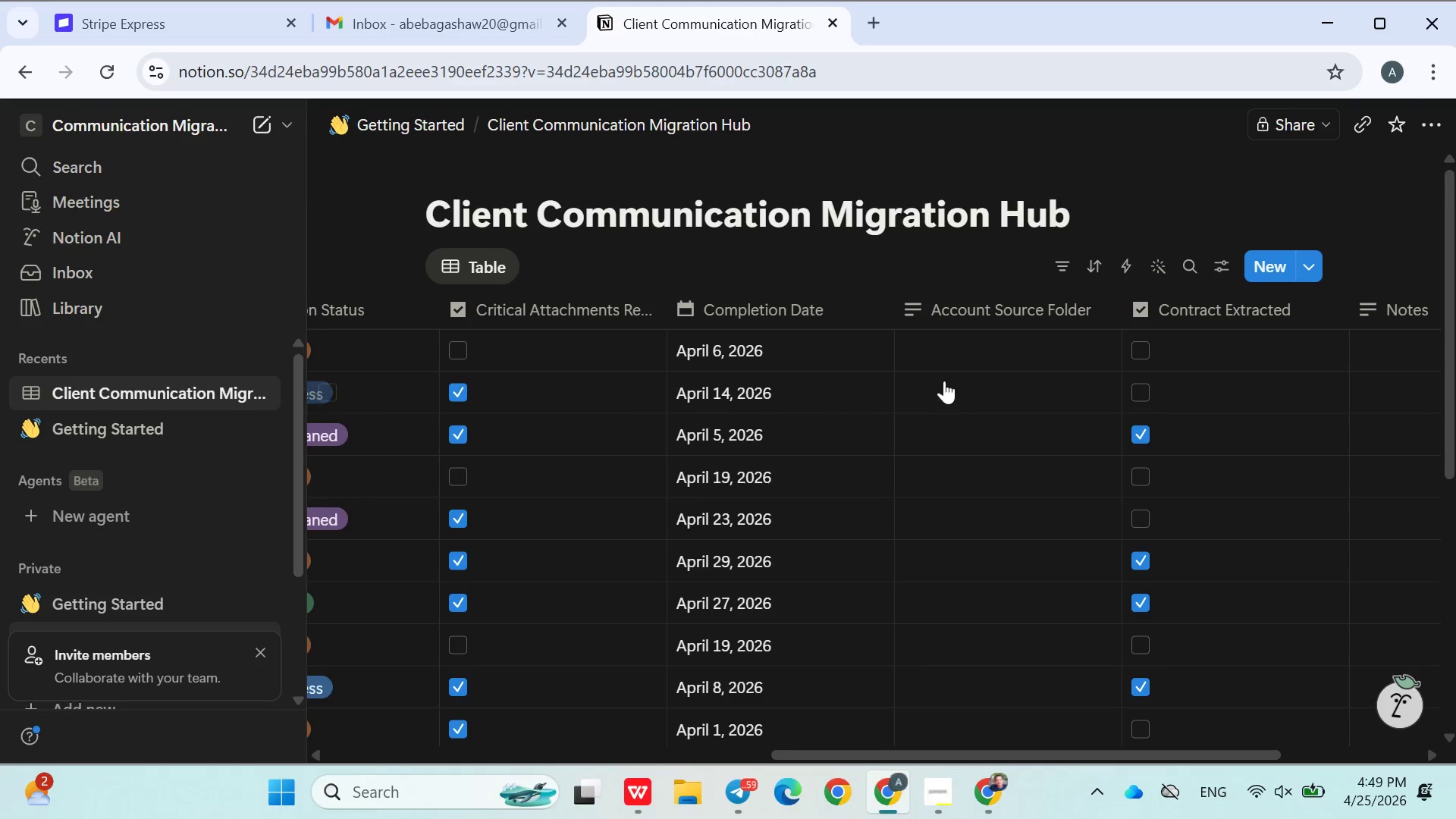 
left_click([954, 346])
 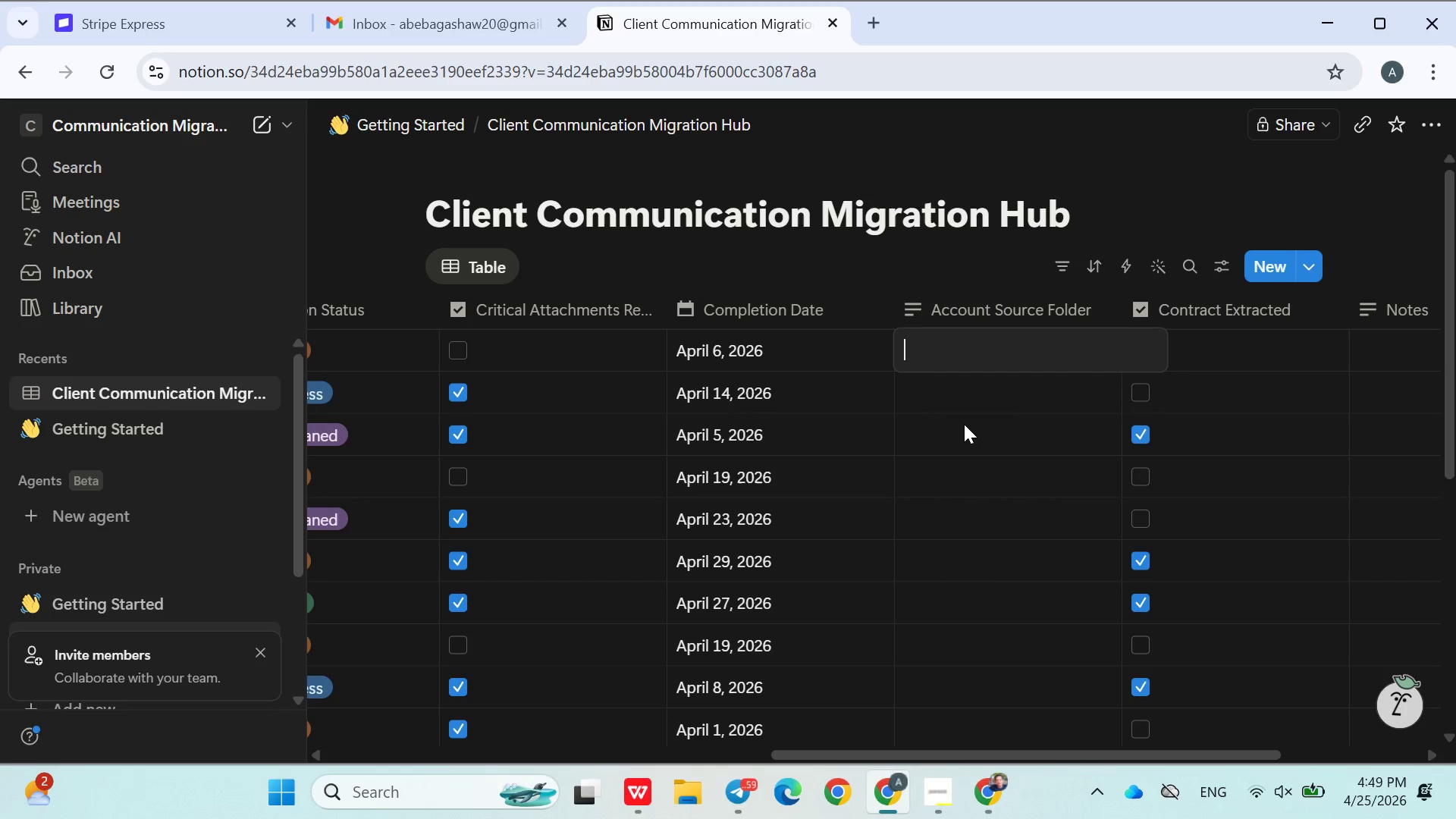 
wait(17.94)
 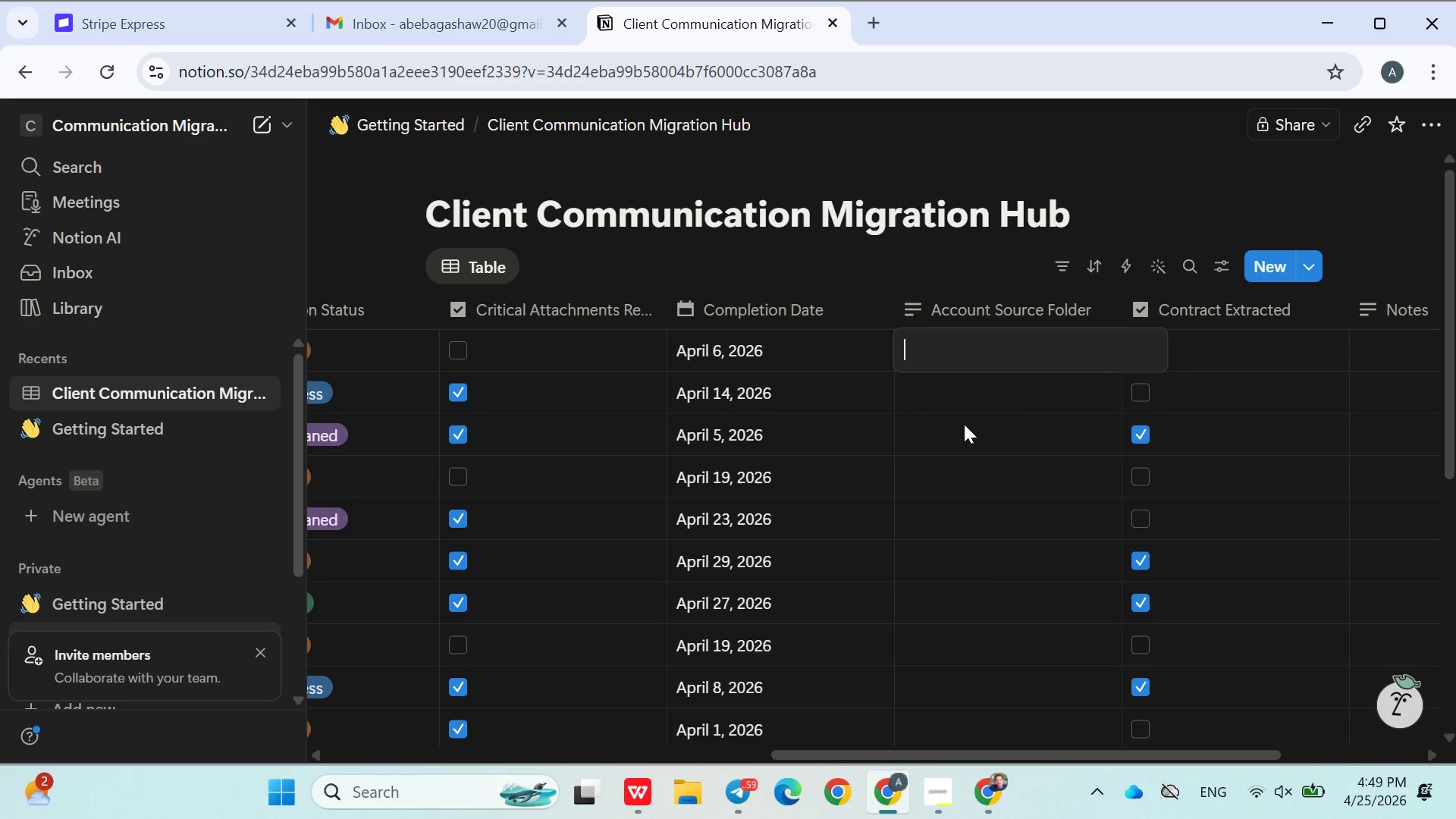 
mouse_move([797, 340])
 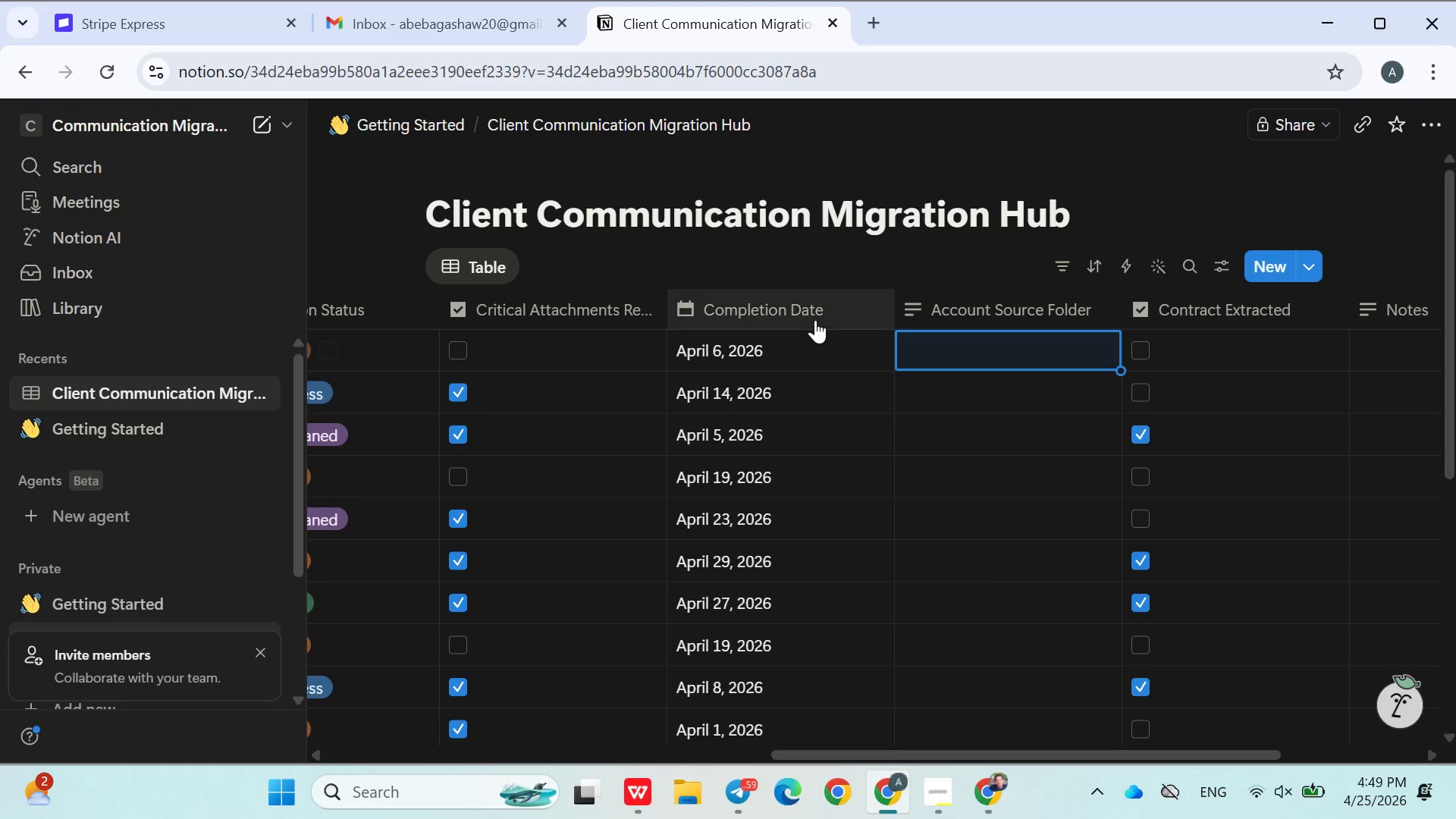 
mouse_move([833, 332])
 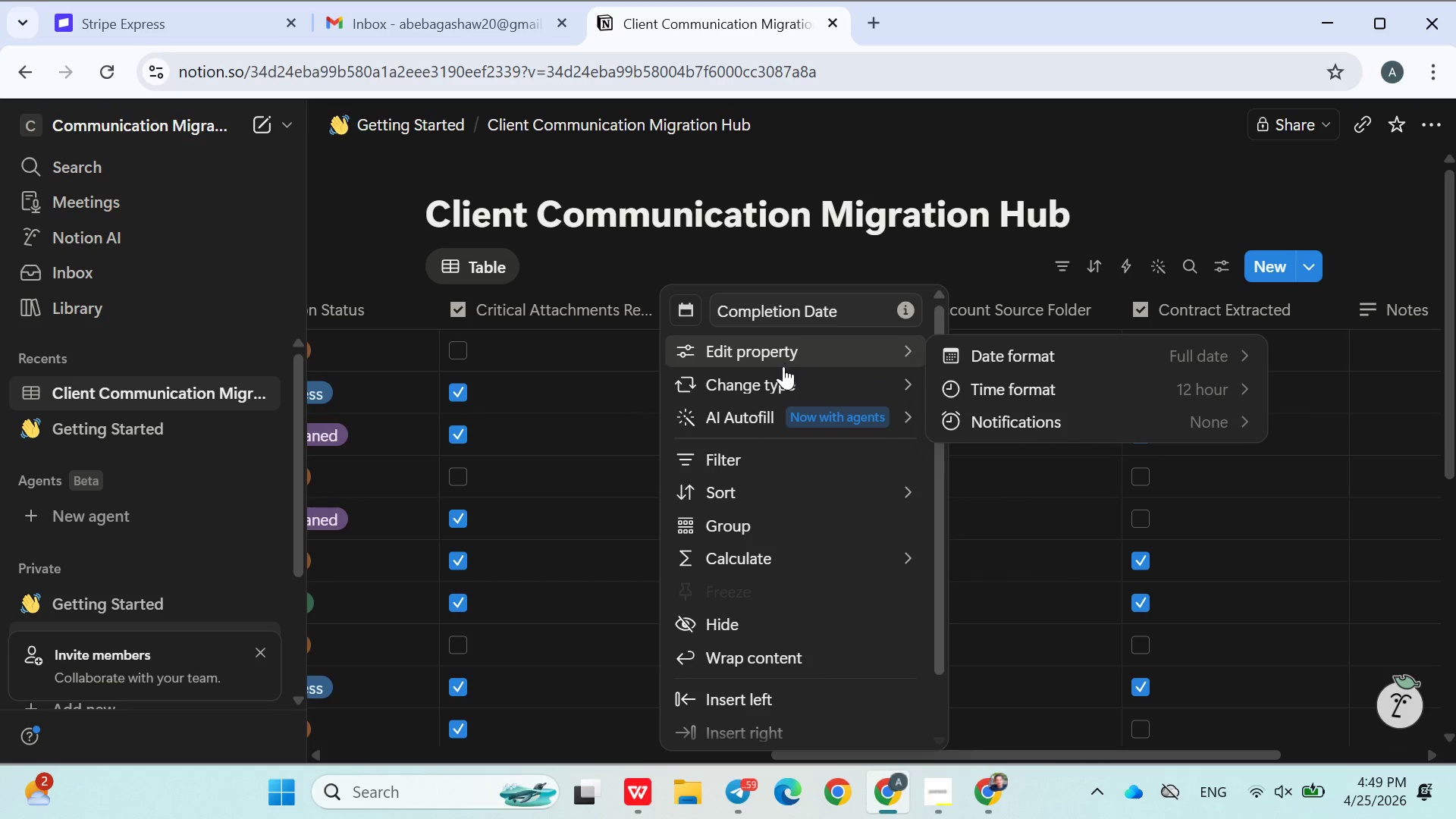 
mouse_move([886, 381])
 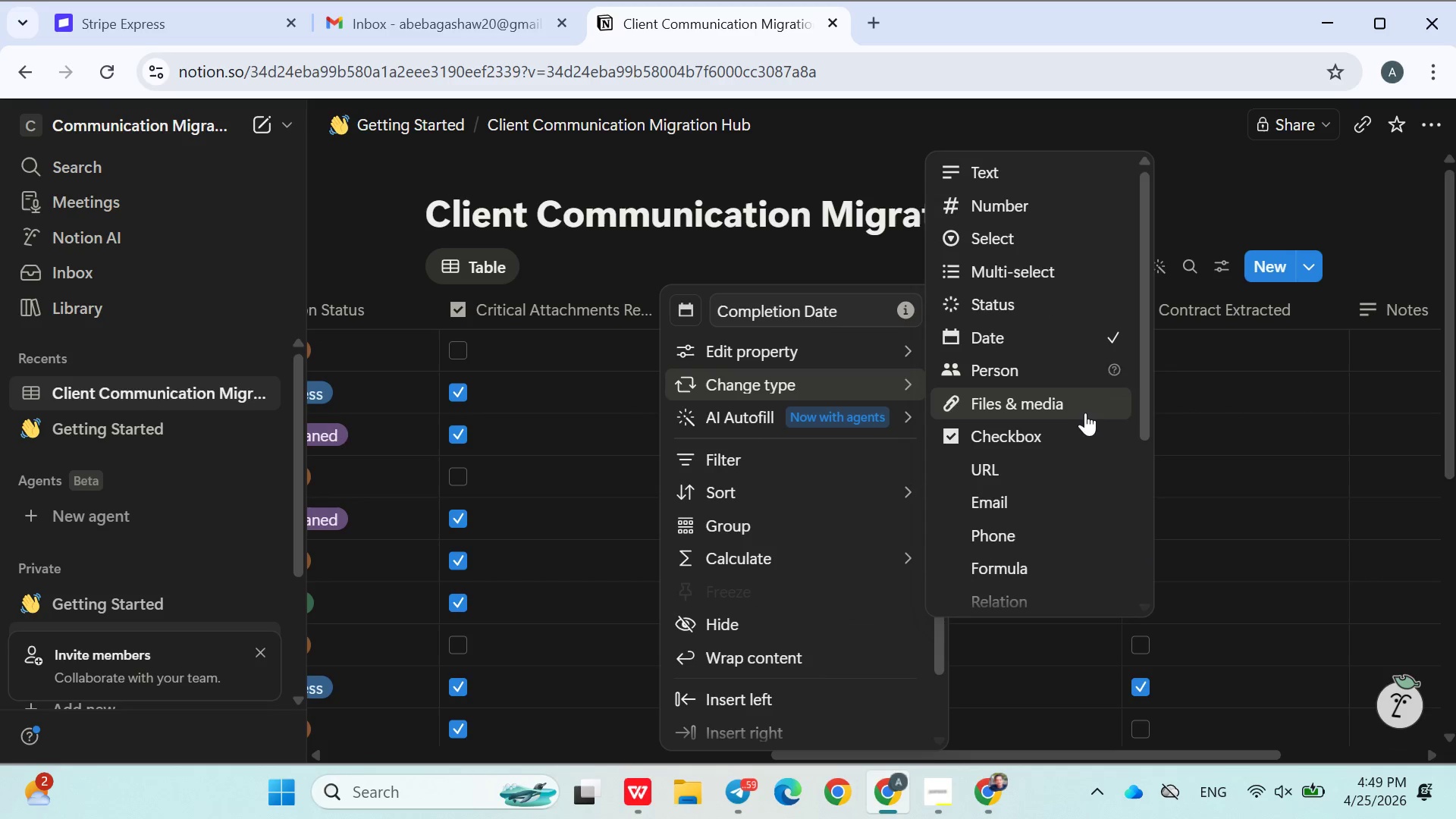 
scroll: coordinate [1036, 567], scroll_direction: down, amount: 4.0
 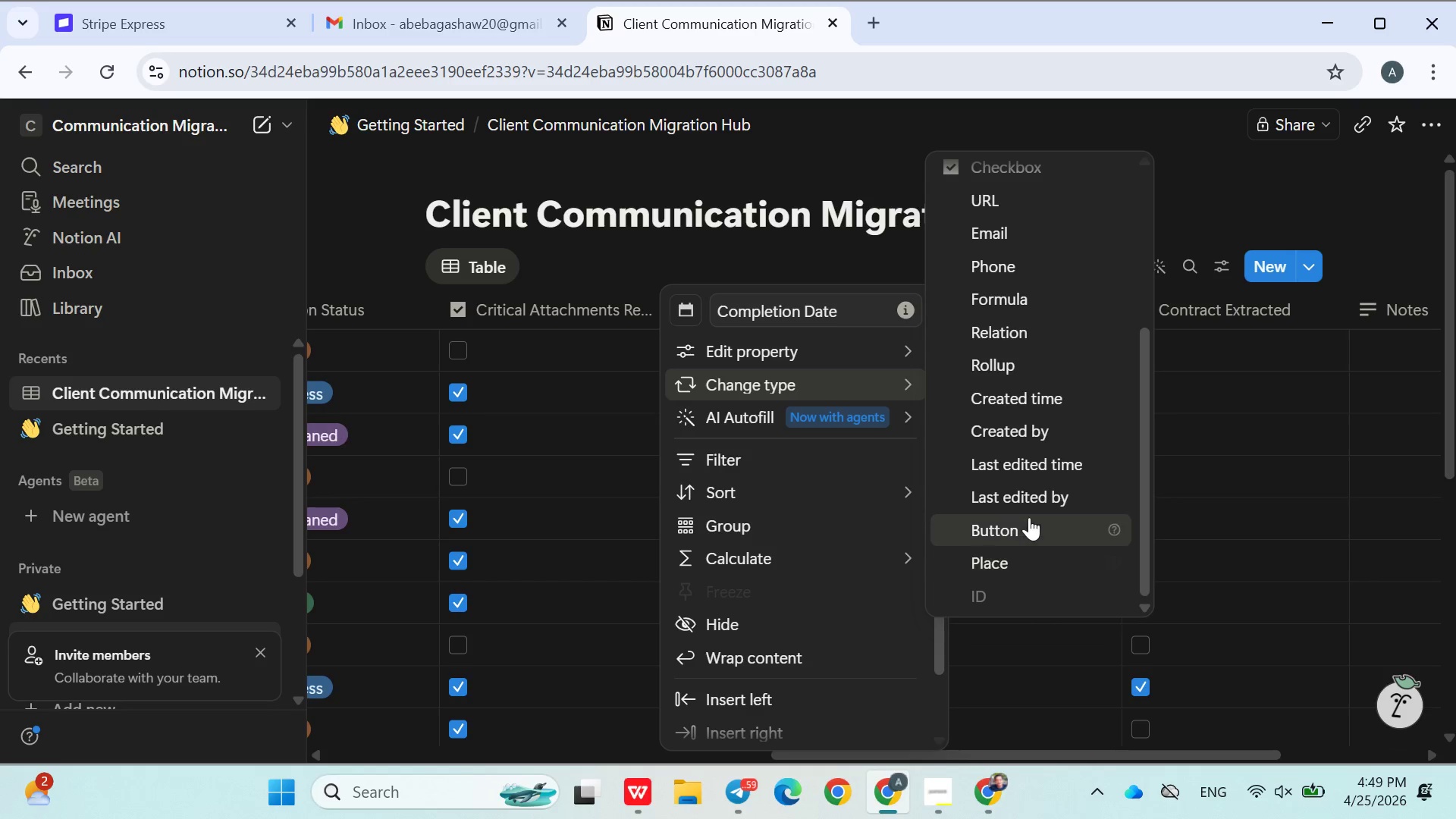 
scroll: coordinate [1031, 513], scroll_direction: up, amount: 2.0
 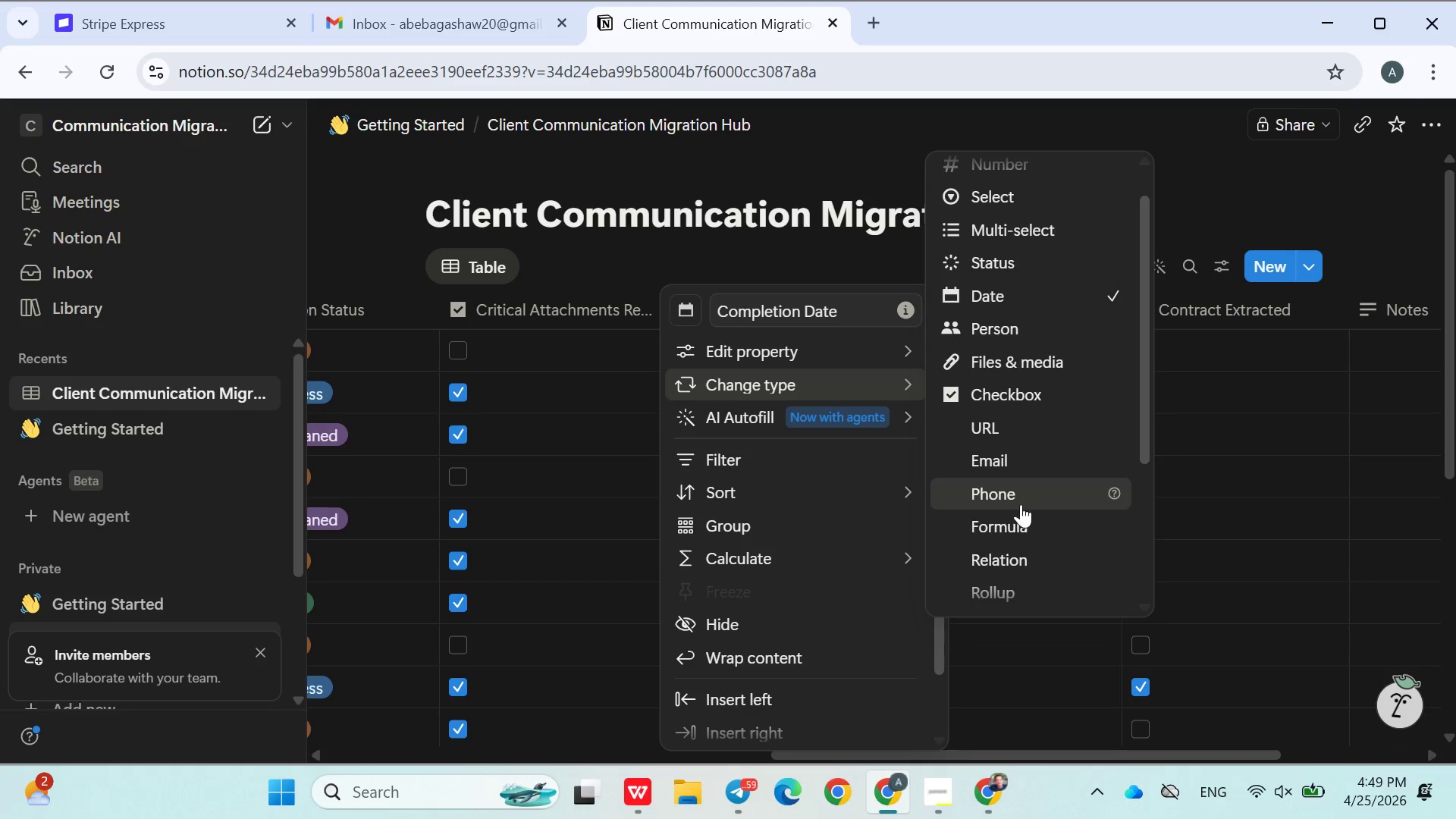 
left_click([1015, 524])
 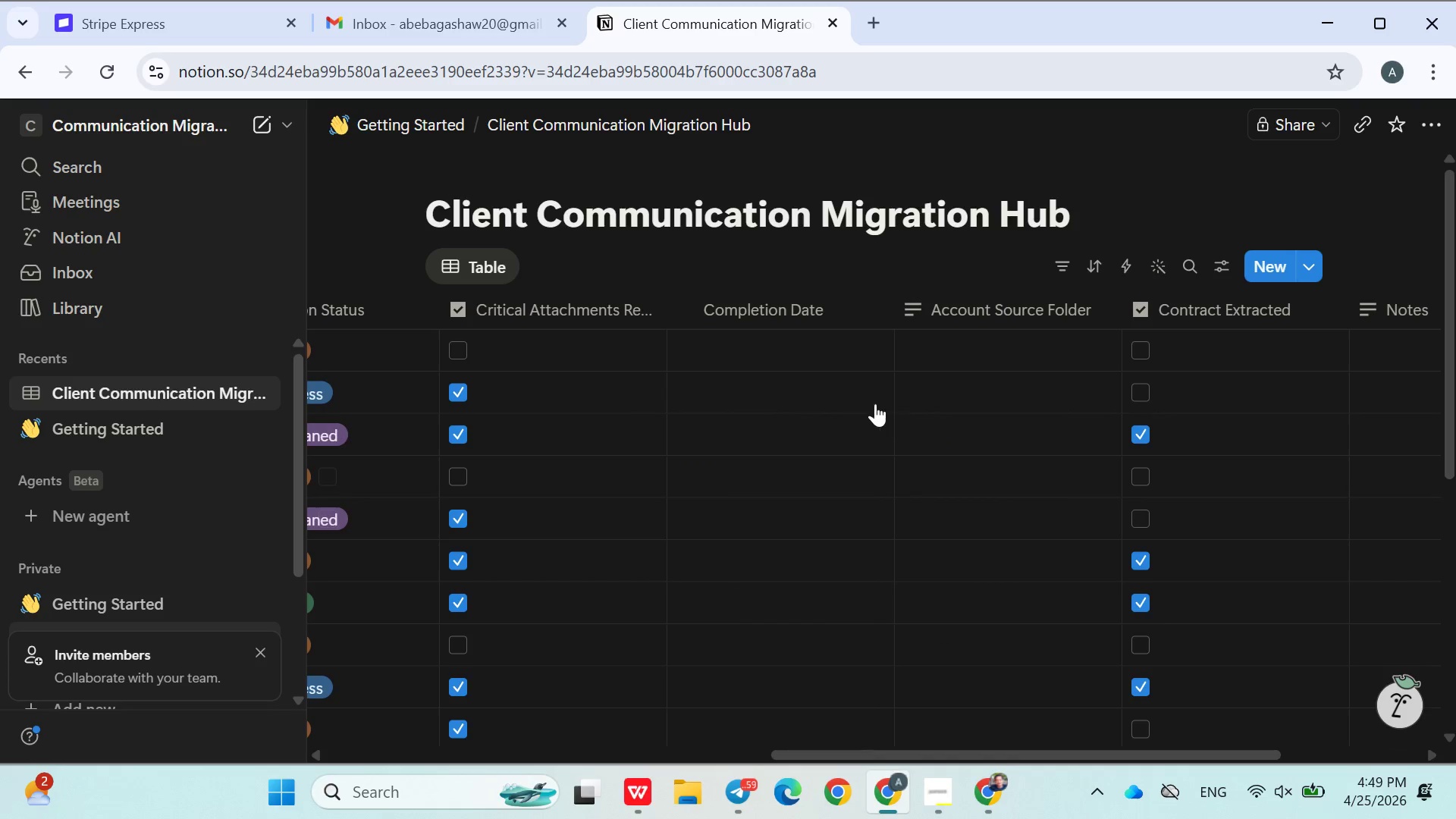 
left_click([824, 366])
 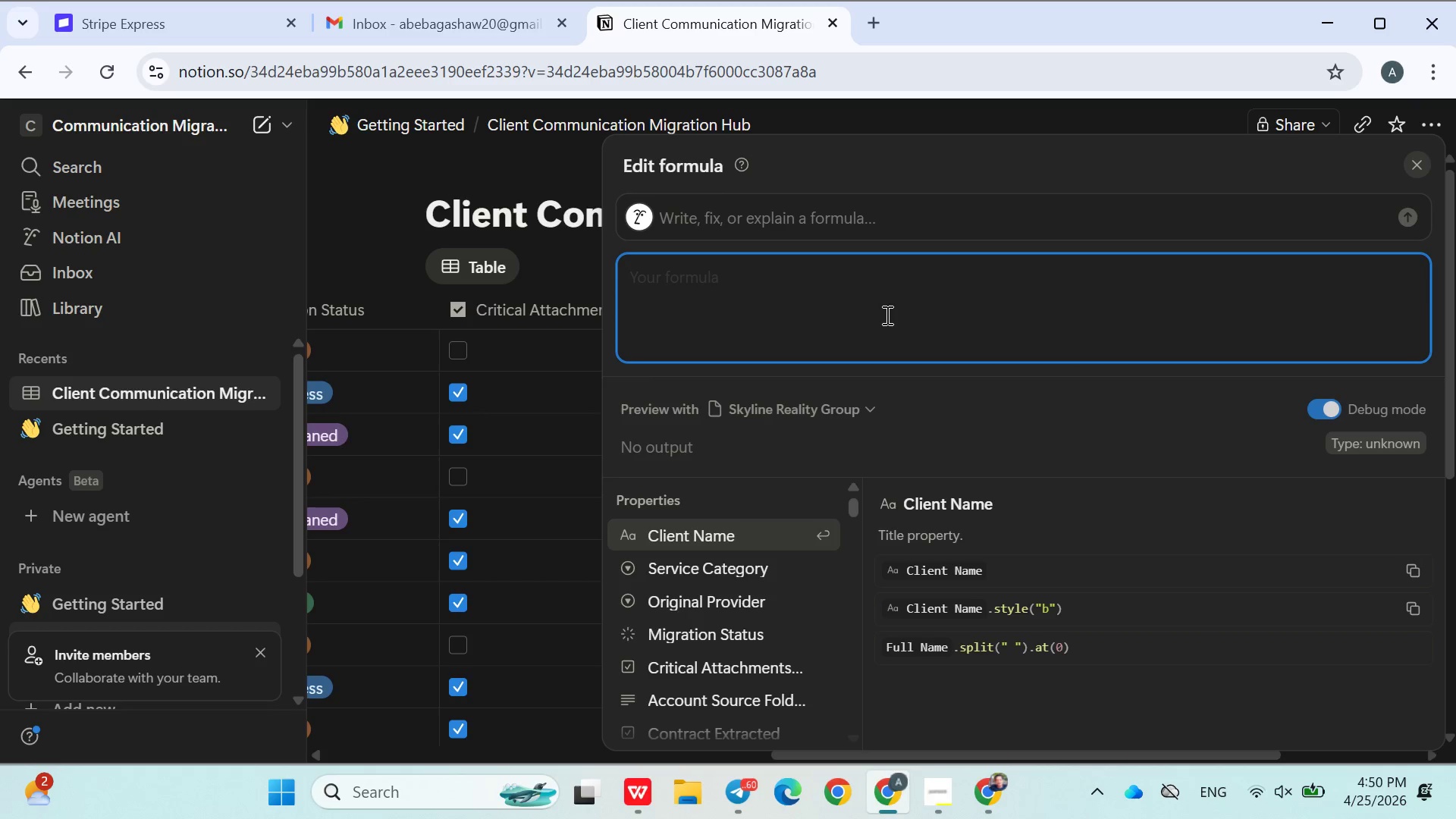 
wait(48.64)
 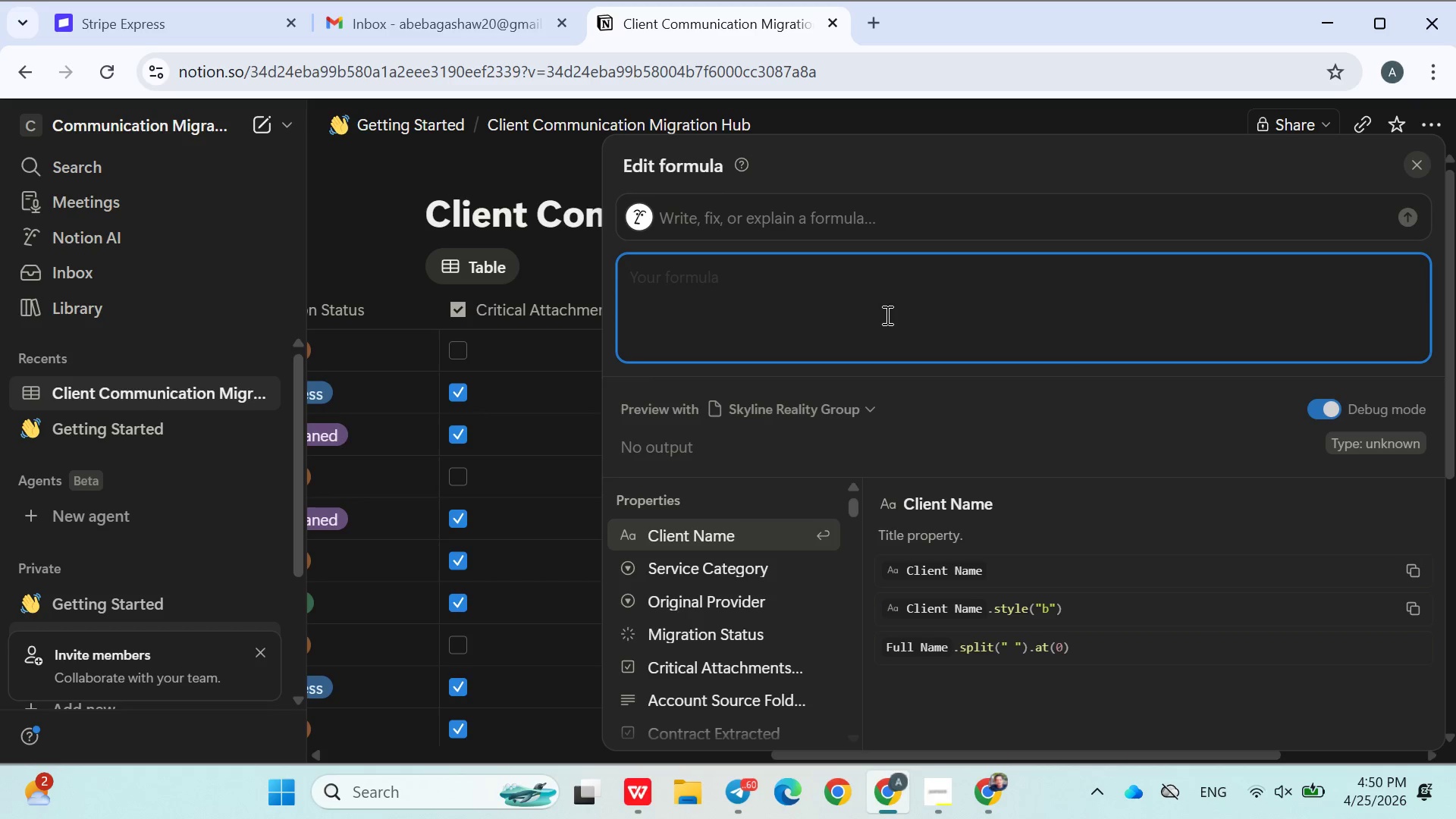 
left_click([552, 270])
 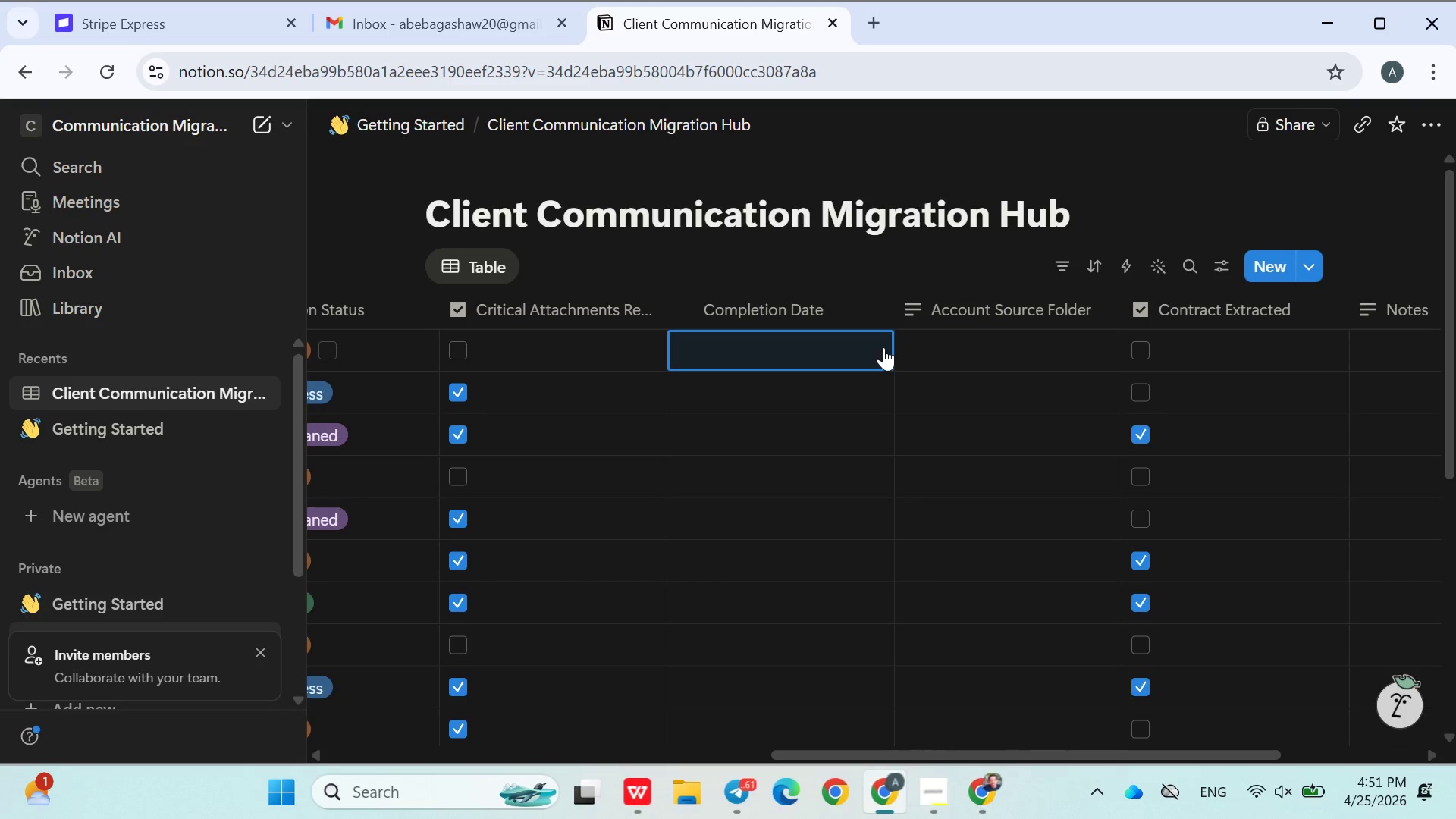 
wait(62.06)
 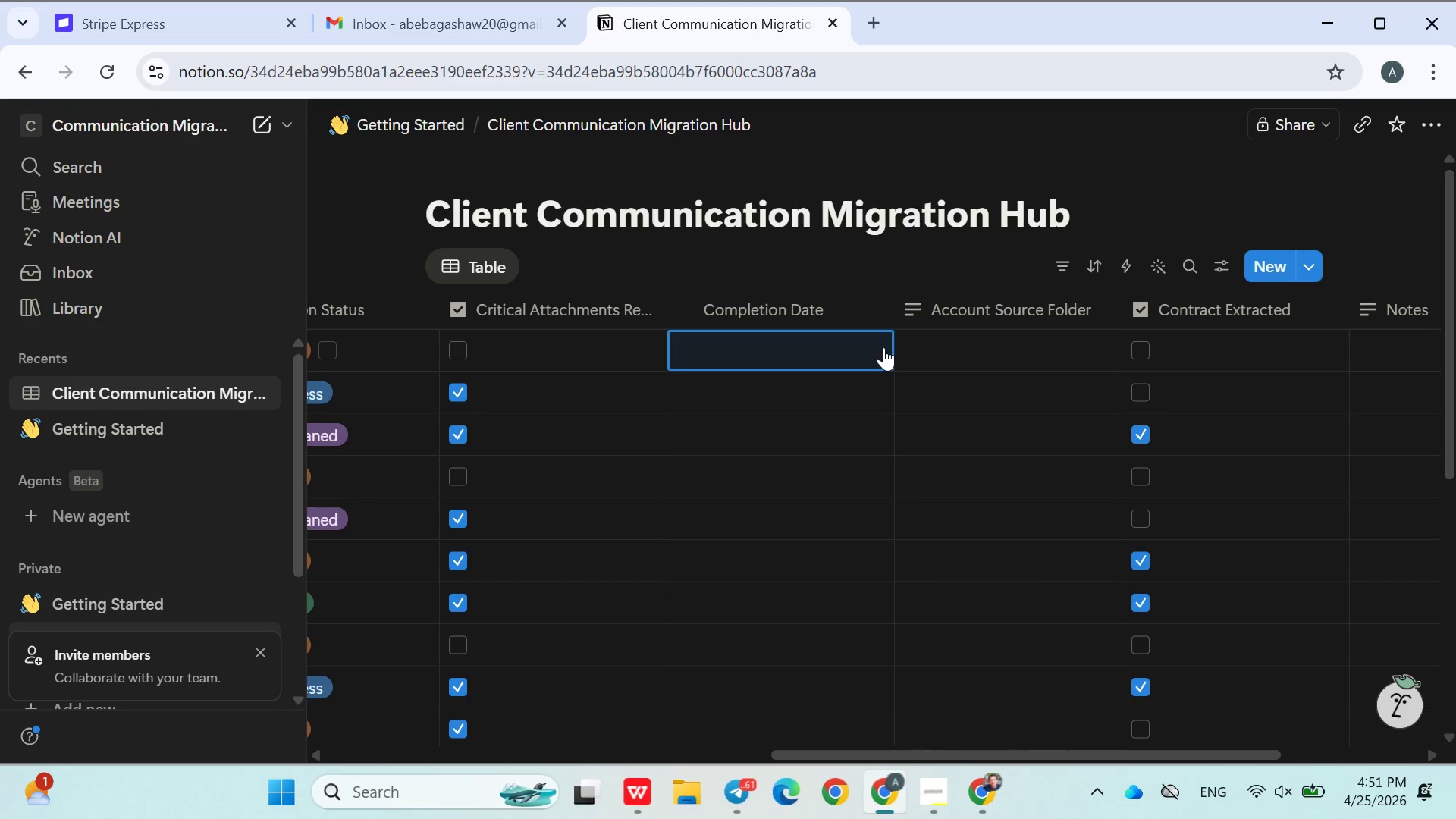 
left_click([709, 349])
 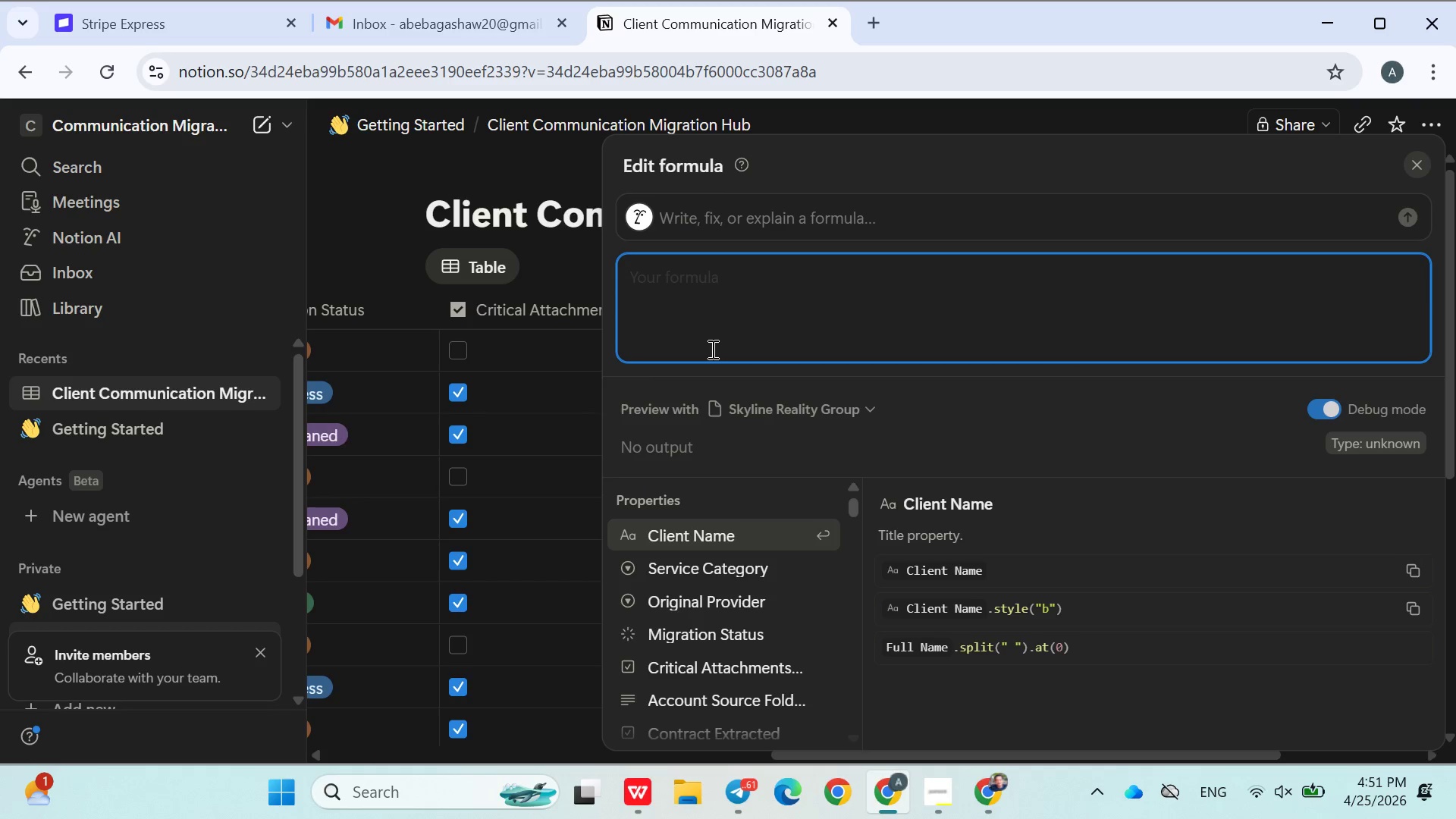 
wait(7.12)
 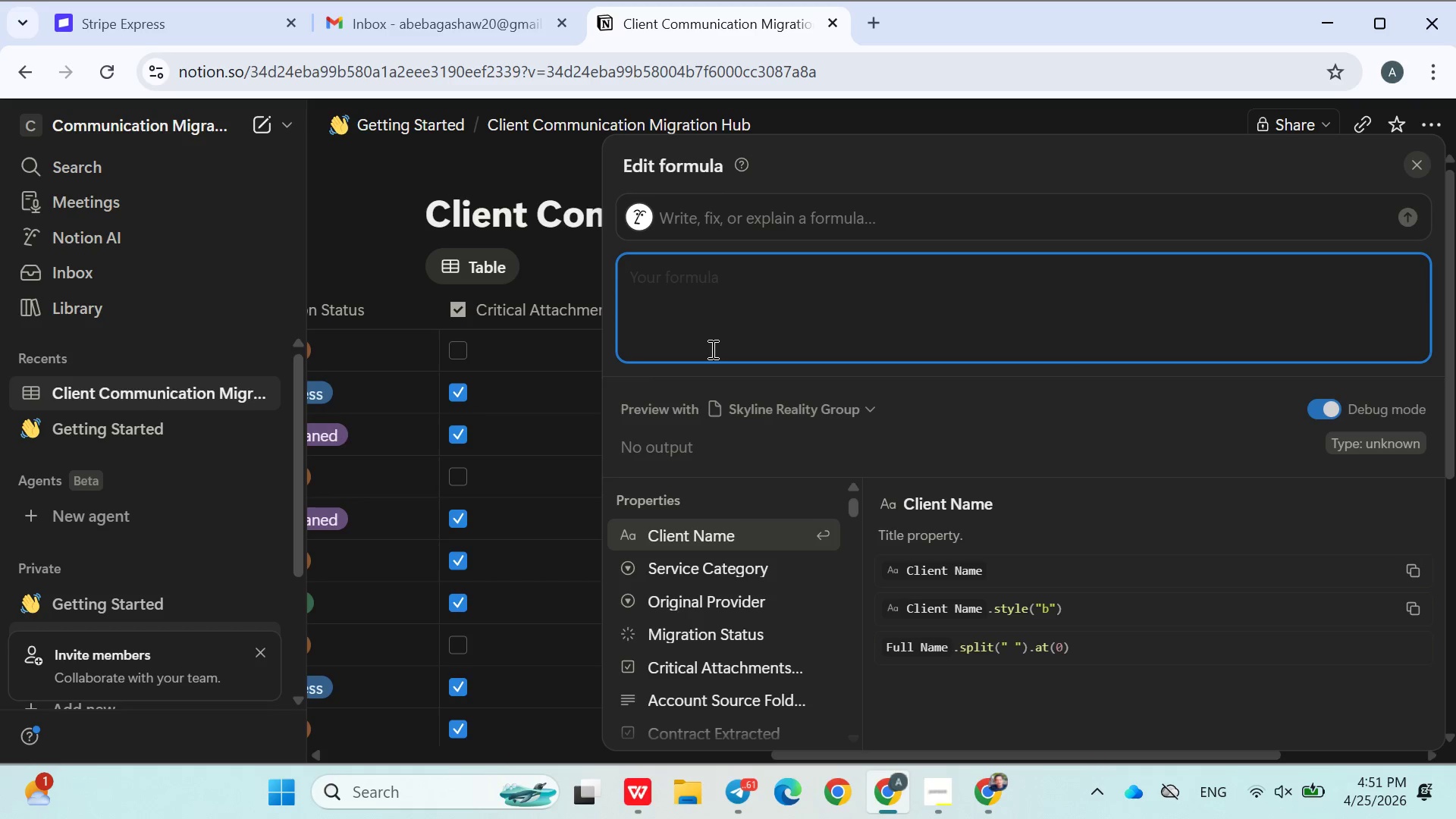 
left_click([632, 364])
 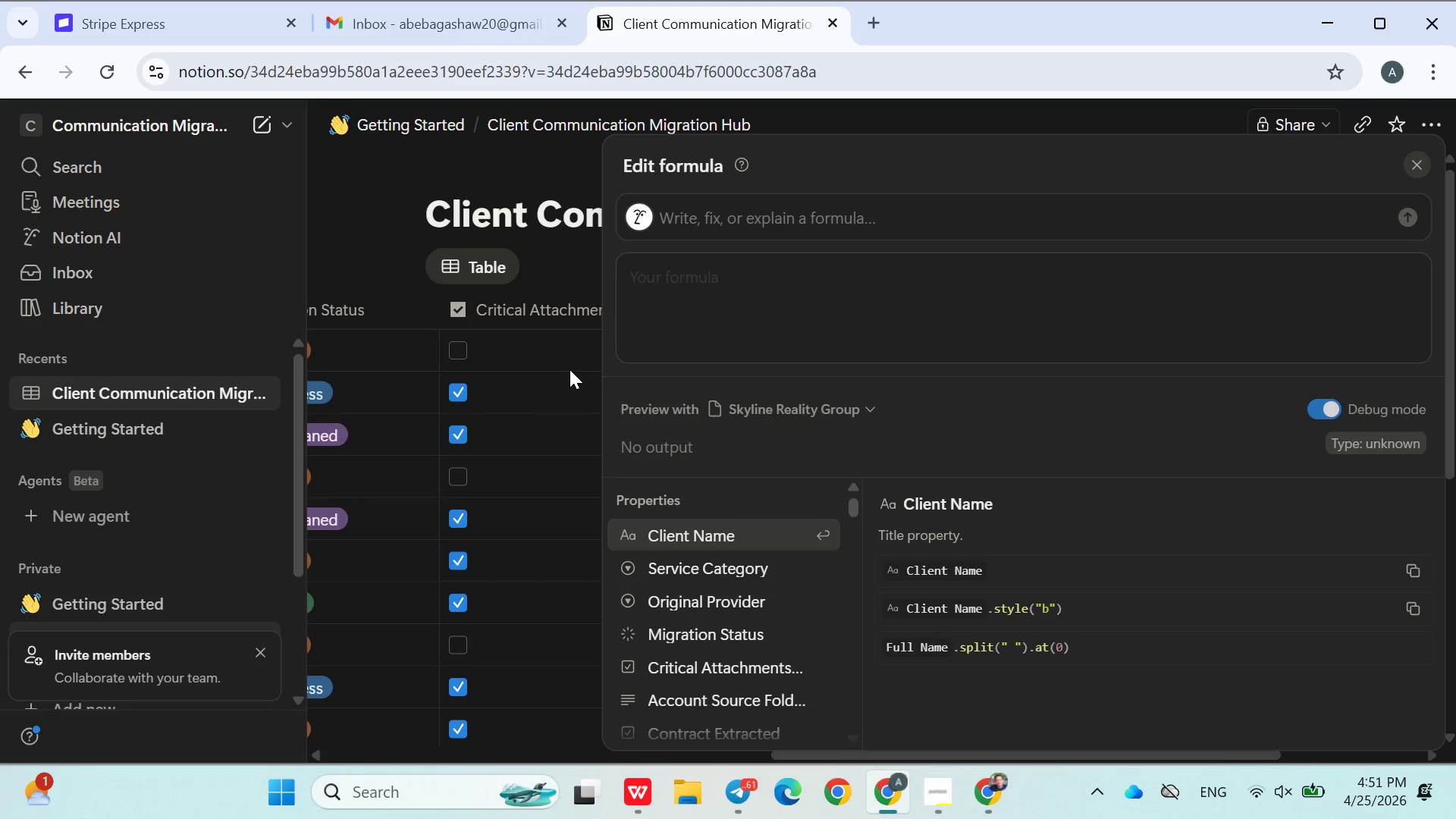 
left_click([557, 365])
 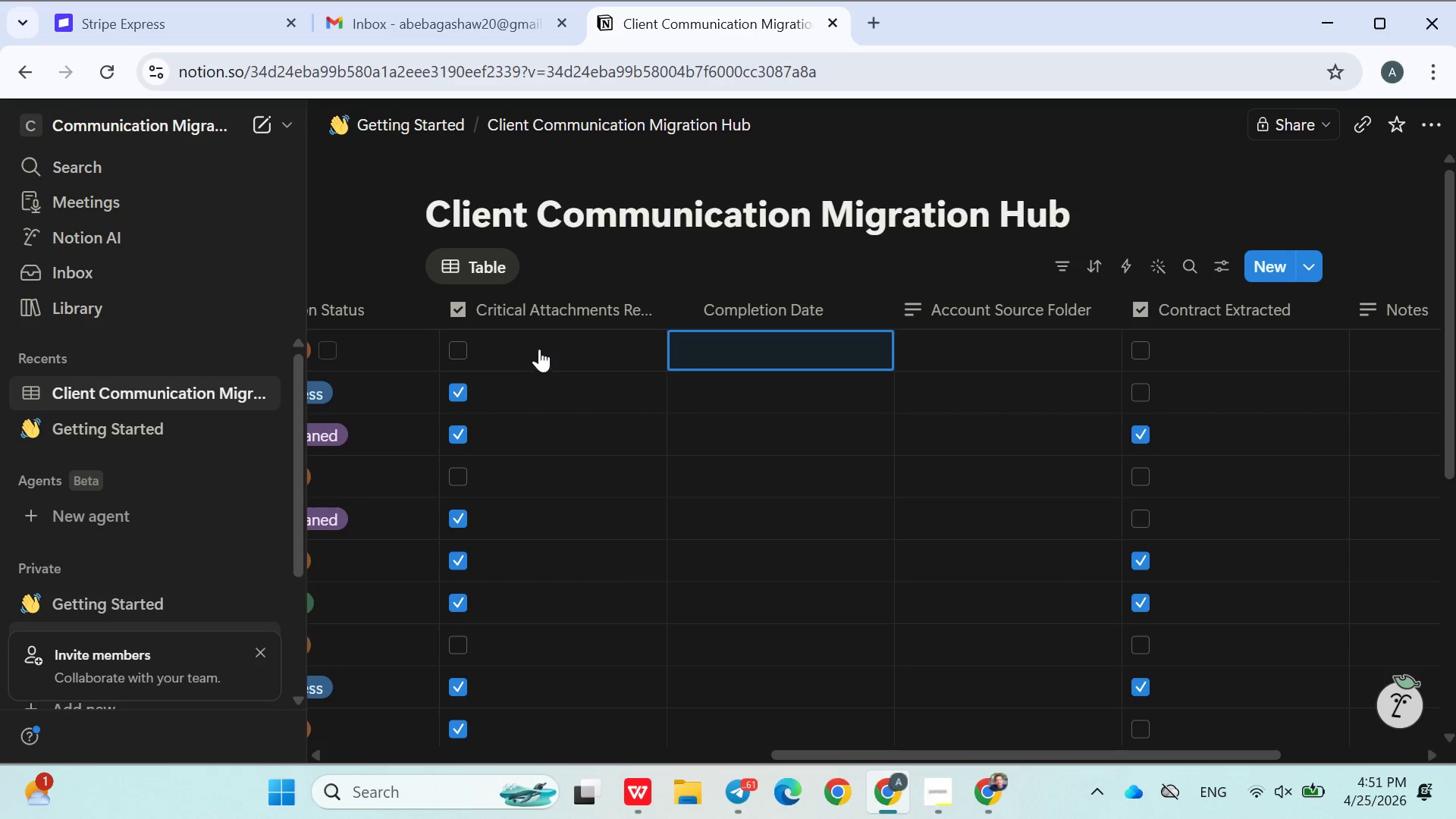 
left_click([539, 348])
 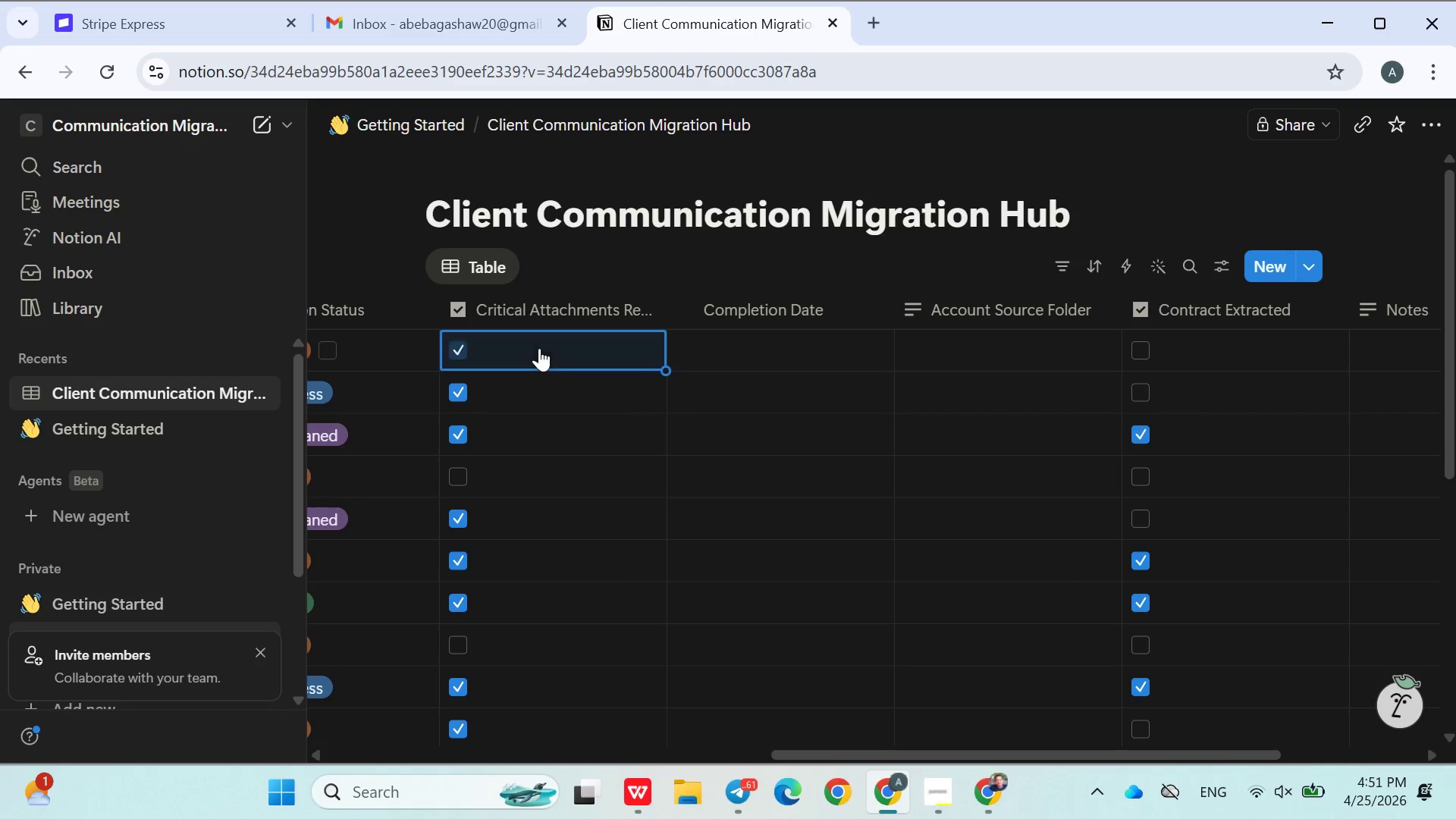 
double_click([539, 348])
 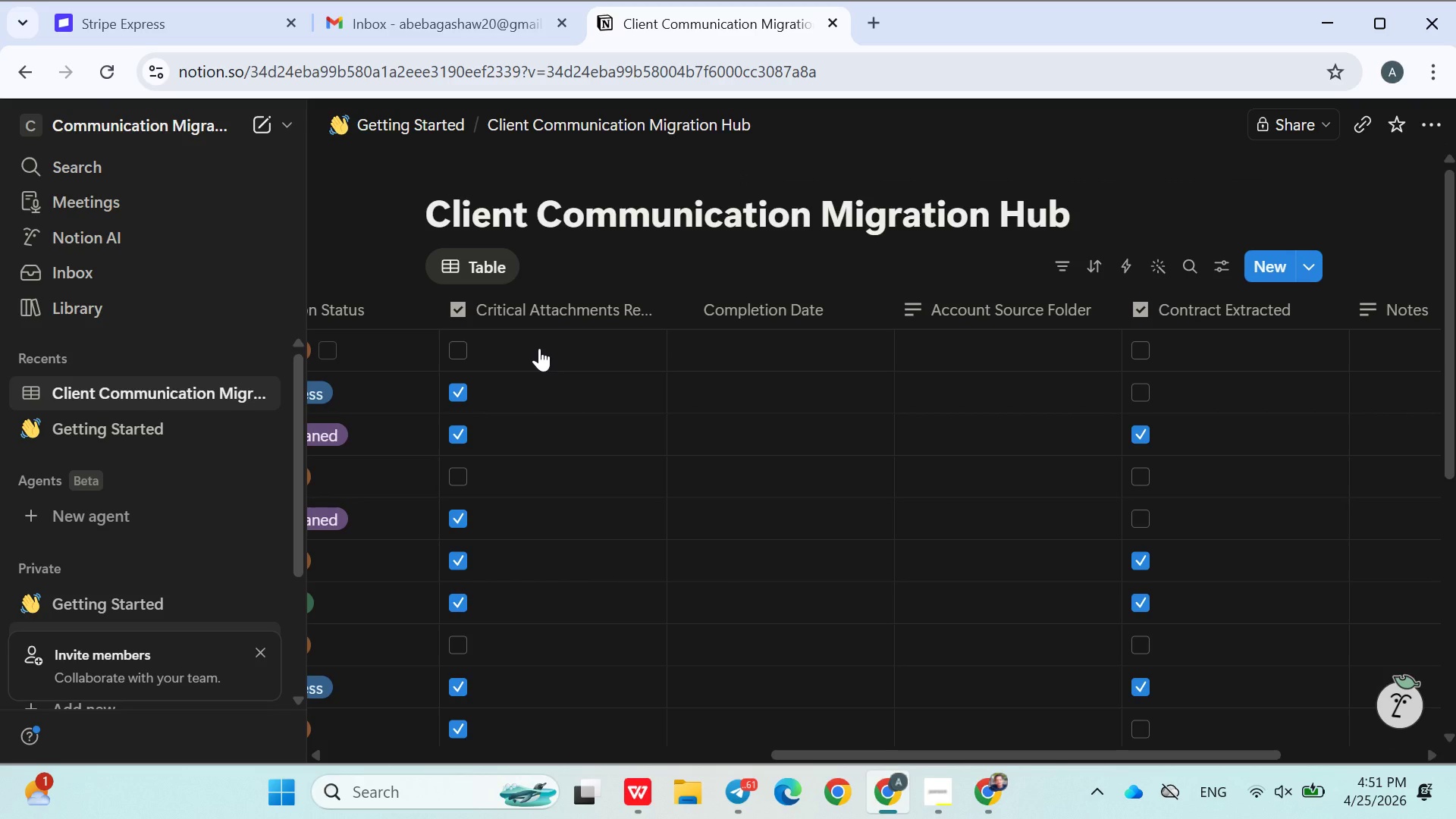 
left_click([539, 348])
 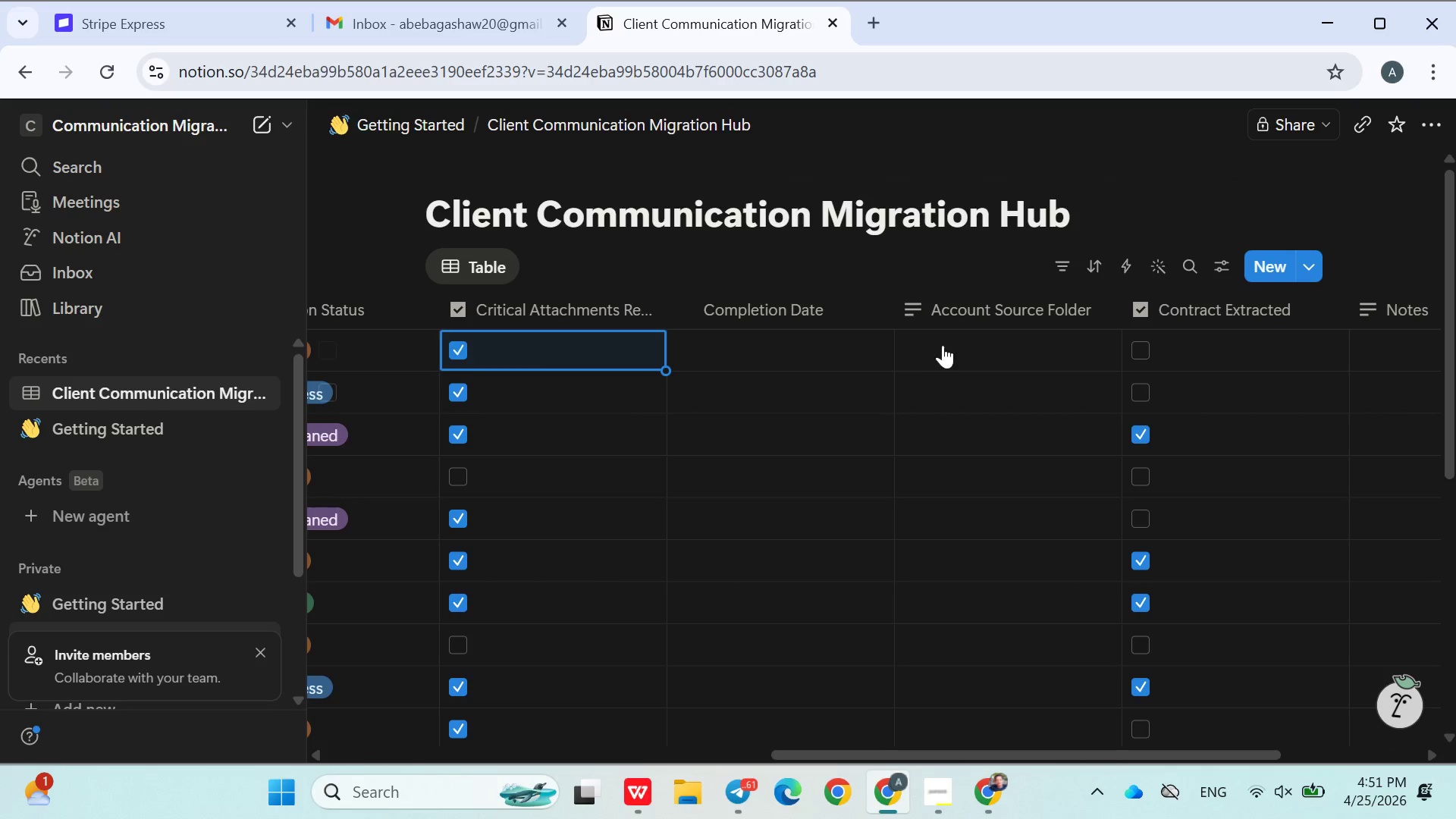 
left_click([945, 344])
 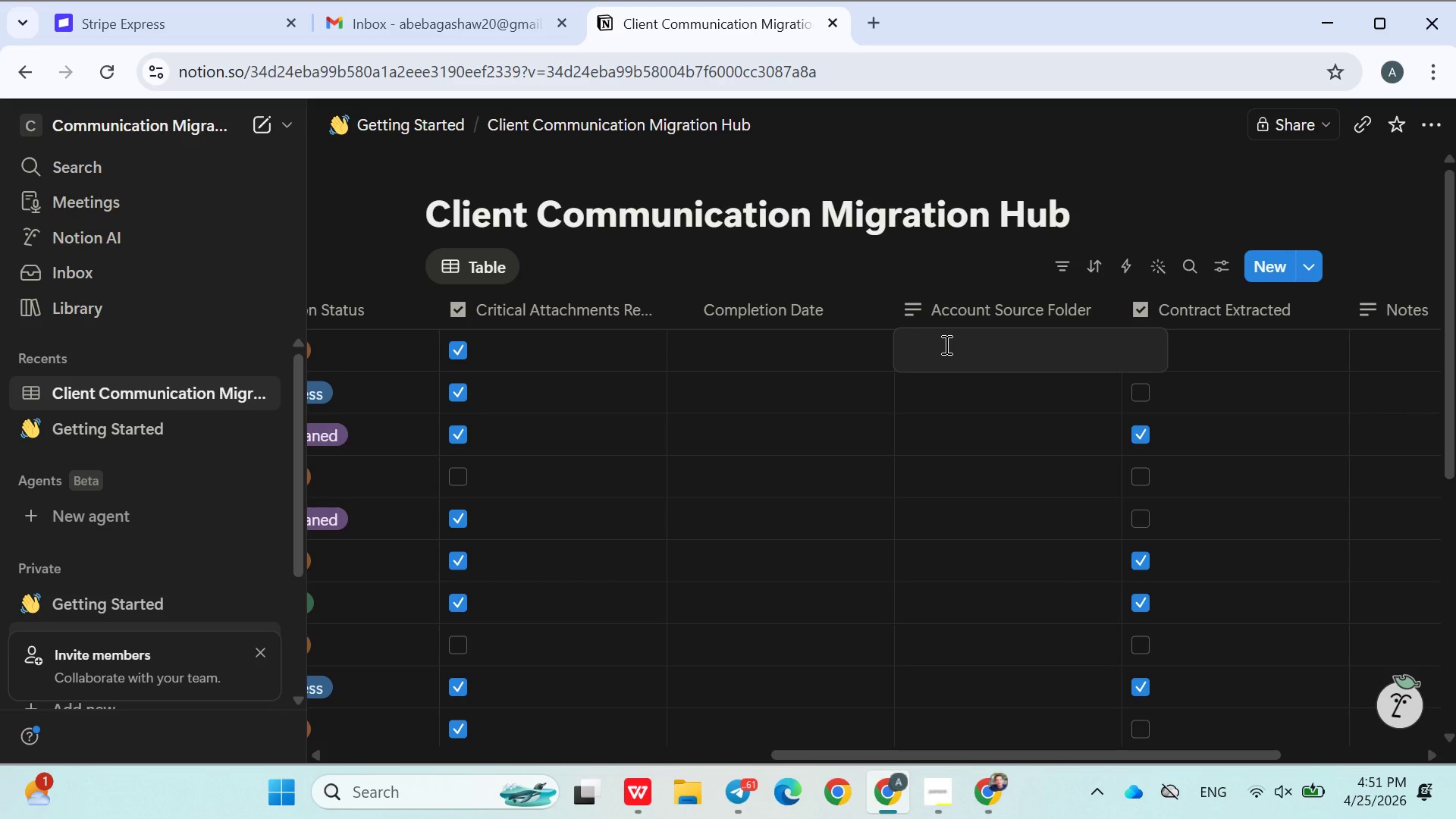 
left_click([945, 344])
 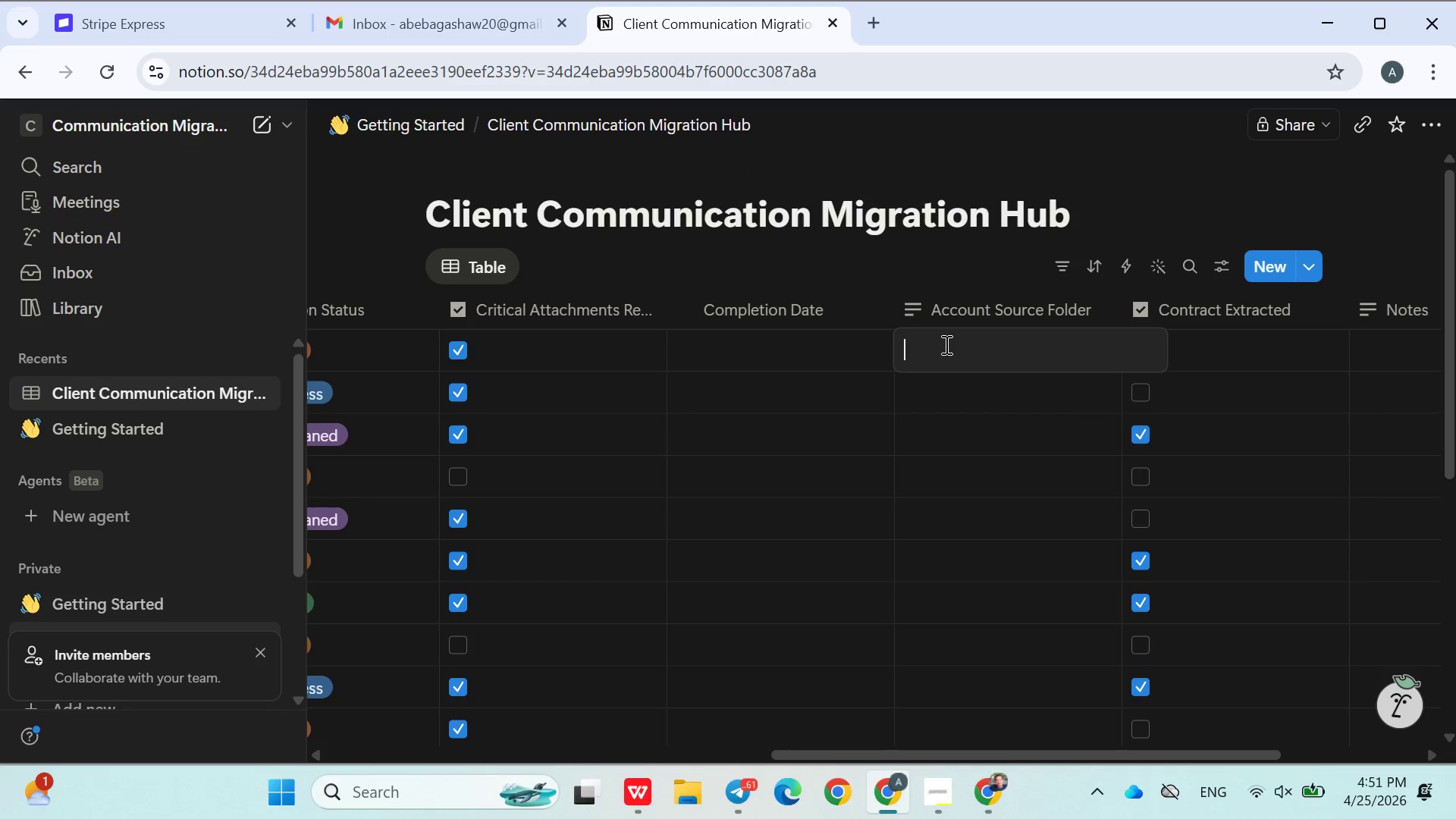 
left_click_drag(start_coordinate=[945, 344], to_coordinate=[963, 348])
 